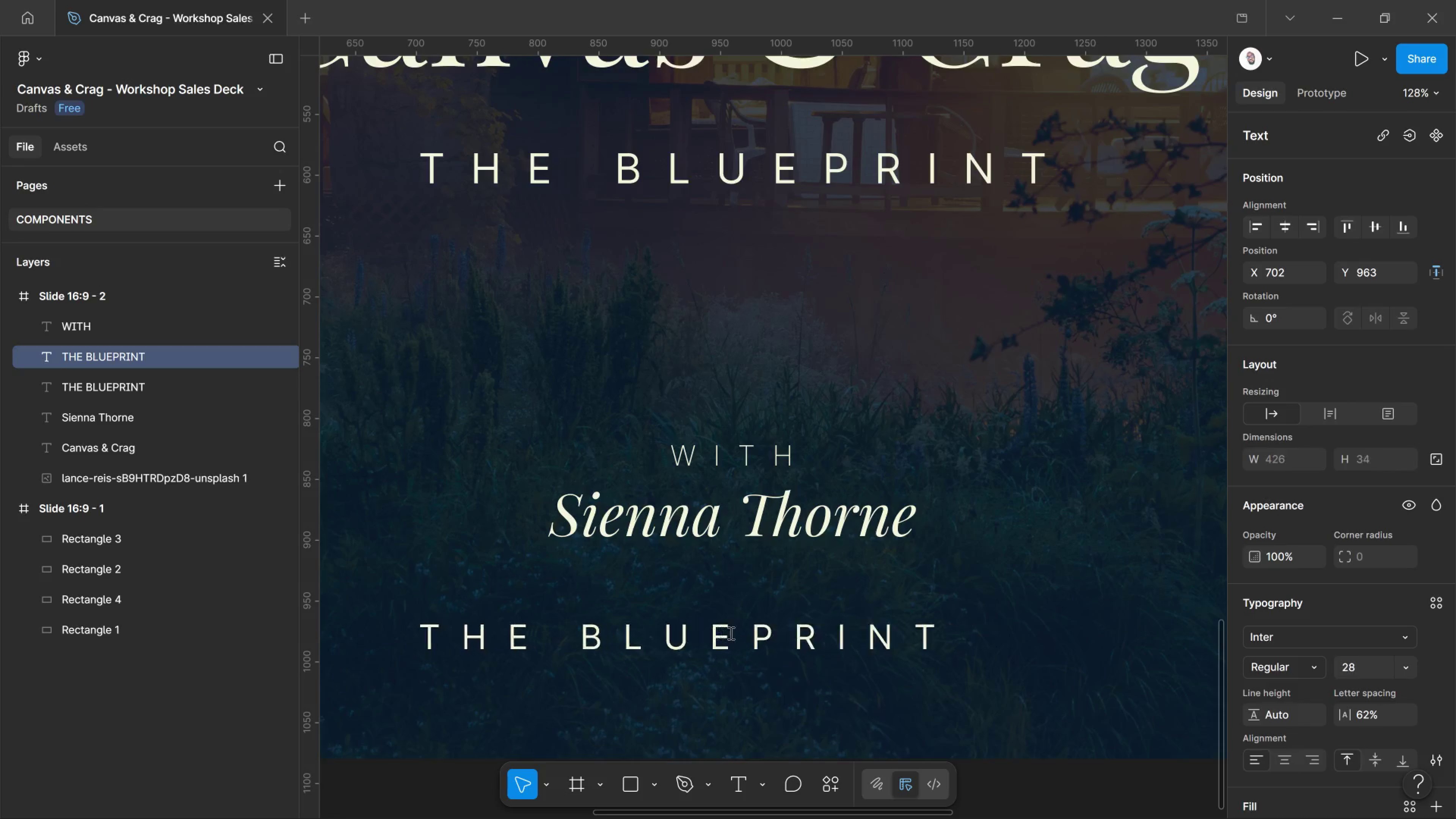 
key(Control+Shift+Comma)
 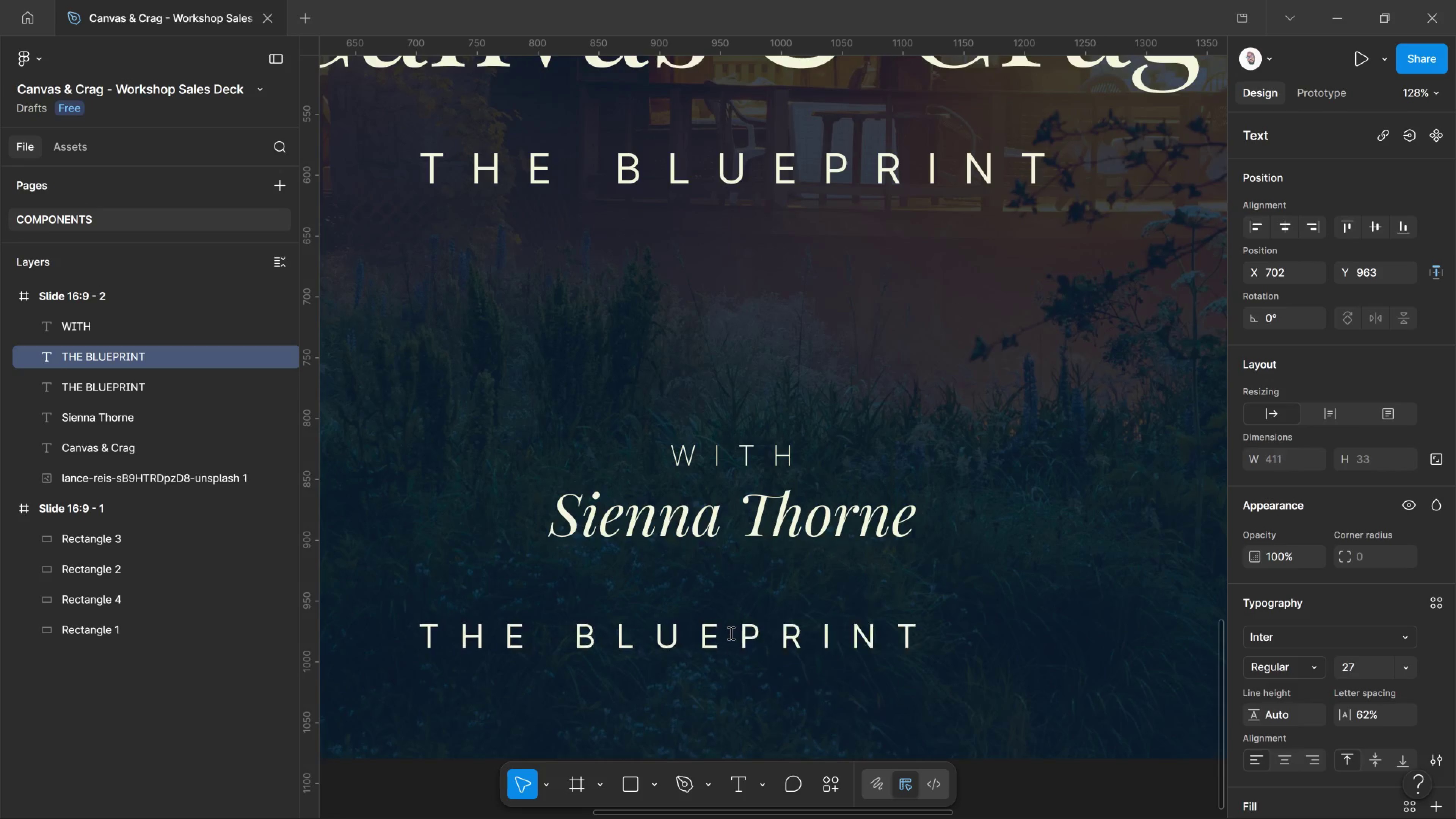 
key(Control+Shift+Comma)
 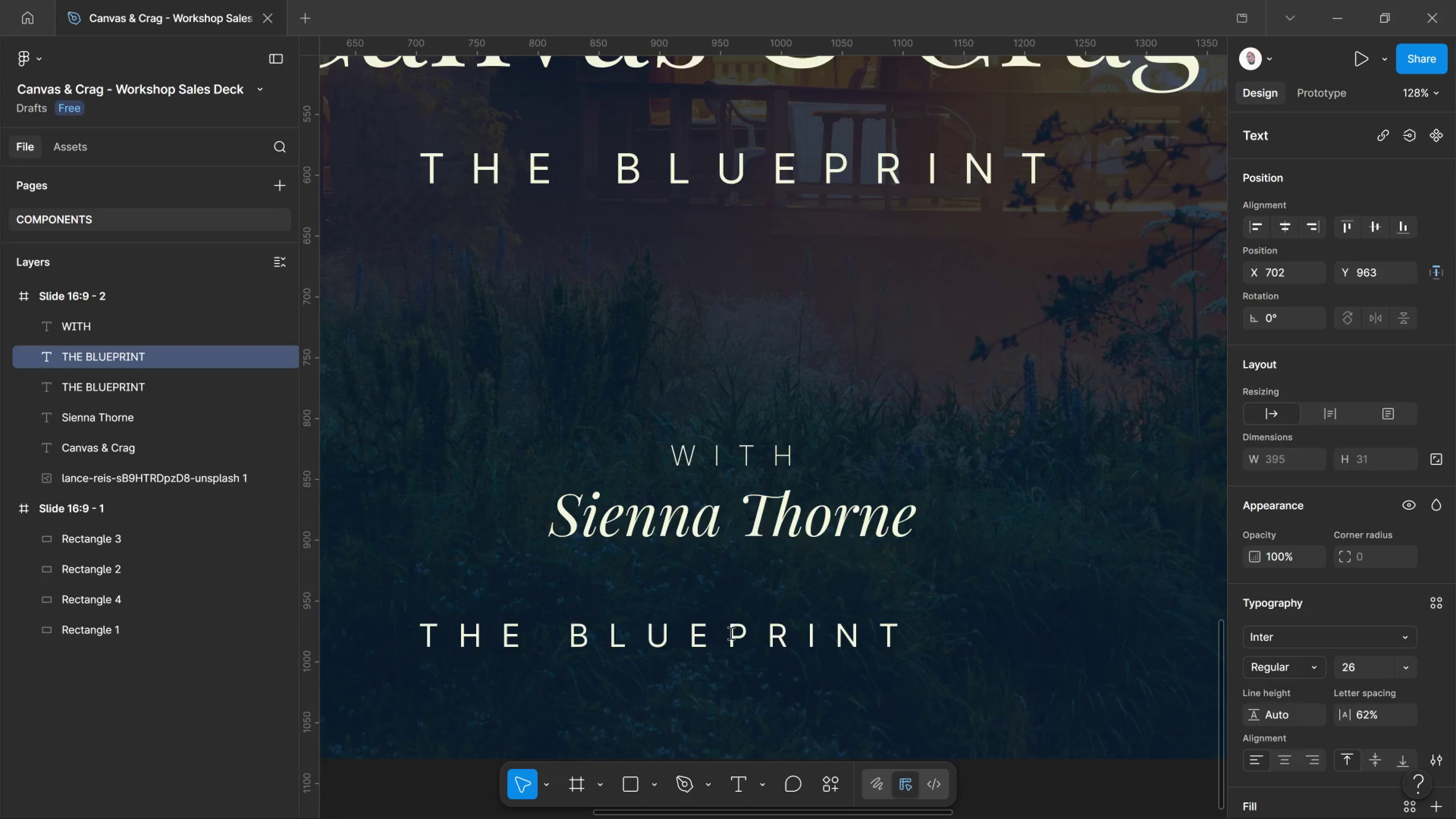 
key(Control+Shift+Comma)
 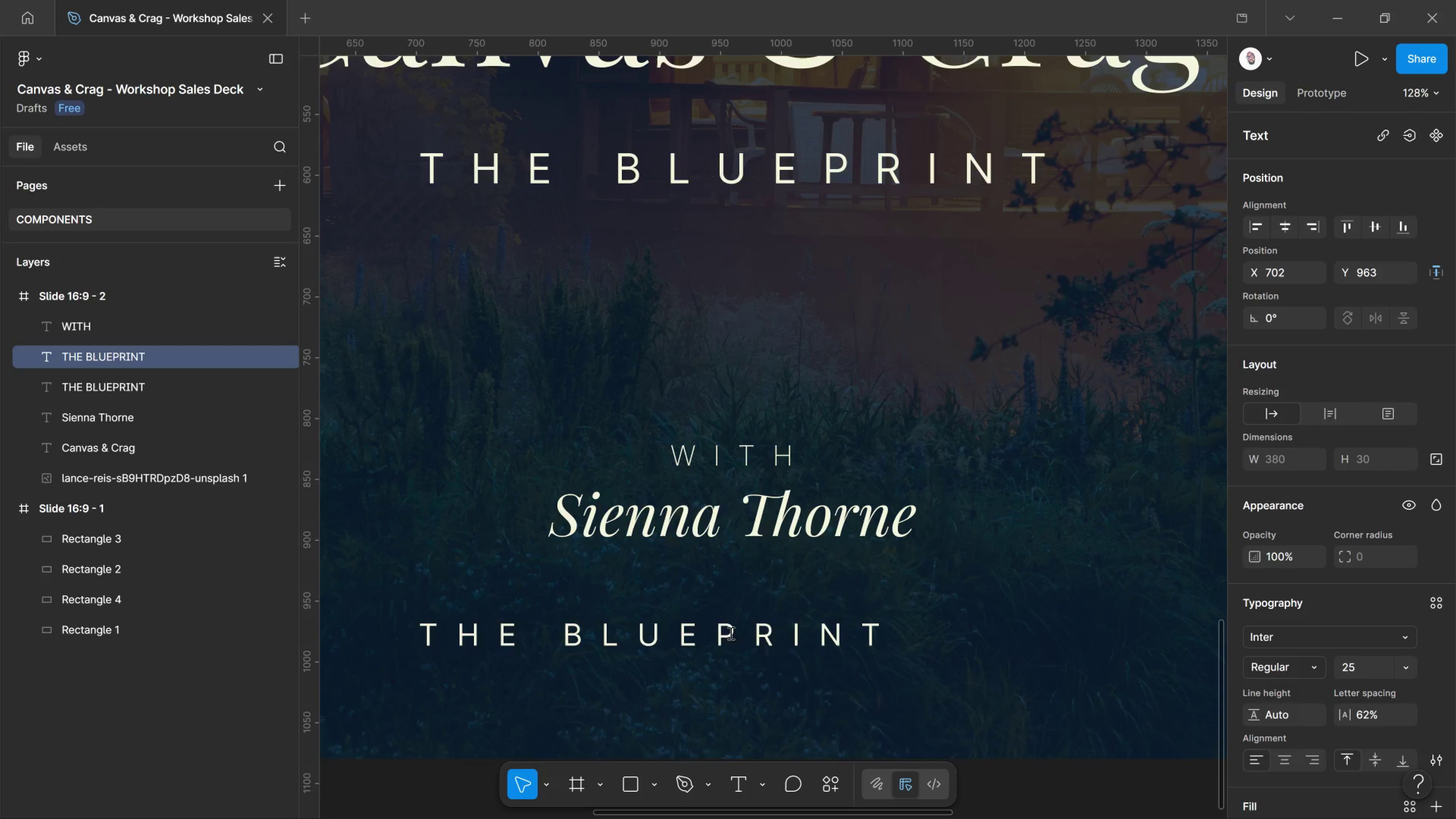 
key(Control+Shift+Comma)
 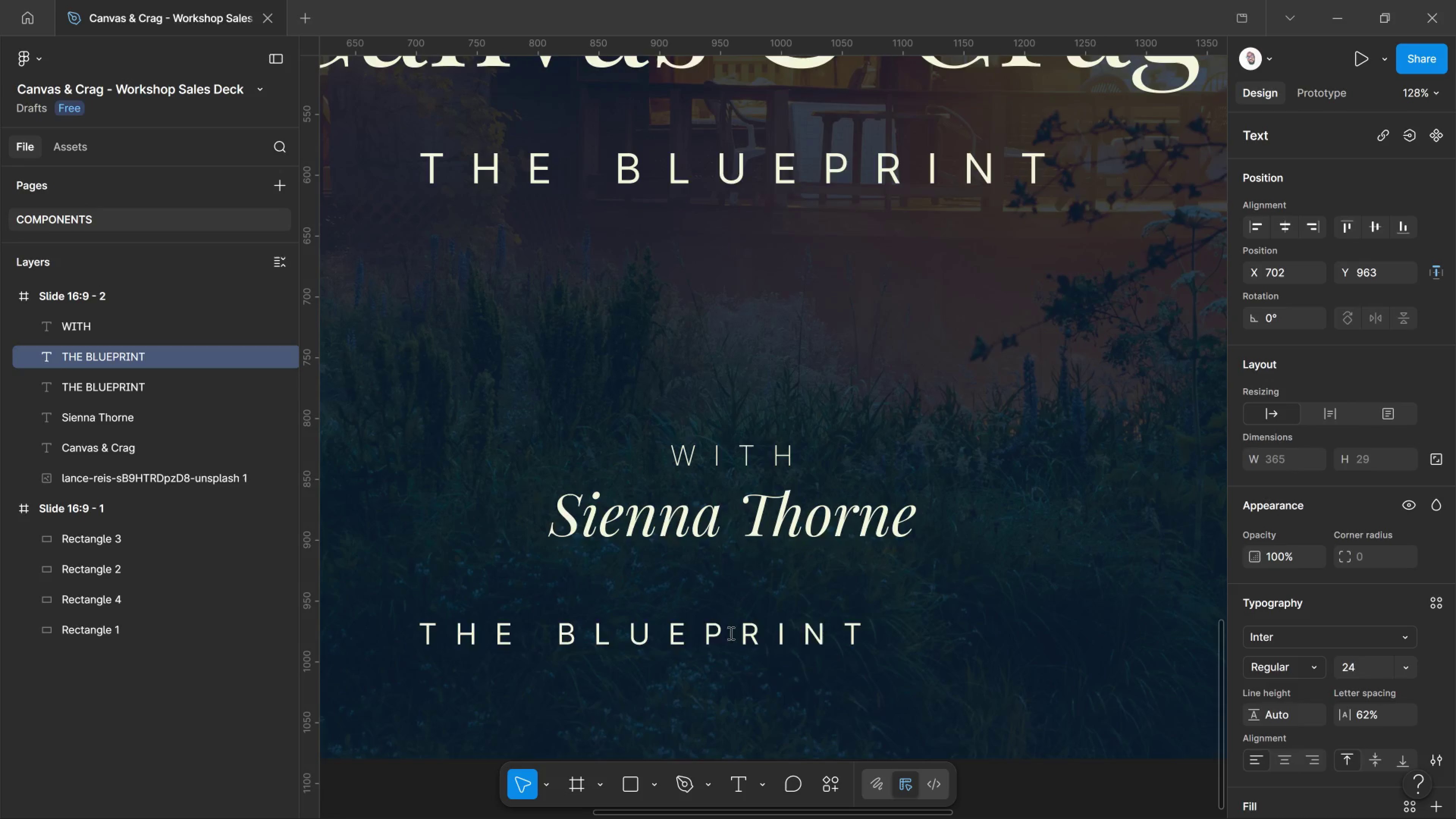 
key(Control+Shift+Comma)
 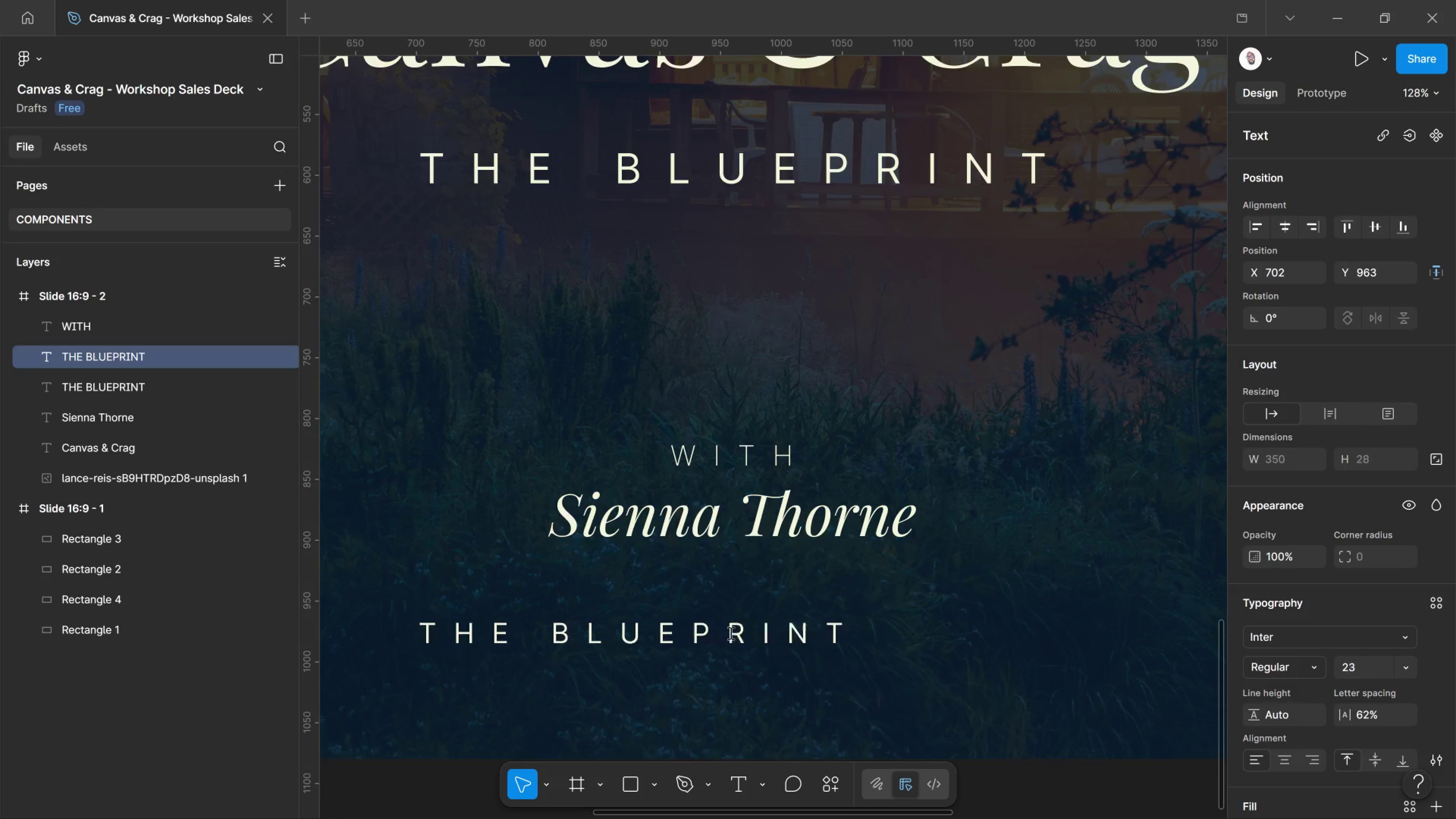 
key(Control+Shift+Comma)
 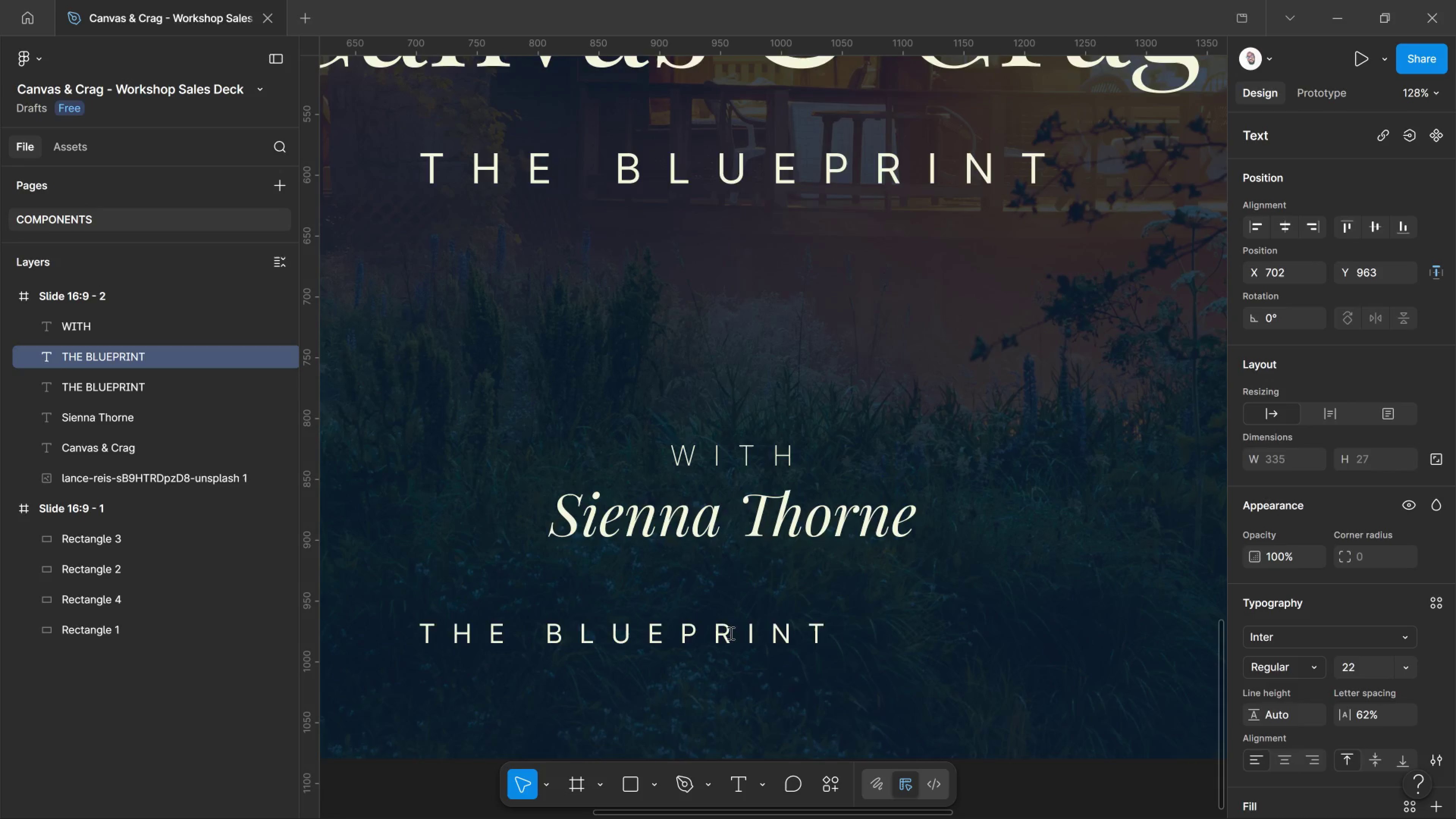 
key(Control+Shift+Comma)
 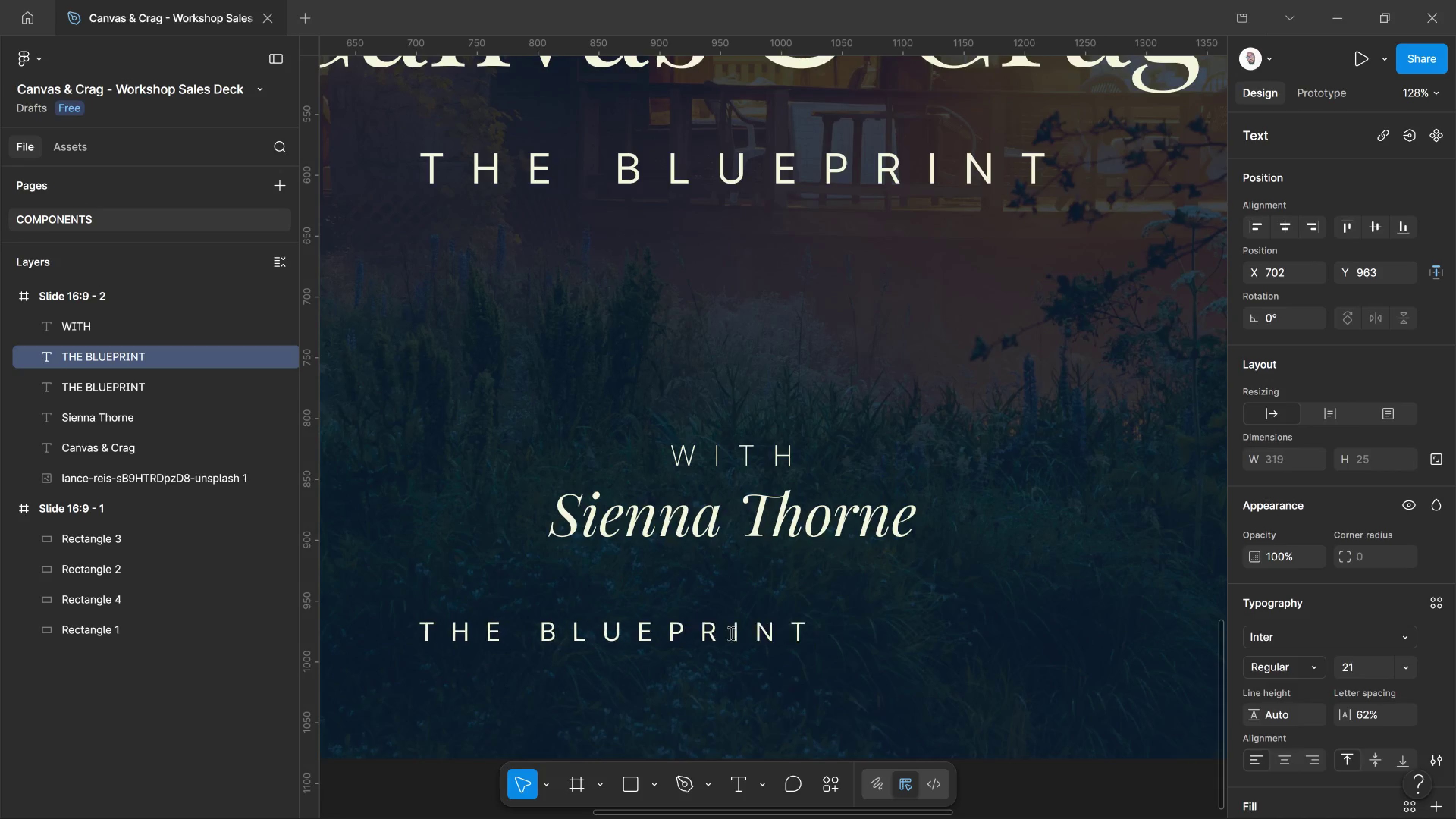 
key(Control+Shift+Comma)
 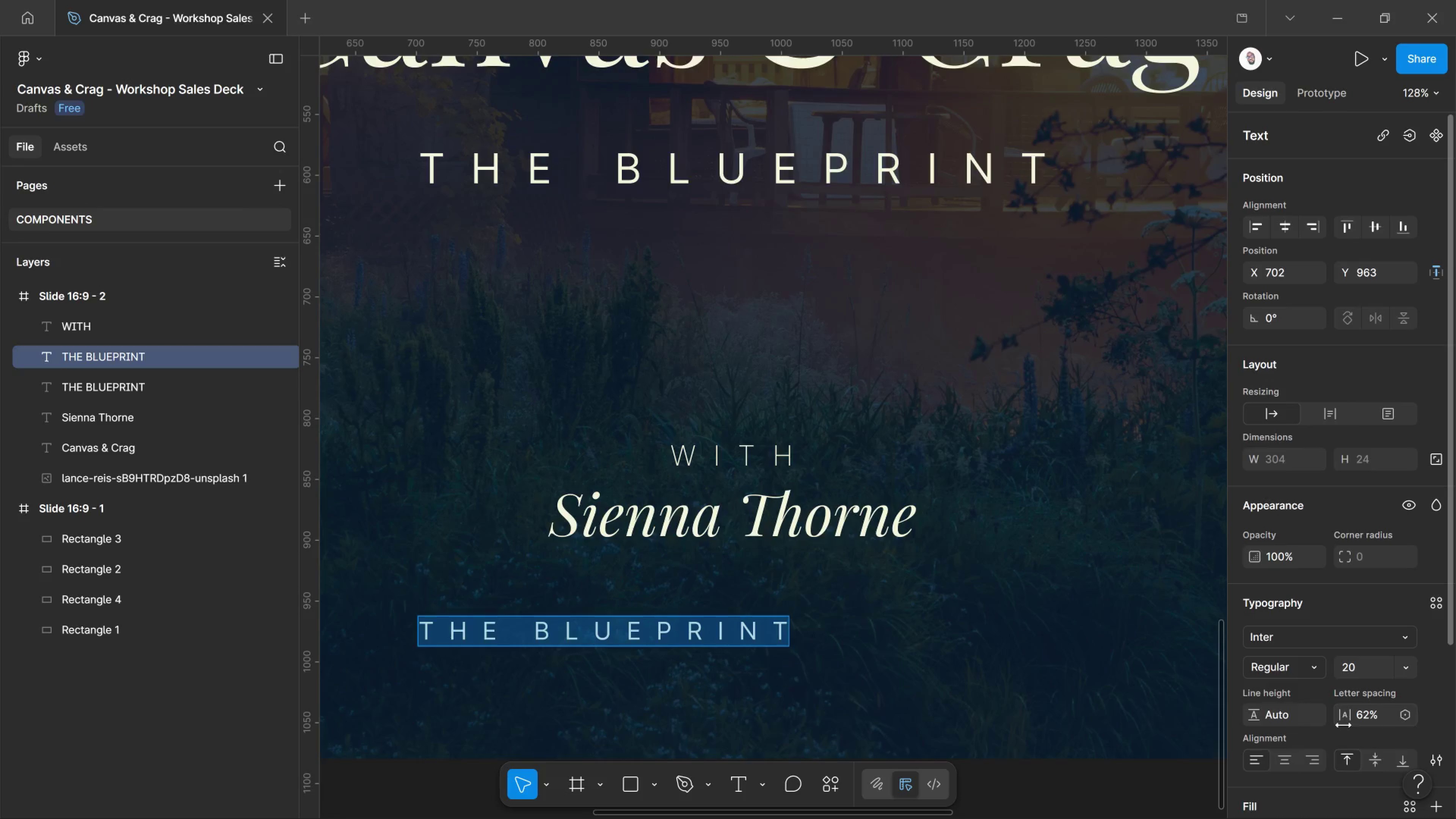 
left_click_drag(start_coordinate=[1279, 772], to_coordinate=[1279, 774])
 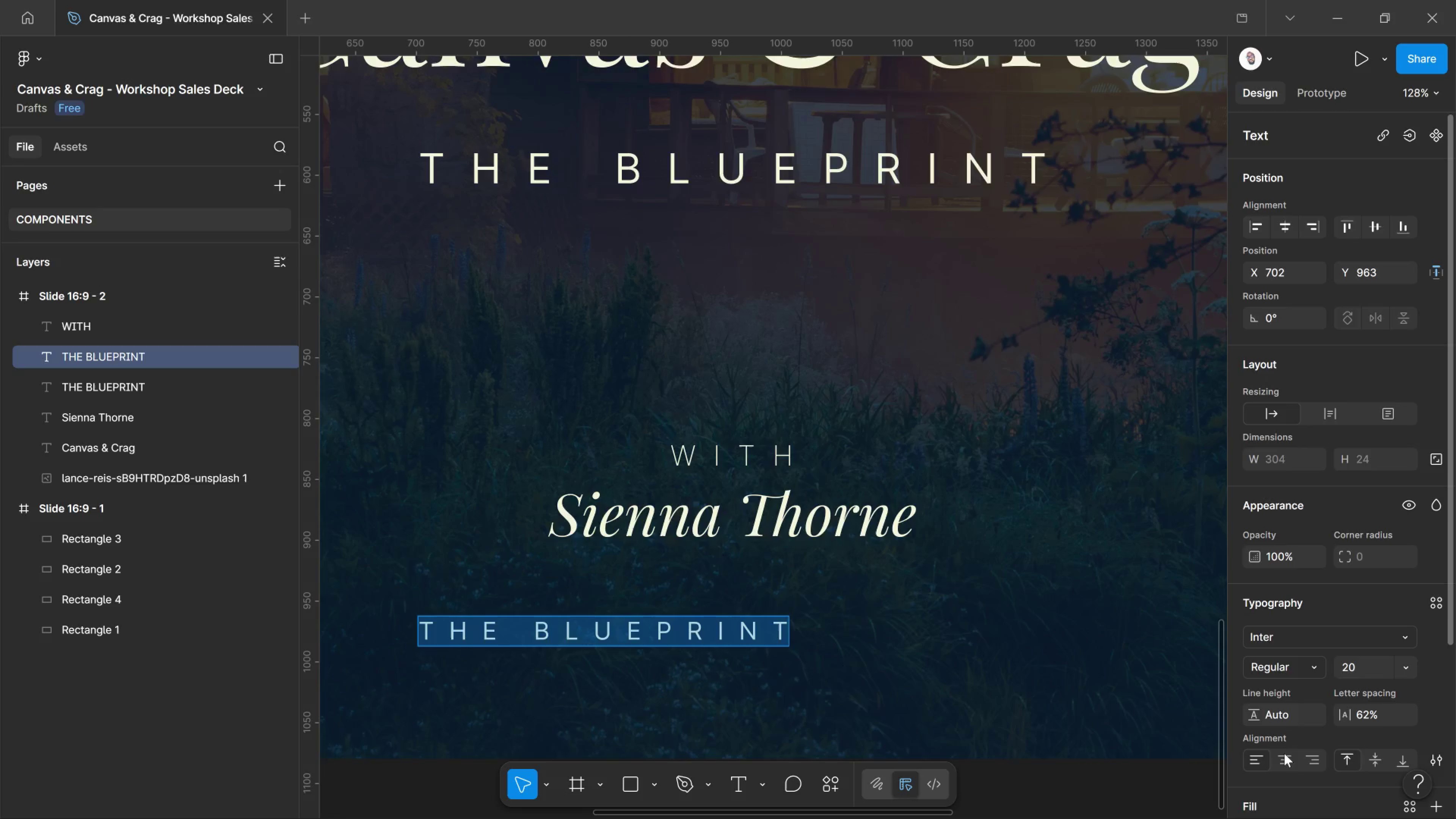 
left_click([1284, 753])
 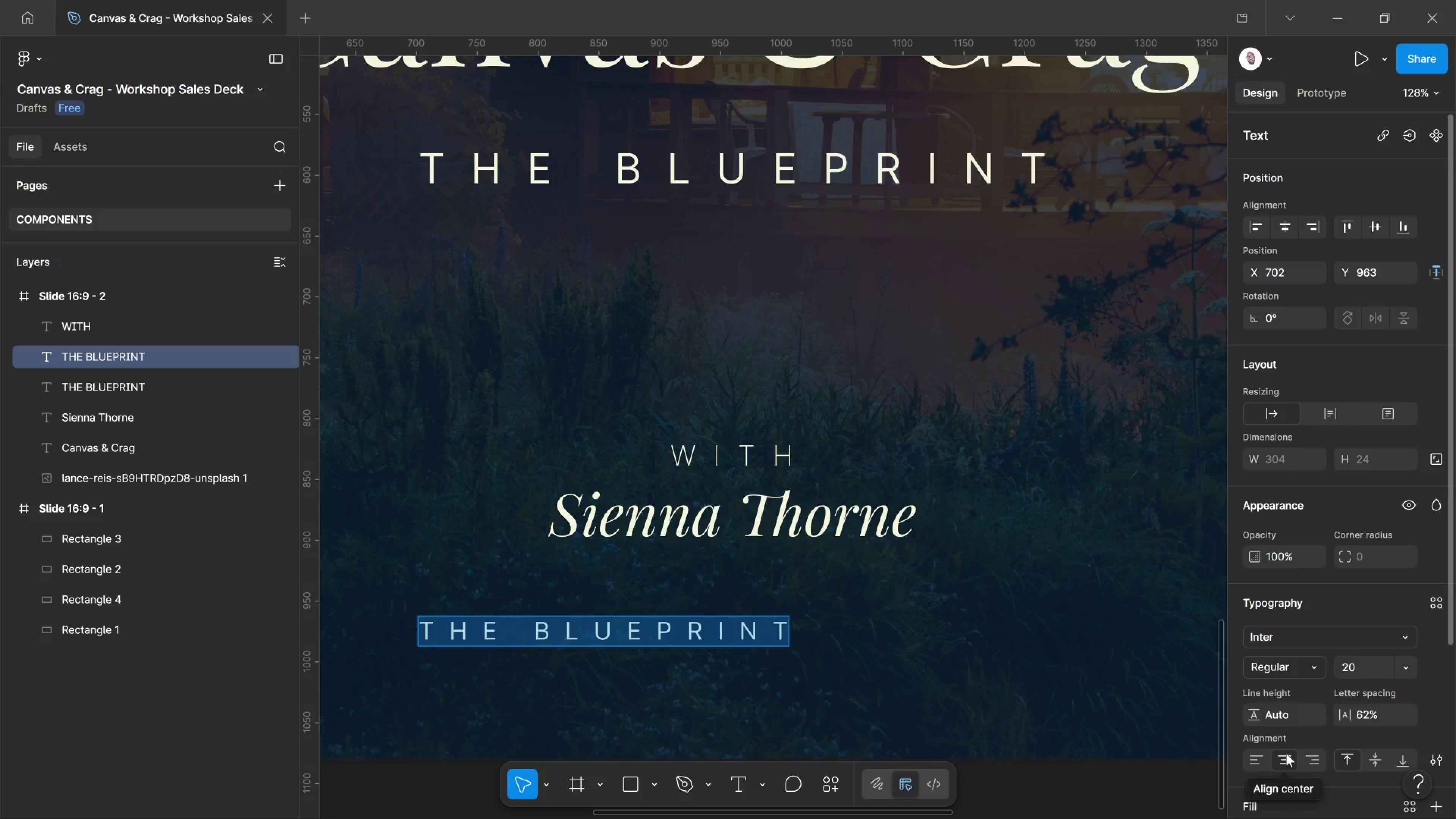 
wait(10.62)
 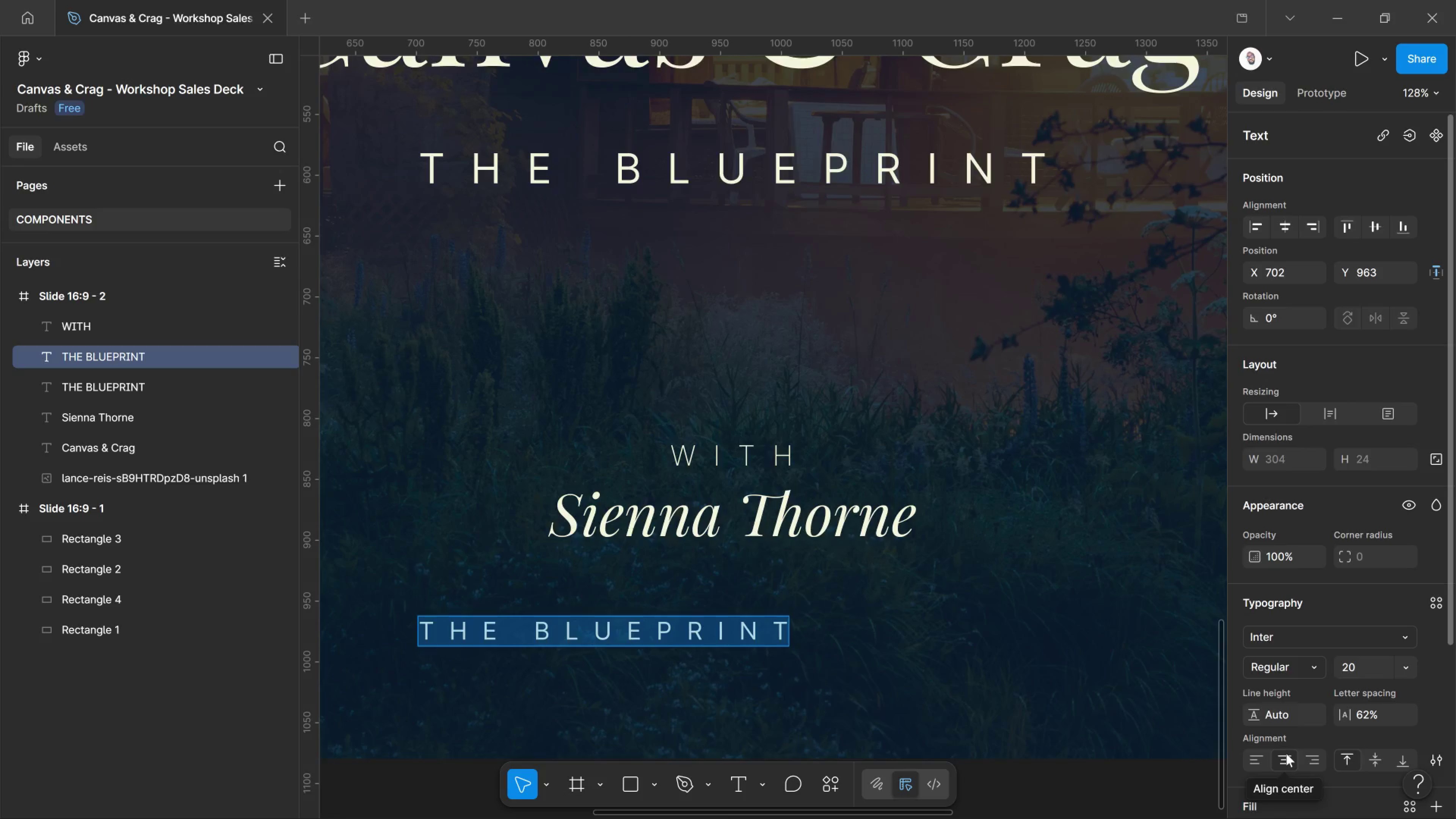 
type(A live workshop i )
key(Backspace)
type(n designing)
 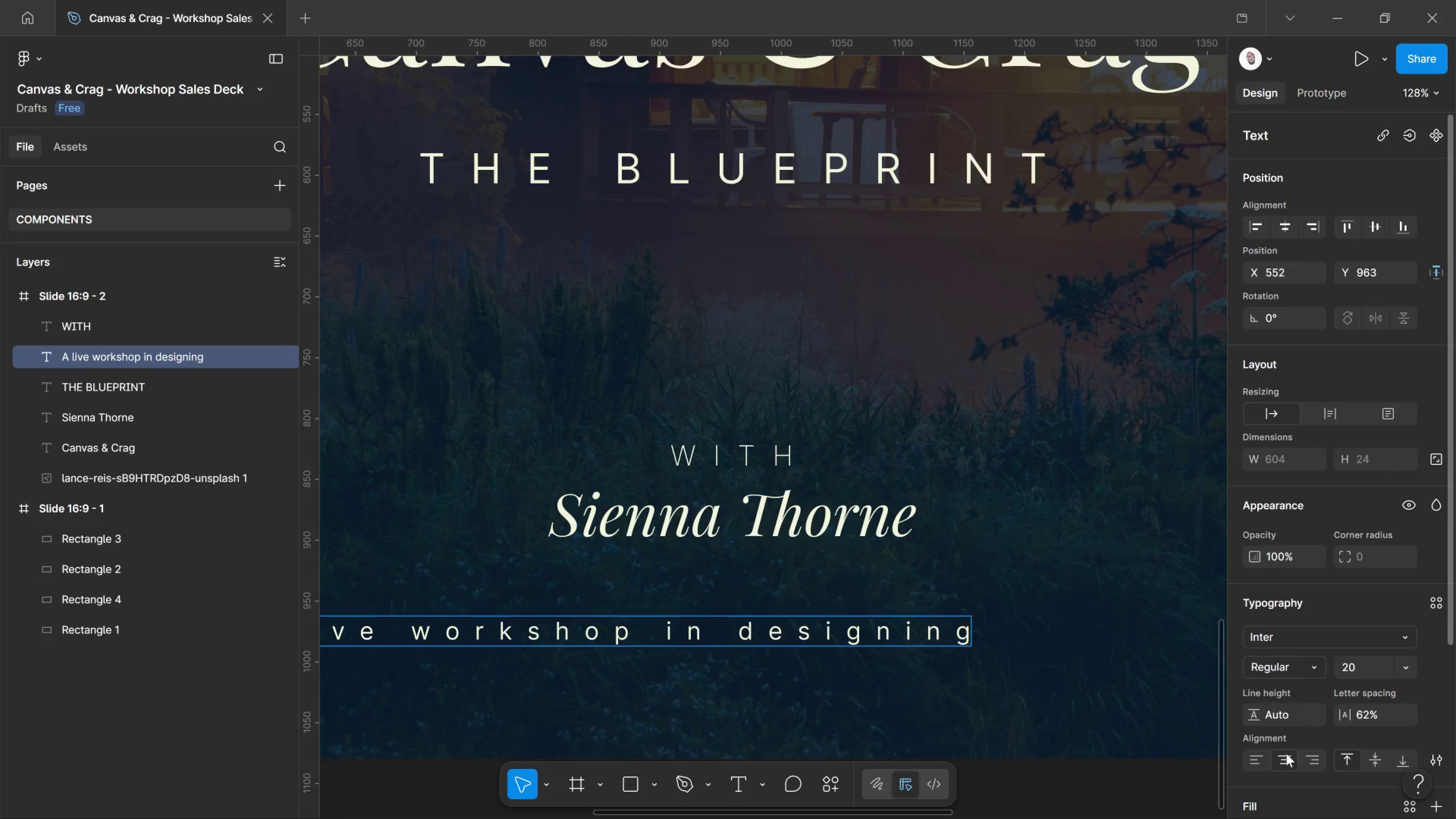 
key(Control+A)
 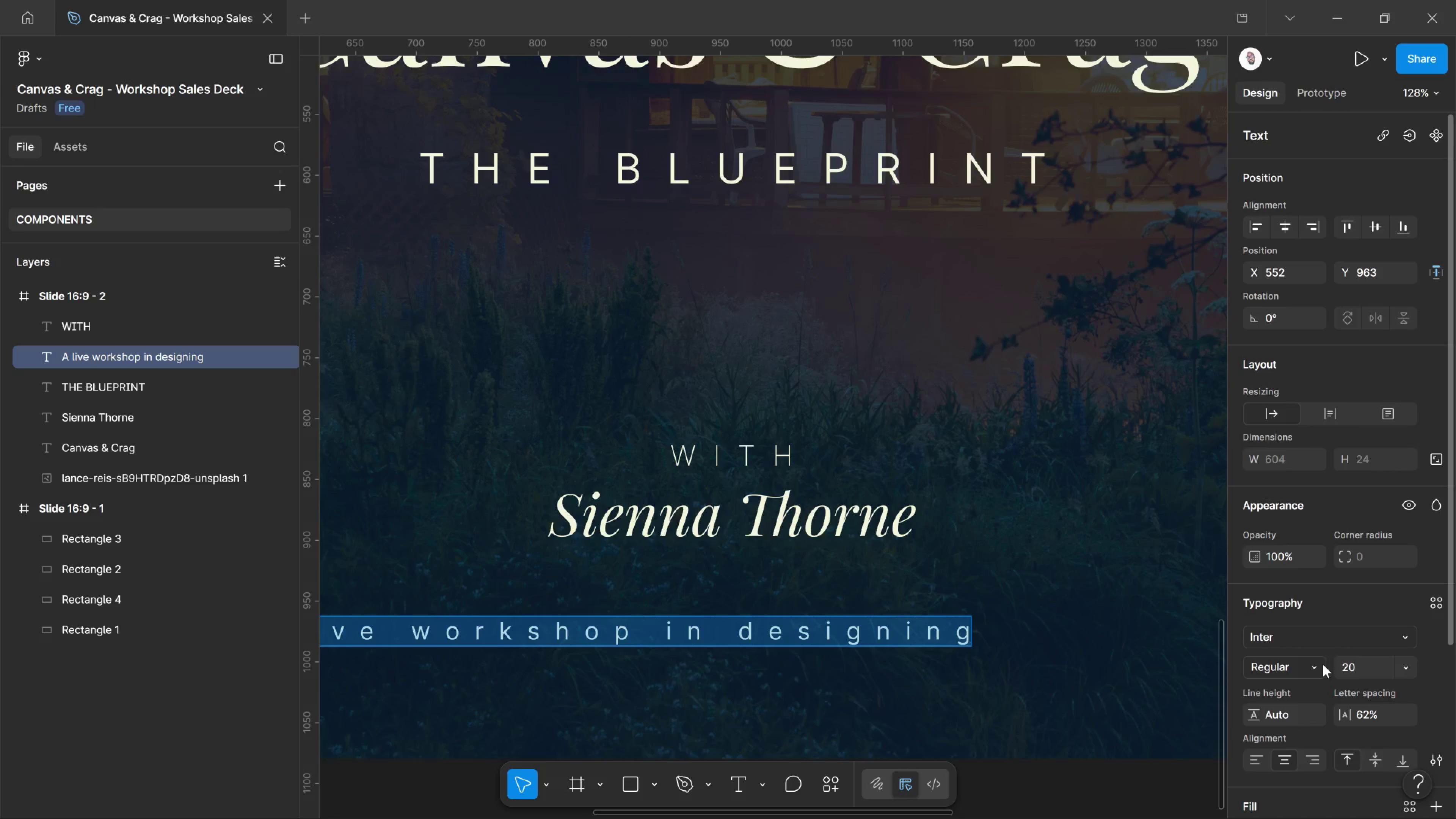 
left_click([1379, 718])
 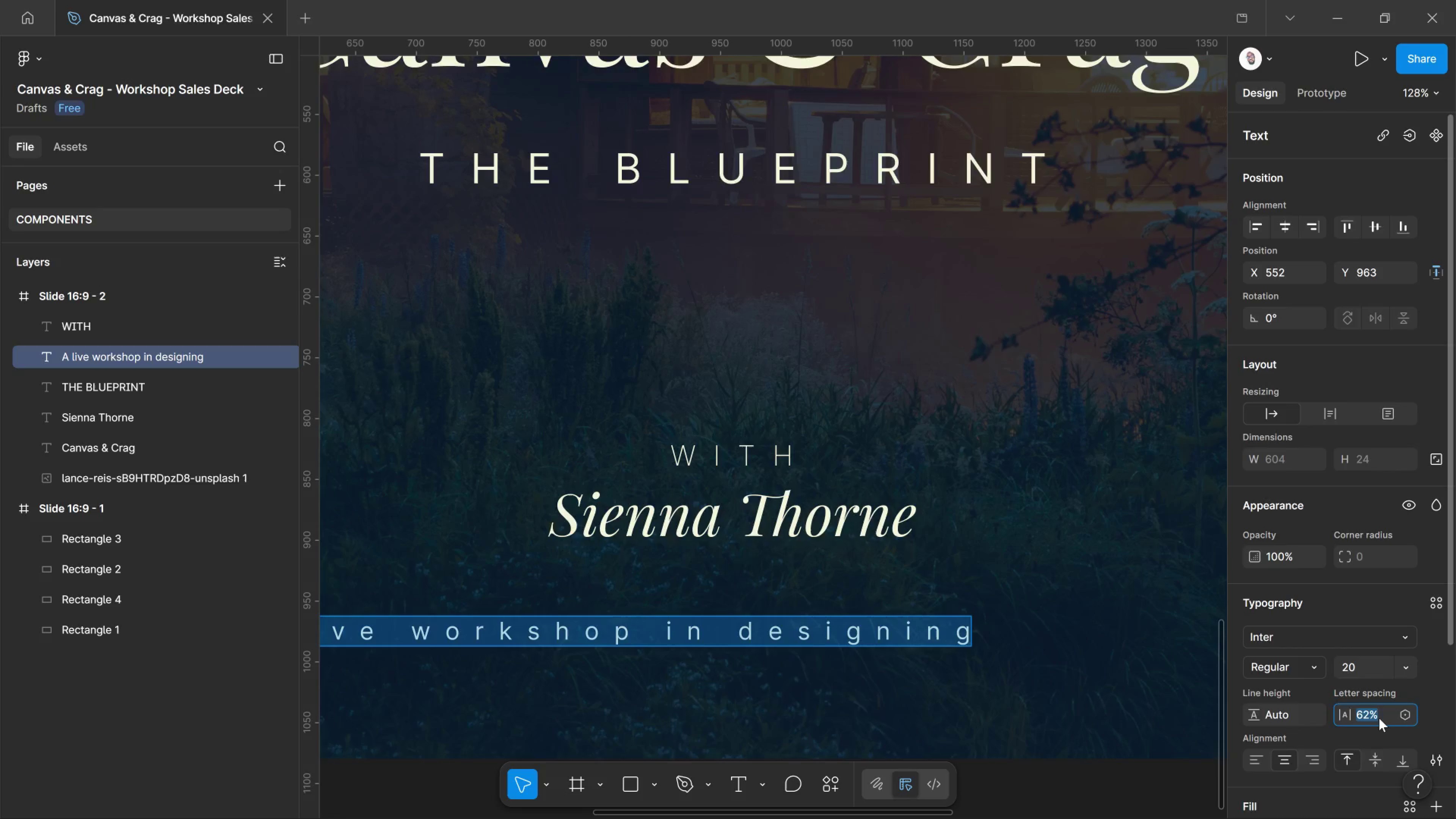 
key(Numpad0)
 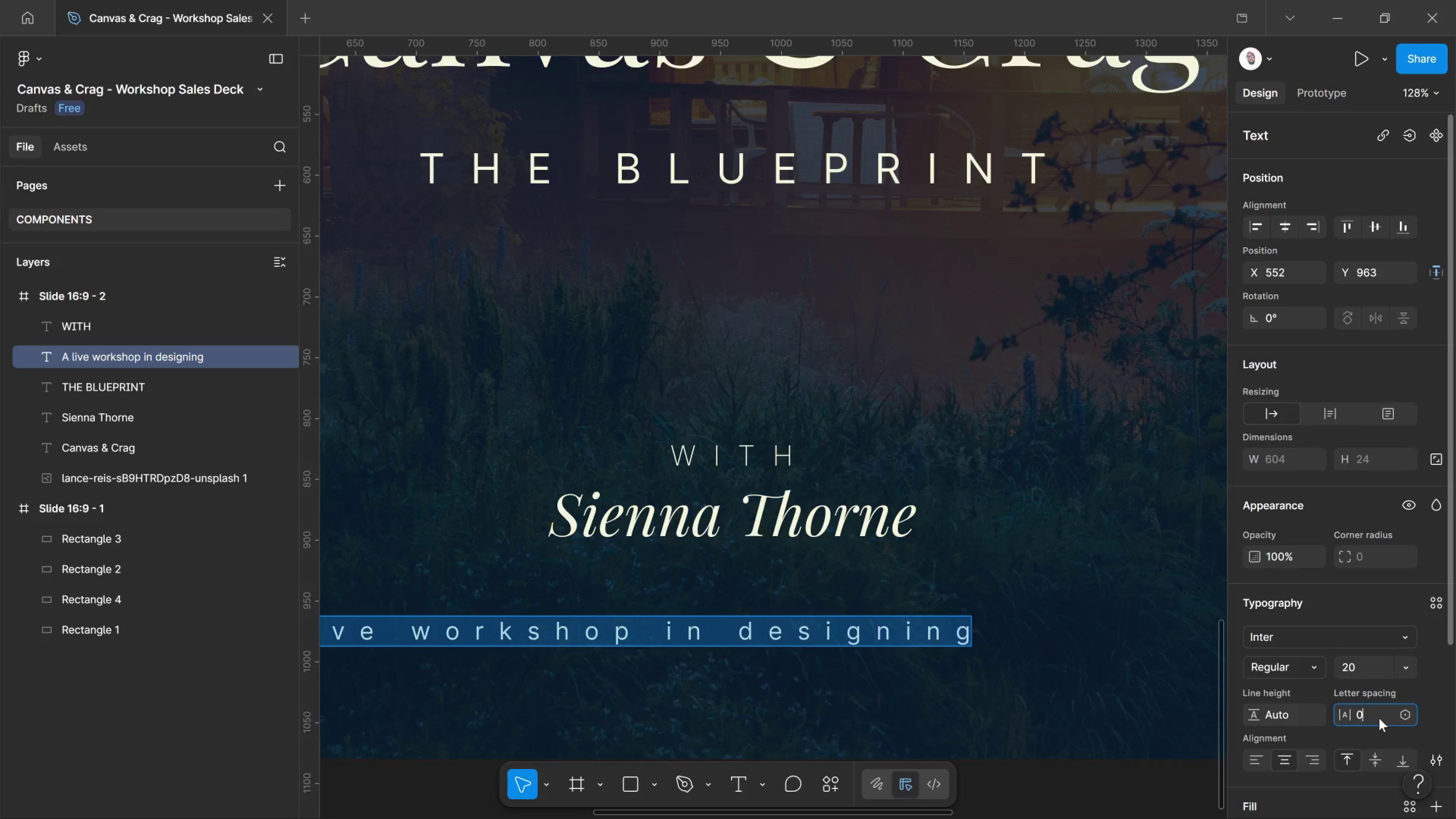 
key(Enter)
 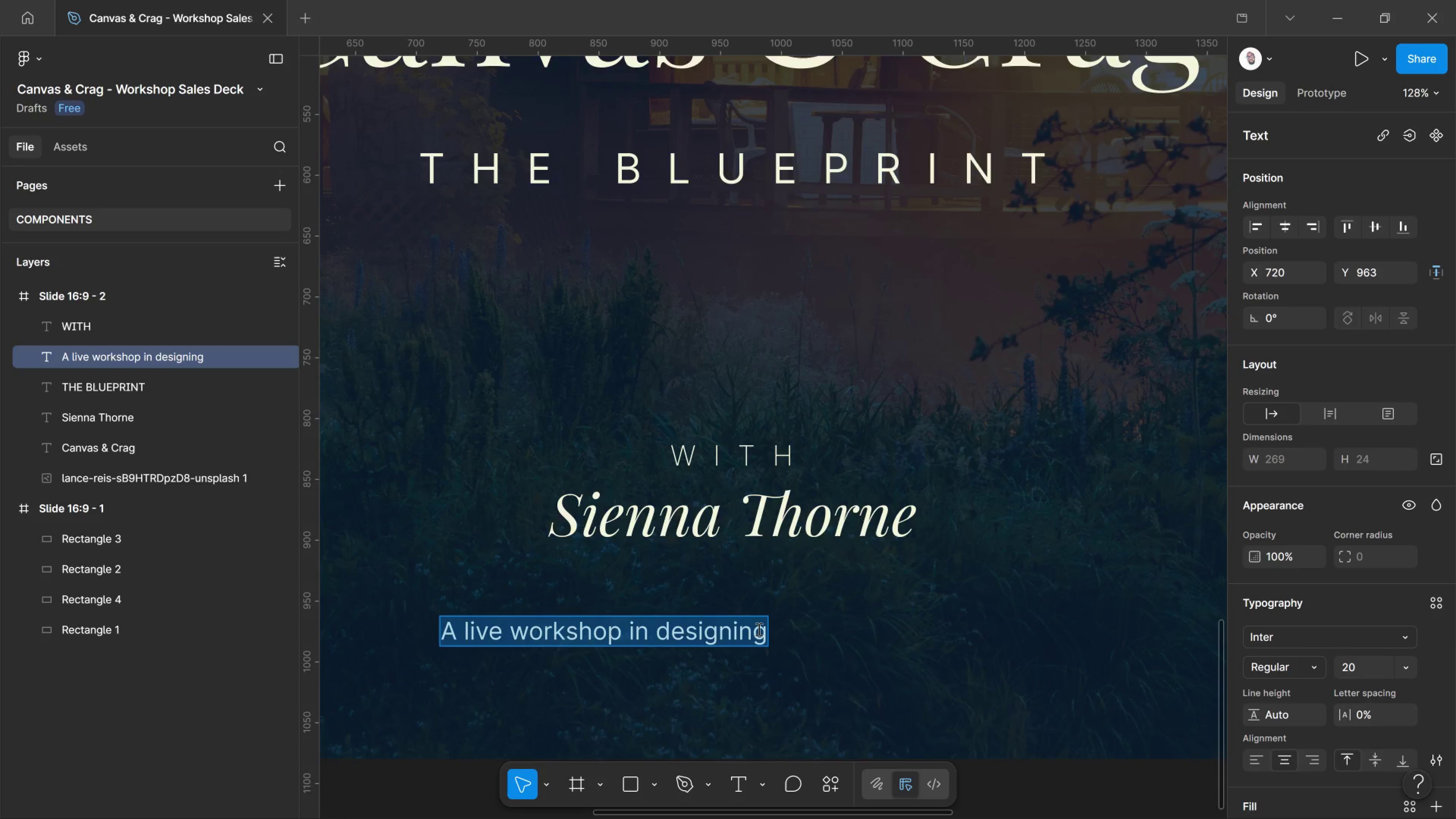 
left_click([770, 629])
 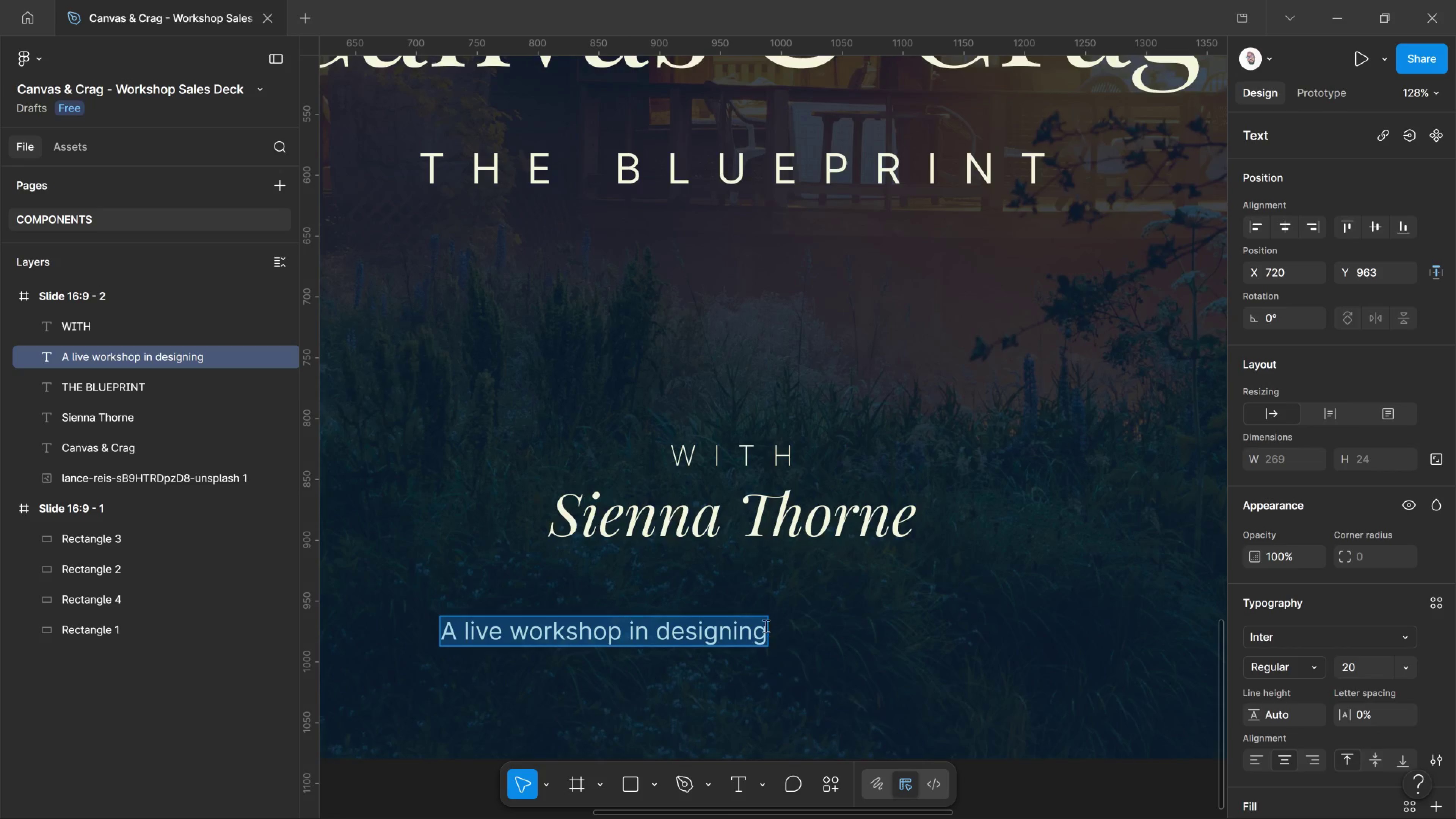 
left_click([765, 626])
 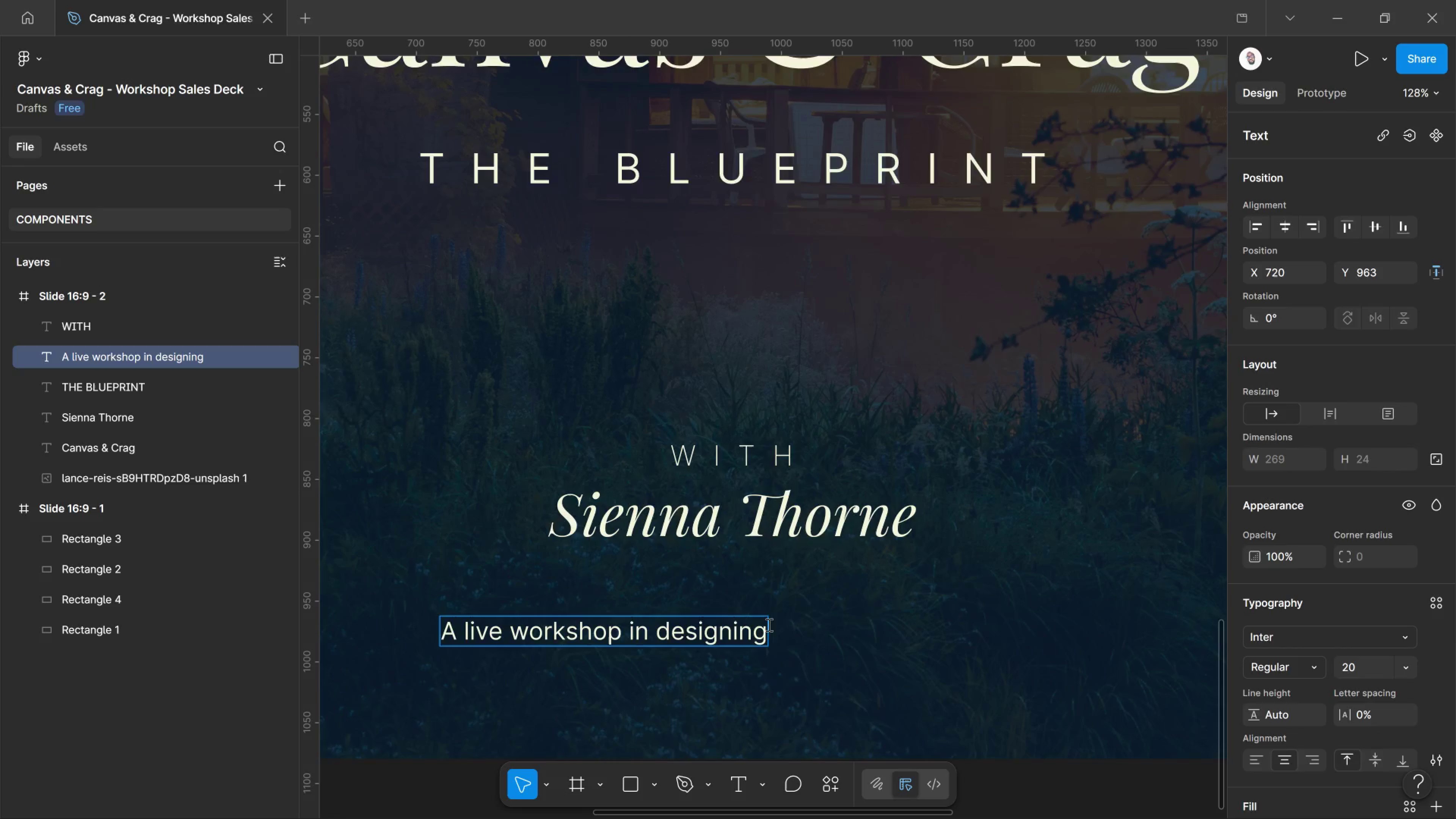 
key(Control+A)
 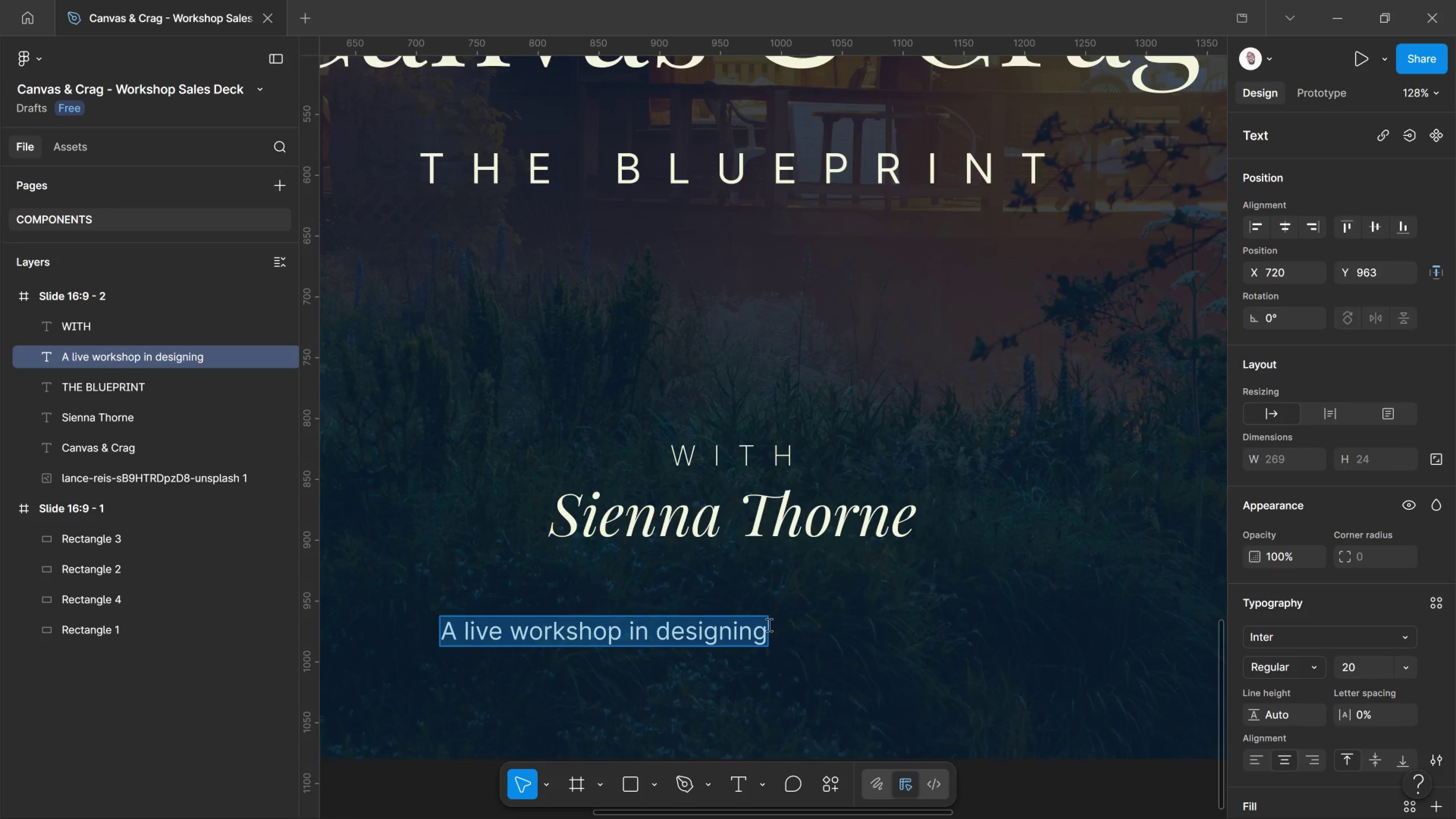 
key(Control+Shift+Comma)
 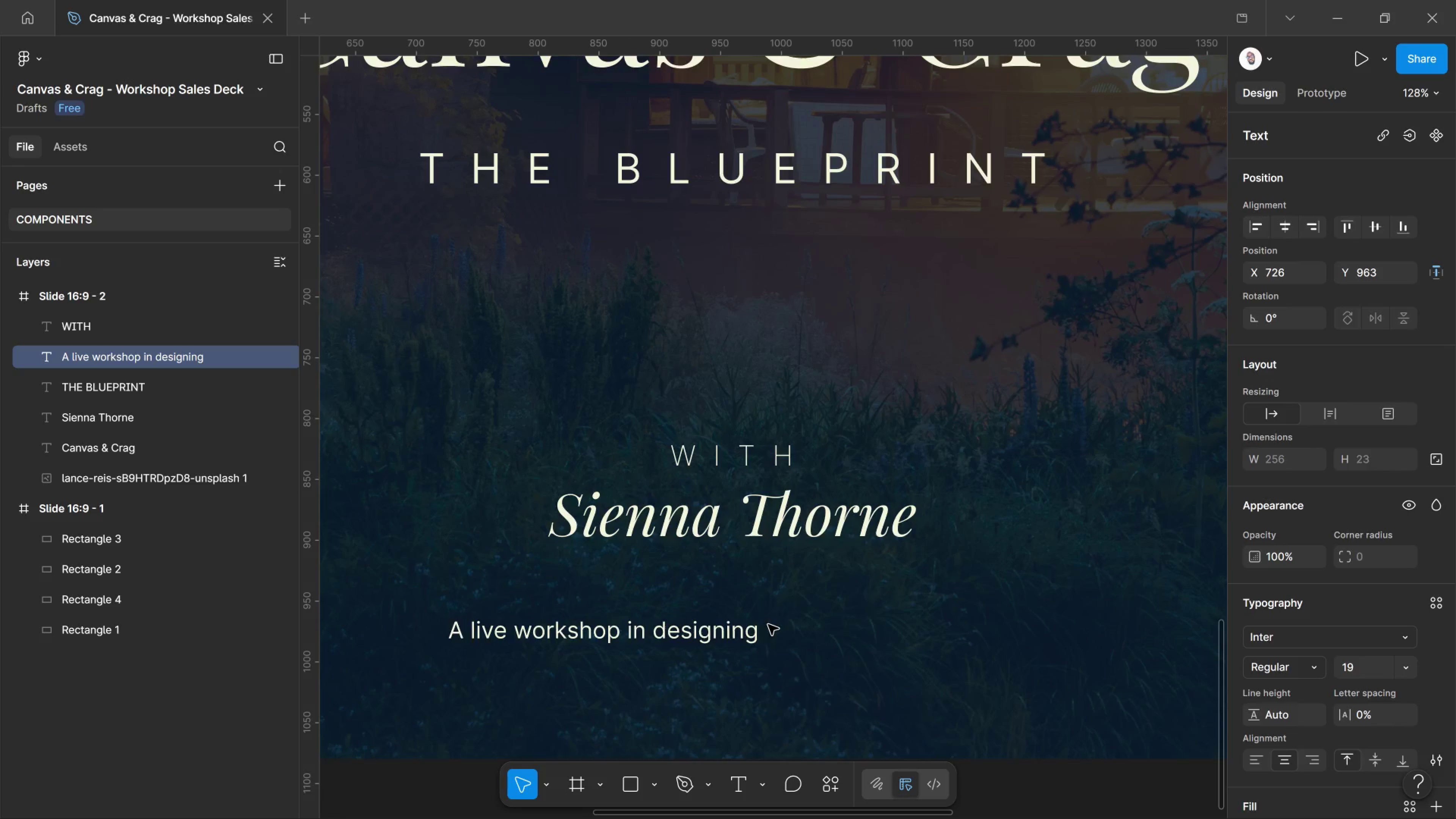 
key(Control+Shift+Comma)
 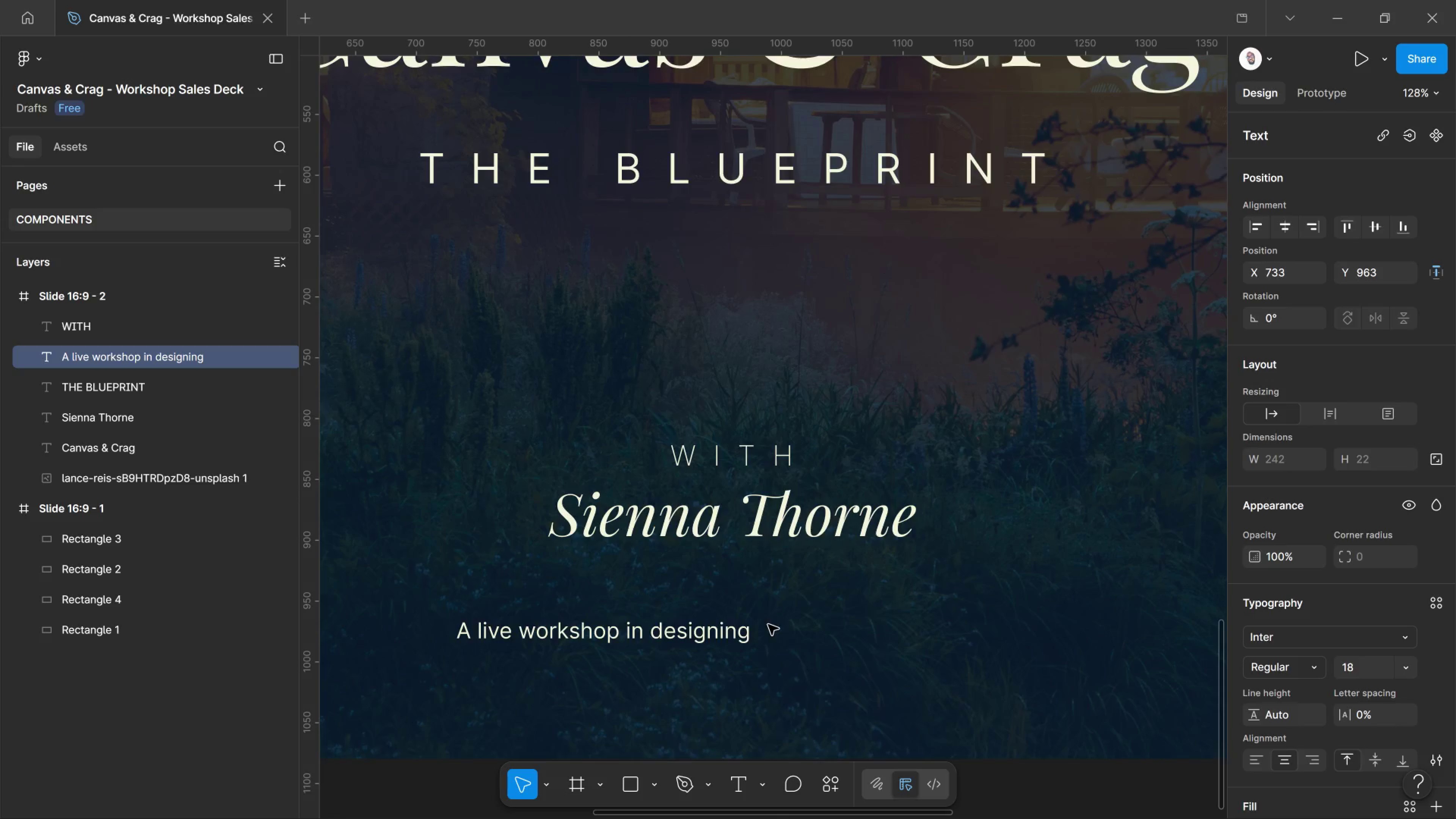 
key(Control+Shift+Comma)
 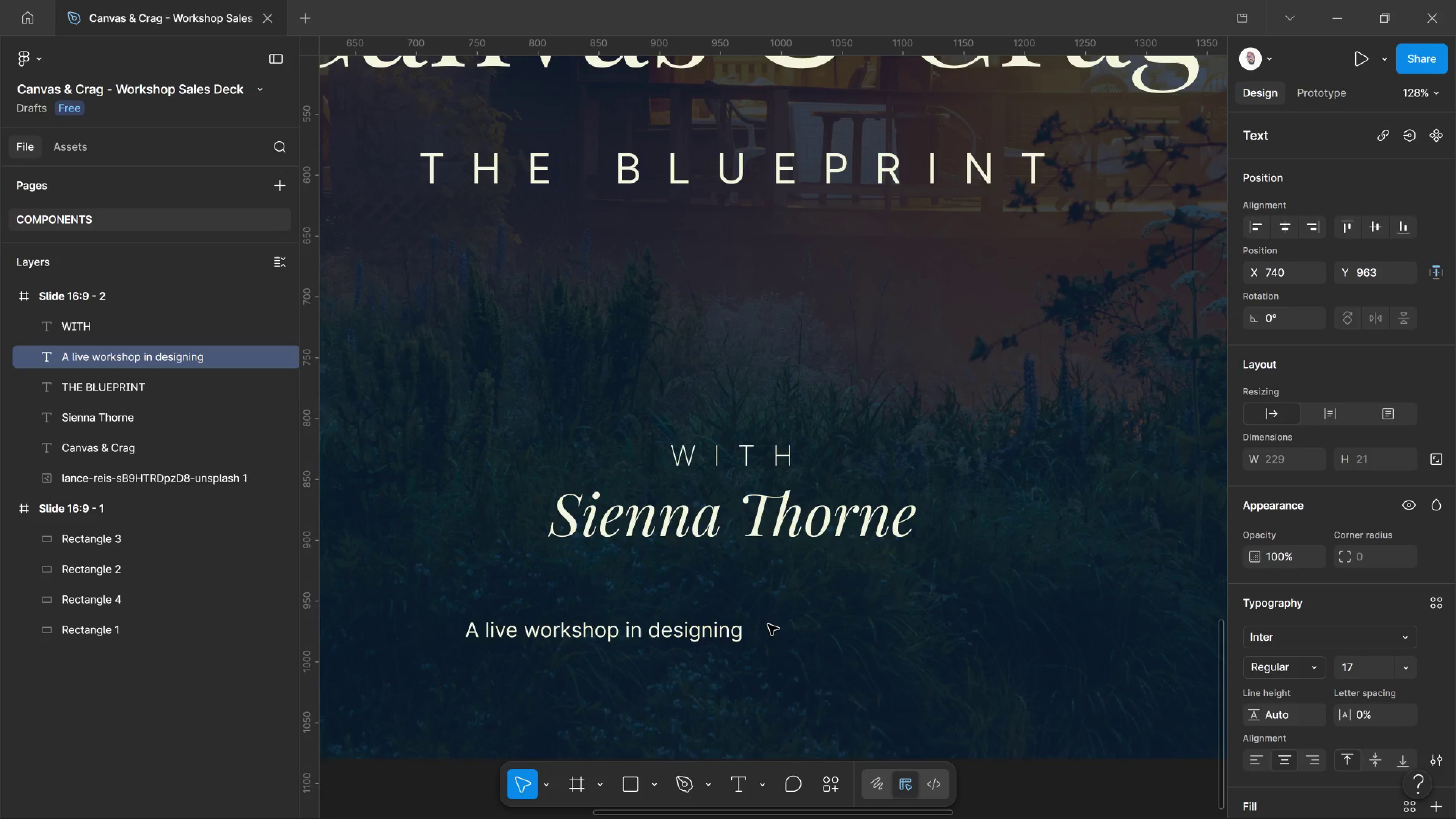 
key(Control+Shift+Comma)
 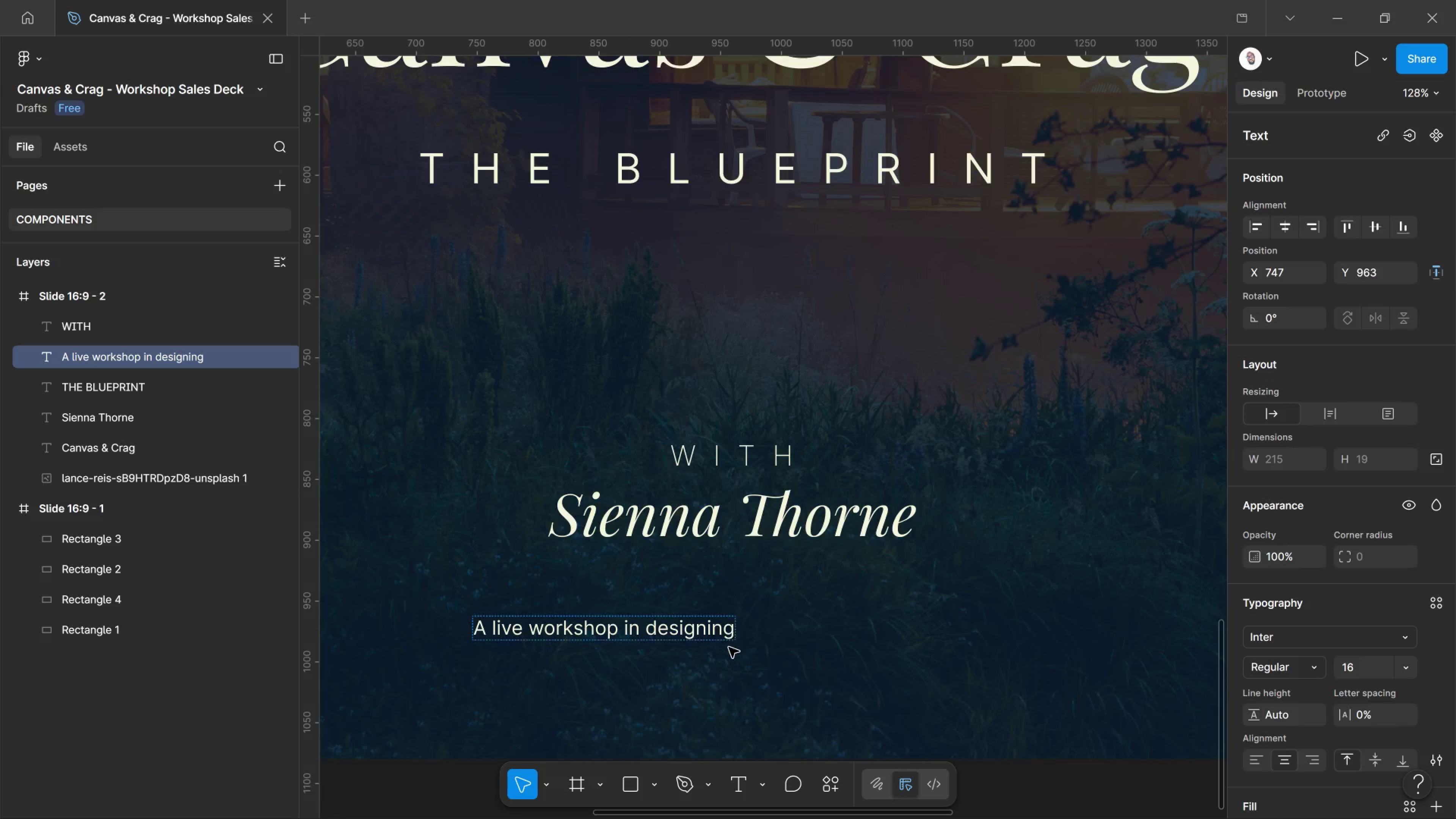 
left_click([721, 640])
 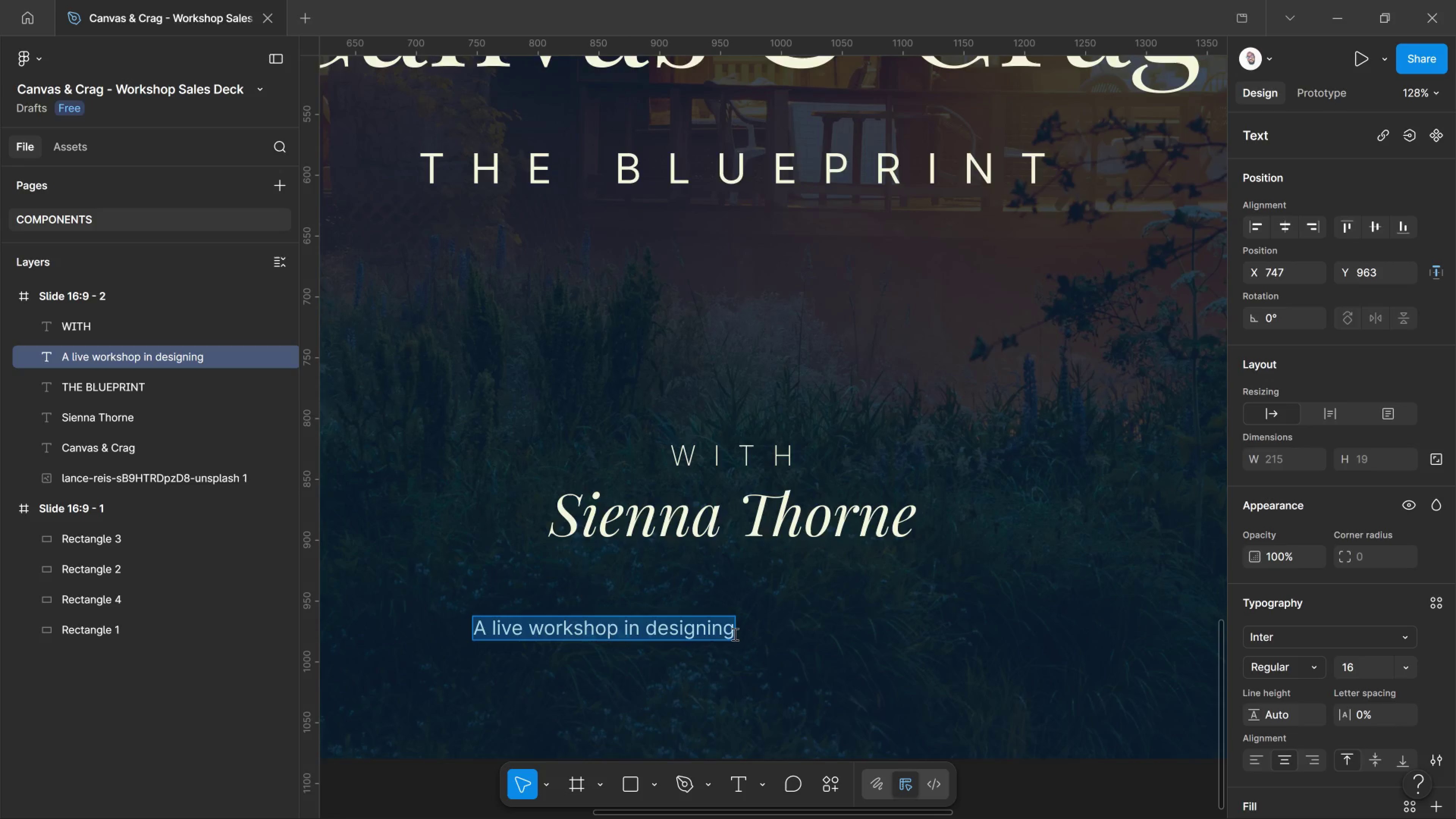 
left_click([734, 634])
 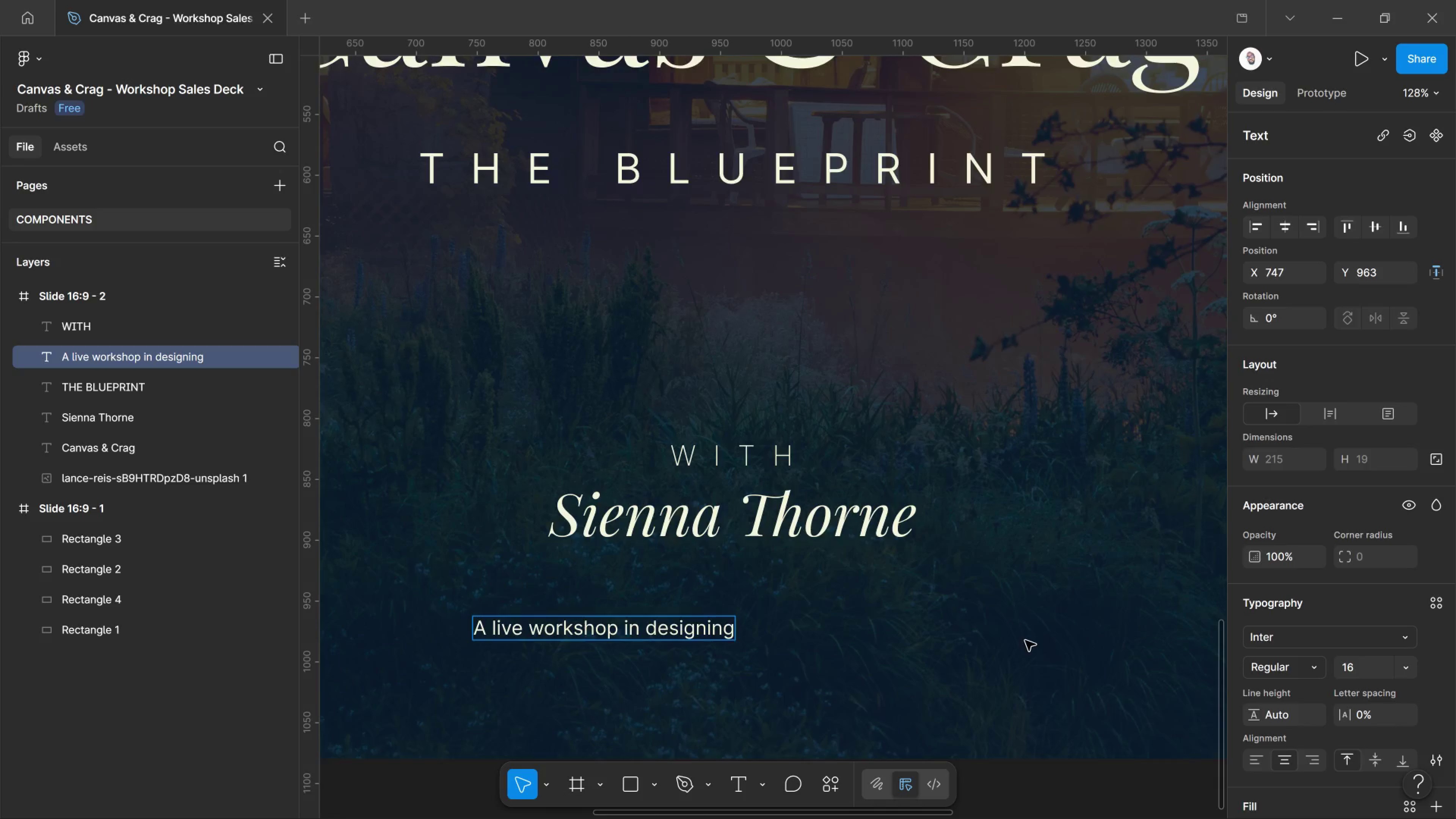 
wait(6.58)
 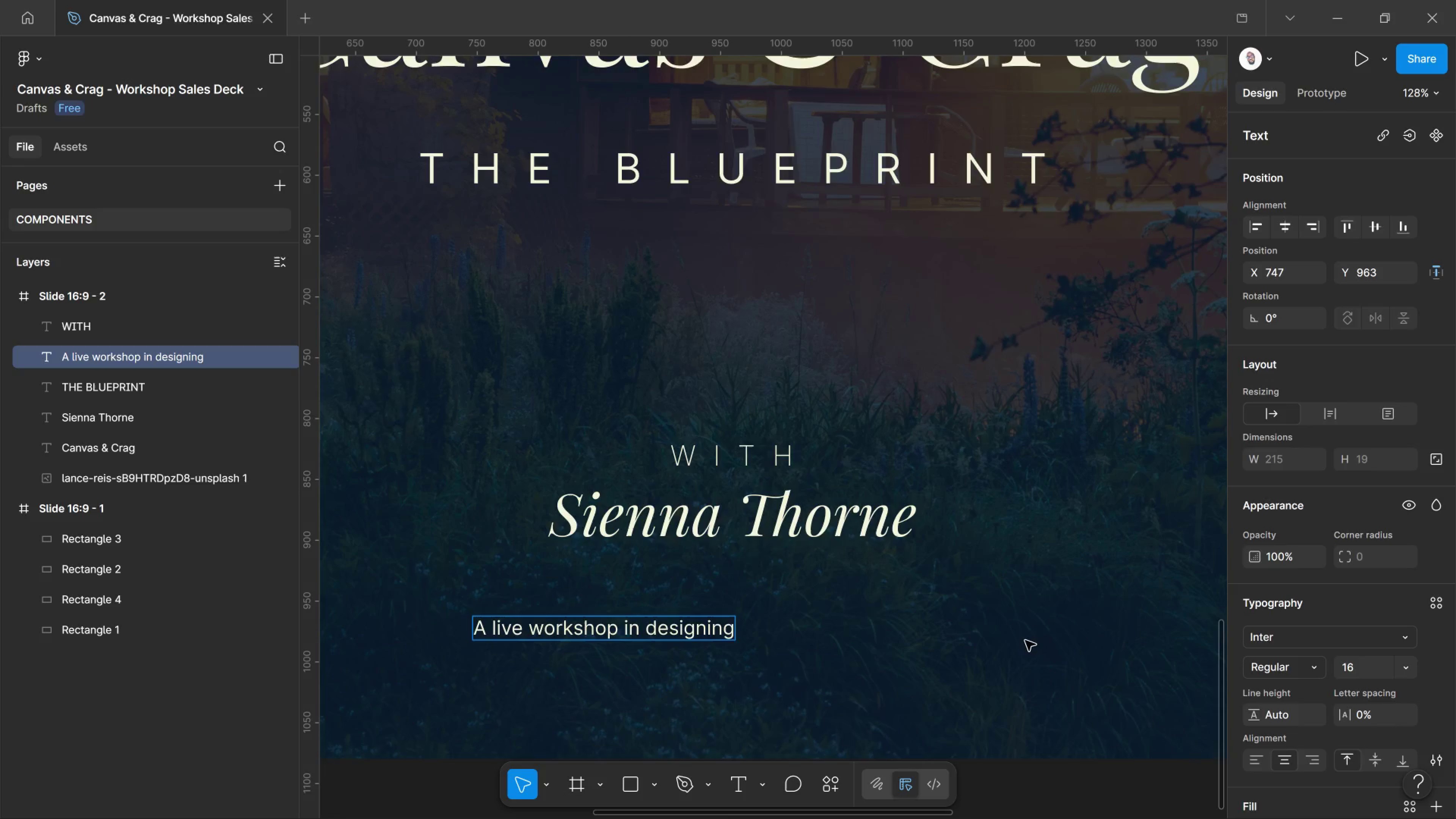 
type( profitable outdoor  retreats )
key(Backspace)
type(, for land )
key(Backspace)
type(owwnwe)
key(Backspace)
key(Backspace)
key(Backspace)
type(er)
key(Backspace)
key(Backspace)
key(Backspace)
type(ners ready )
 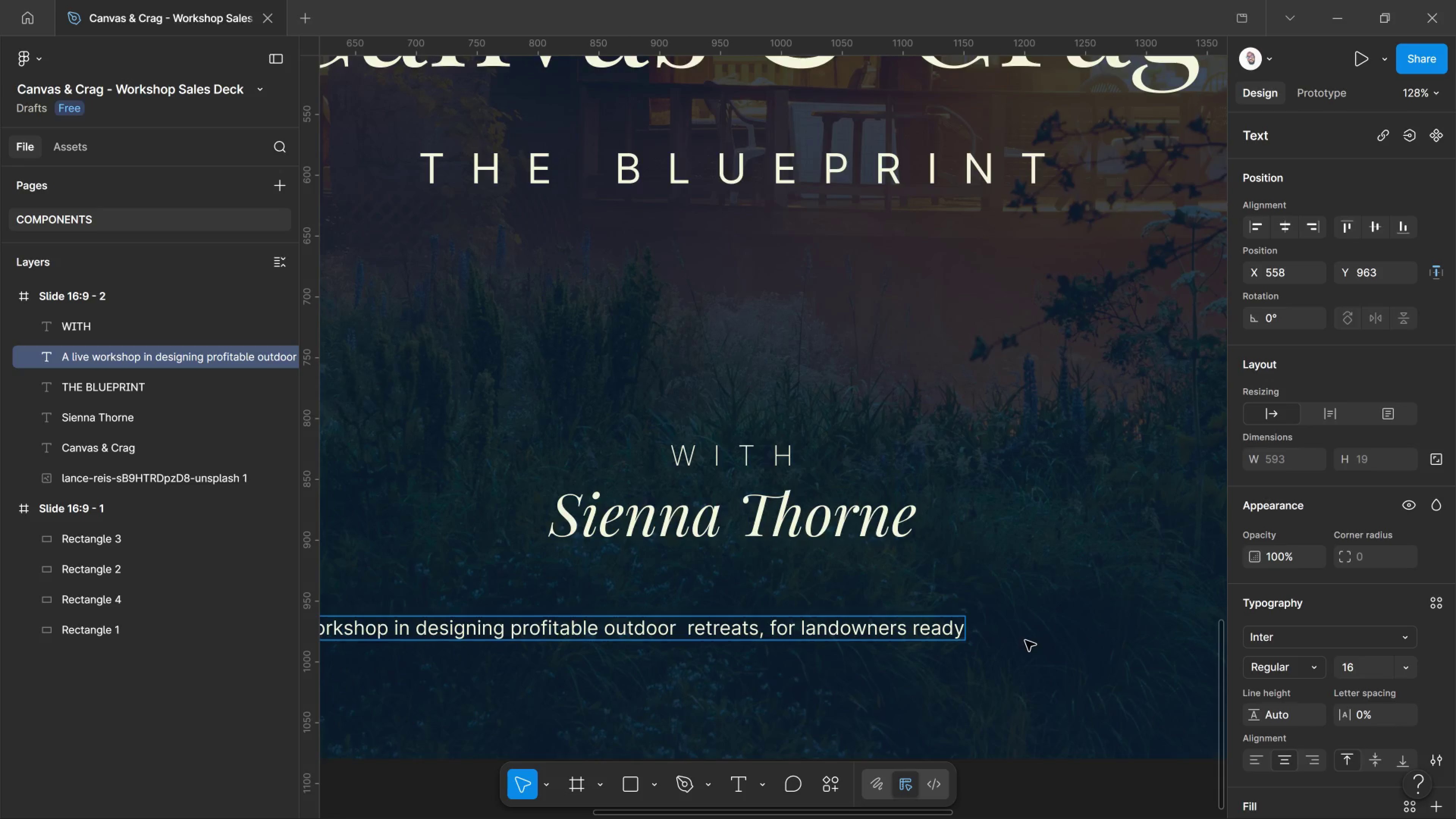 
key(Backspace)
 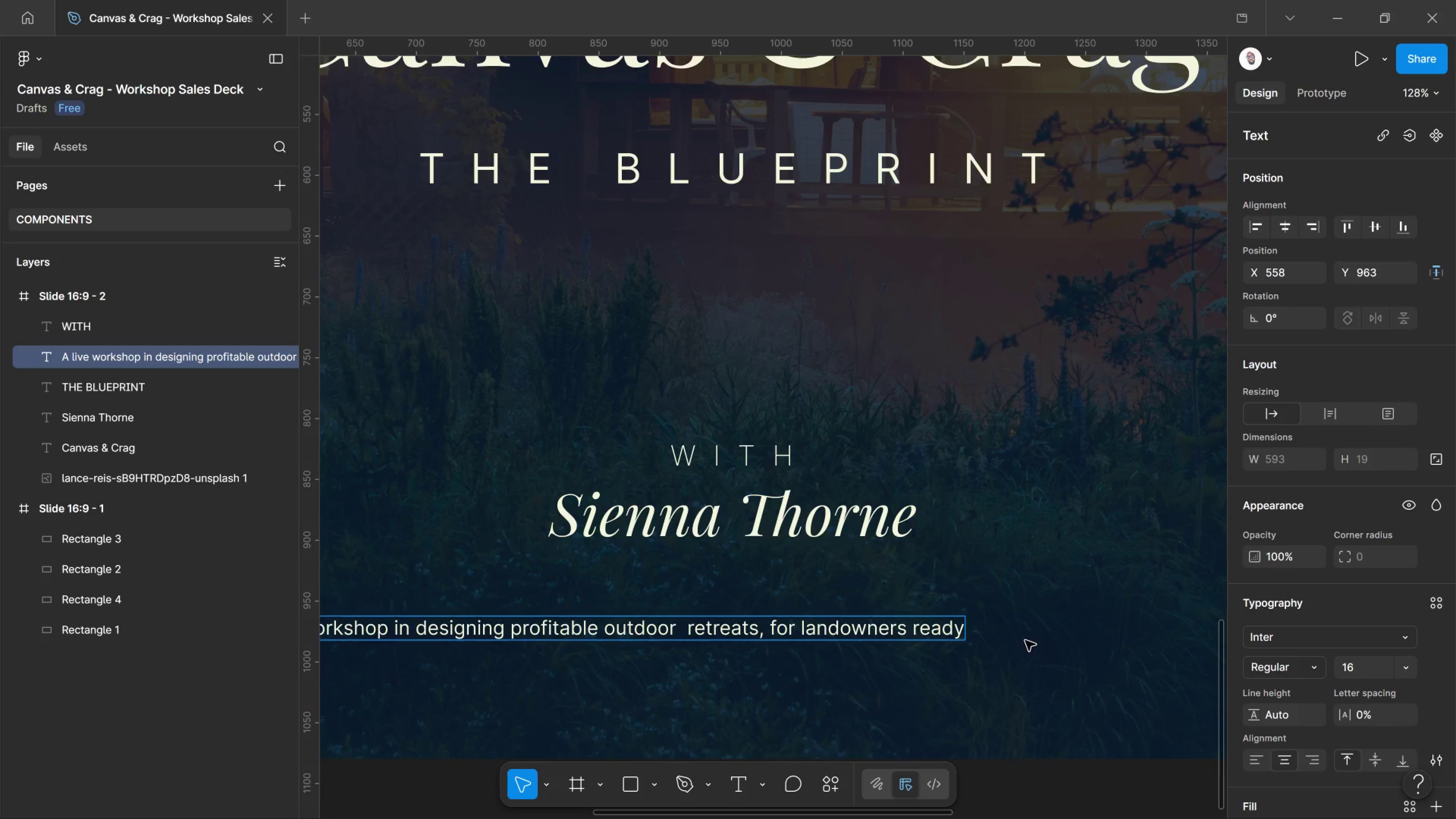 
key(Enter)
 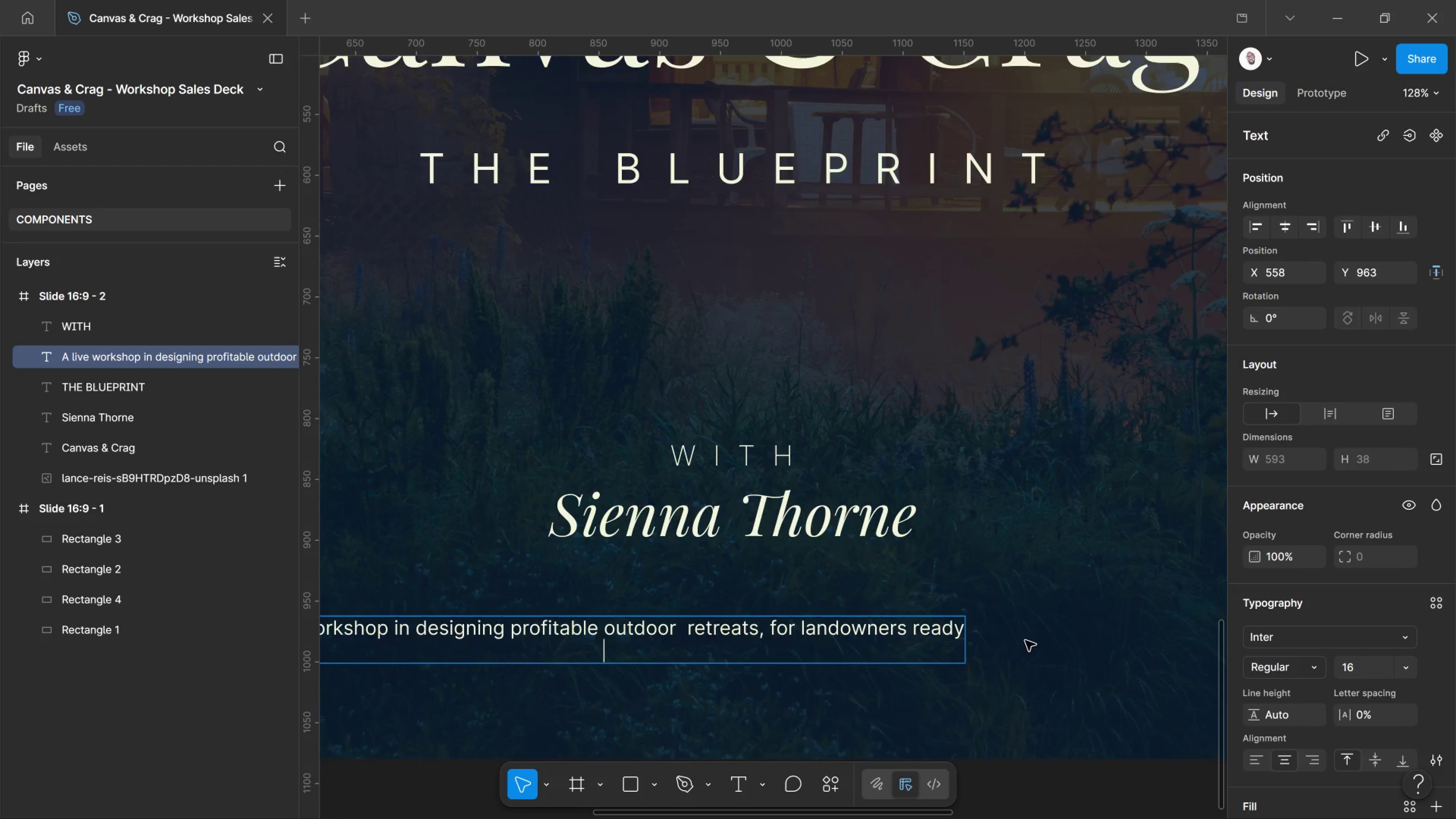 
type(to build the g)
key(Backspace)
type(next generation)
 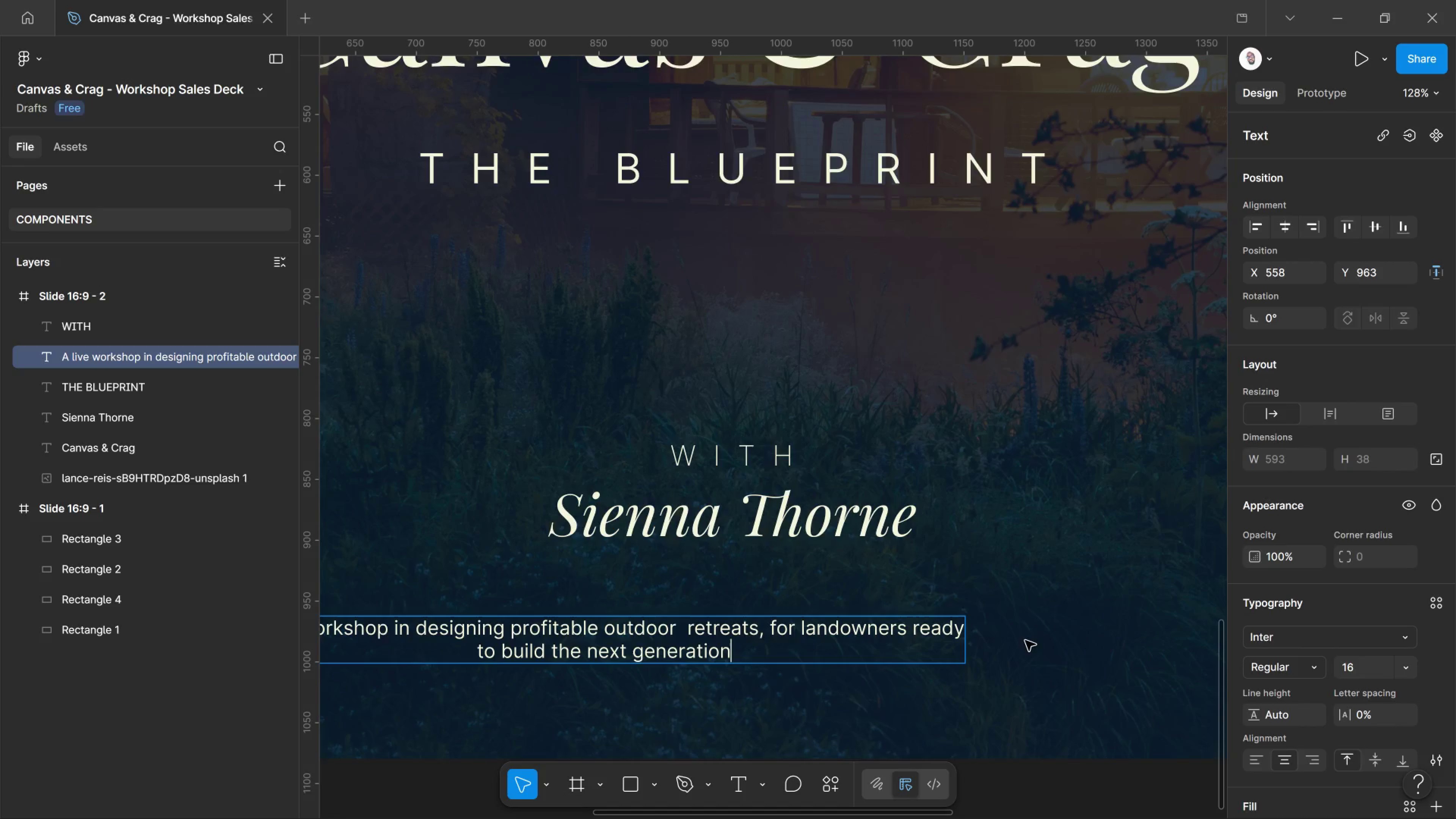 
type( )
key(Backspace)
type( of wilderness escapes )
key(Backspace)
type(.)
 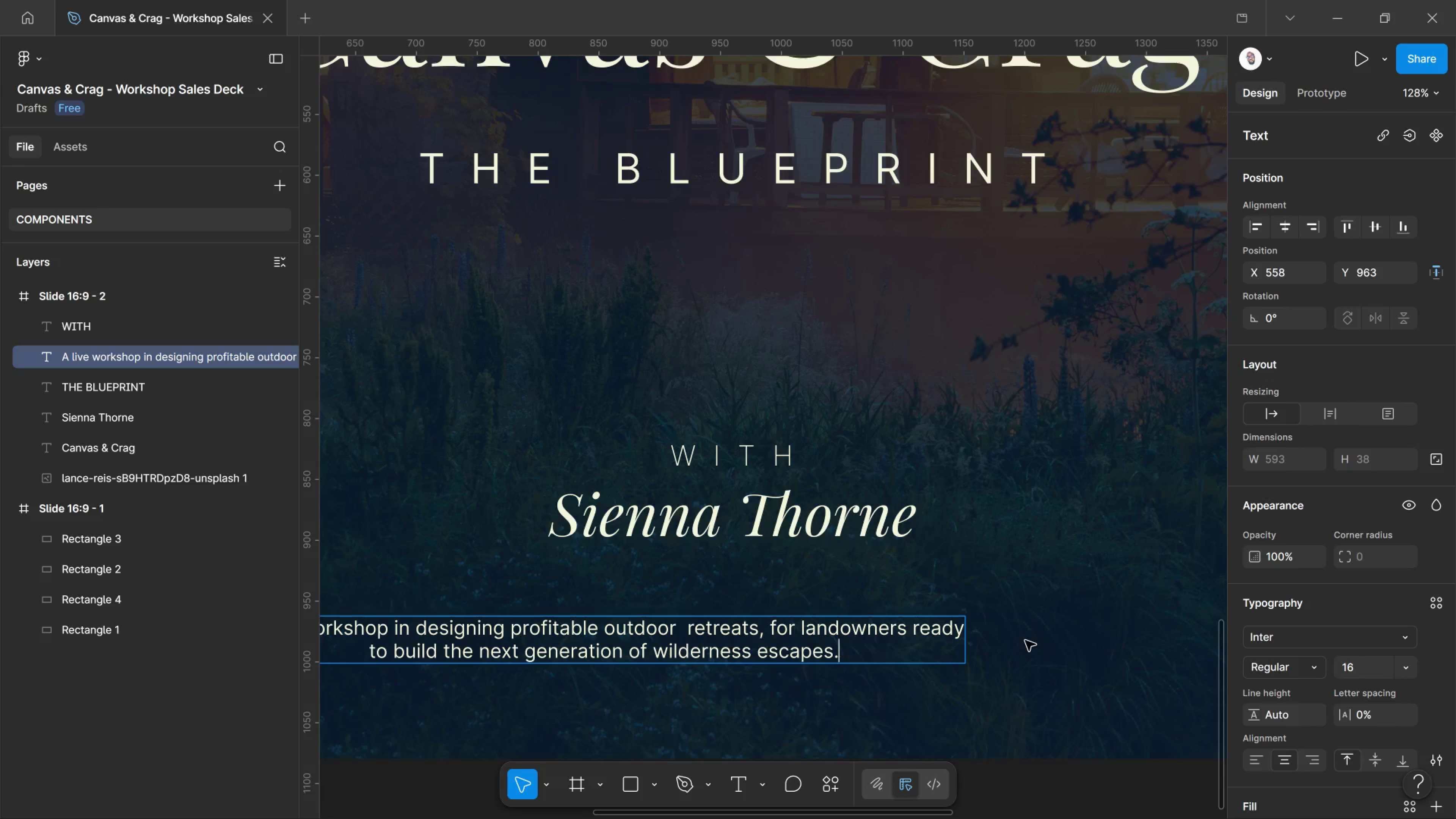 
left_click([979, 642])
 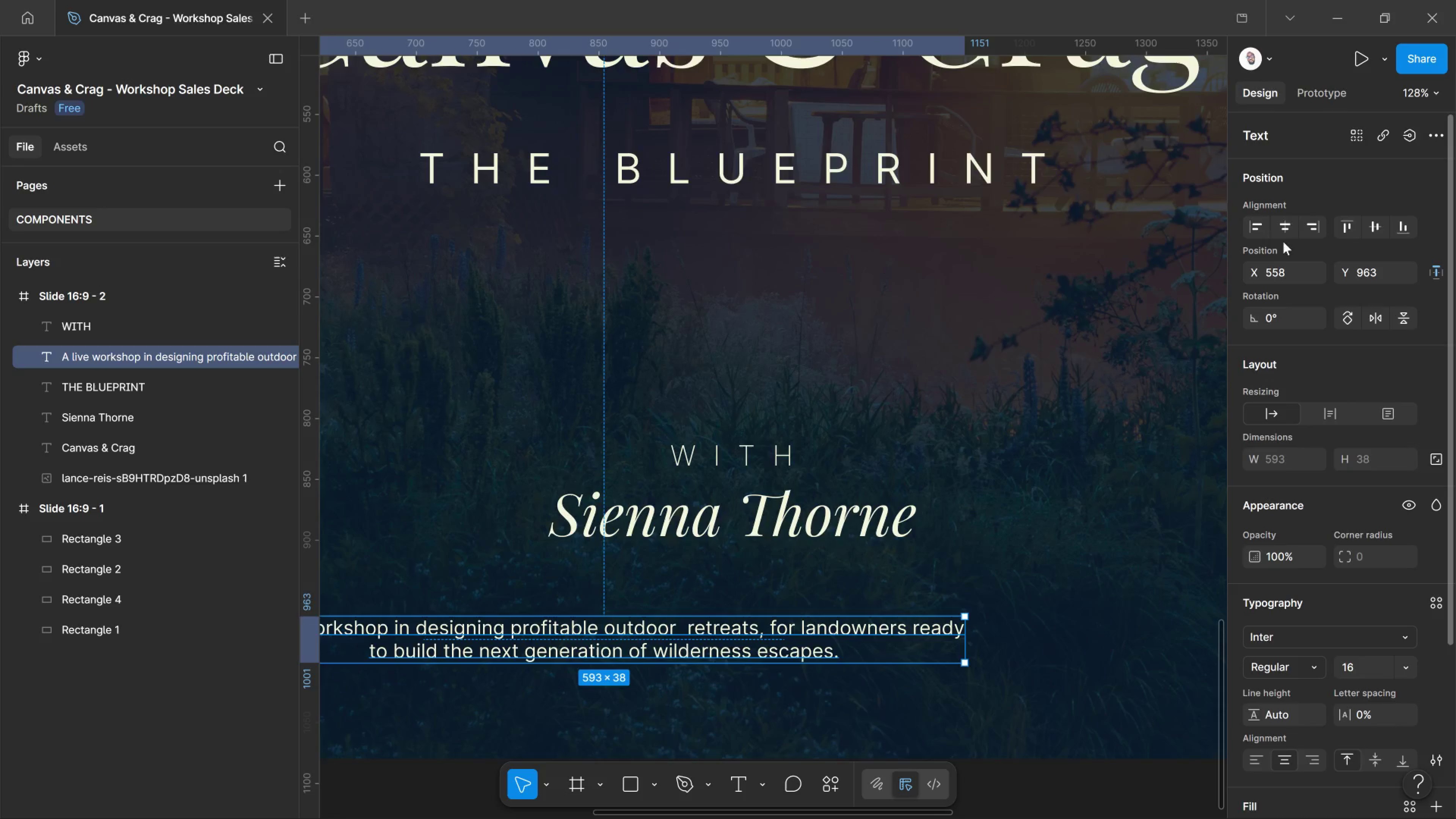 
left_click([1287, 224])
 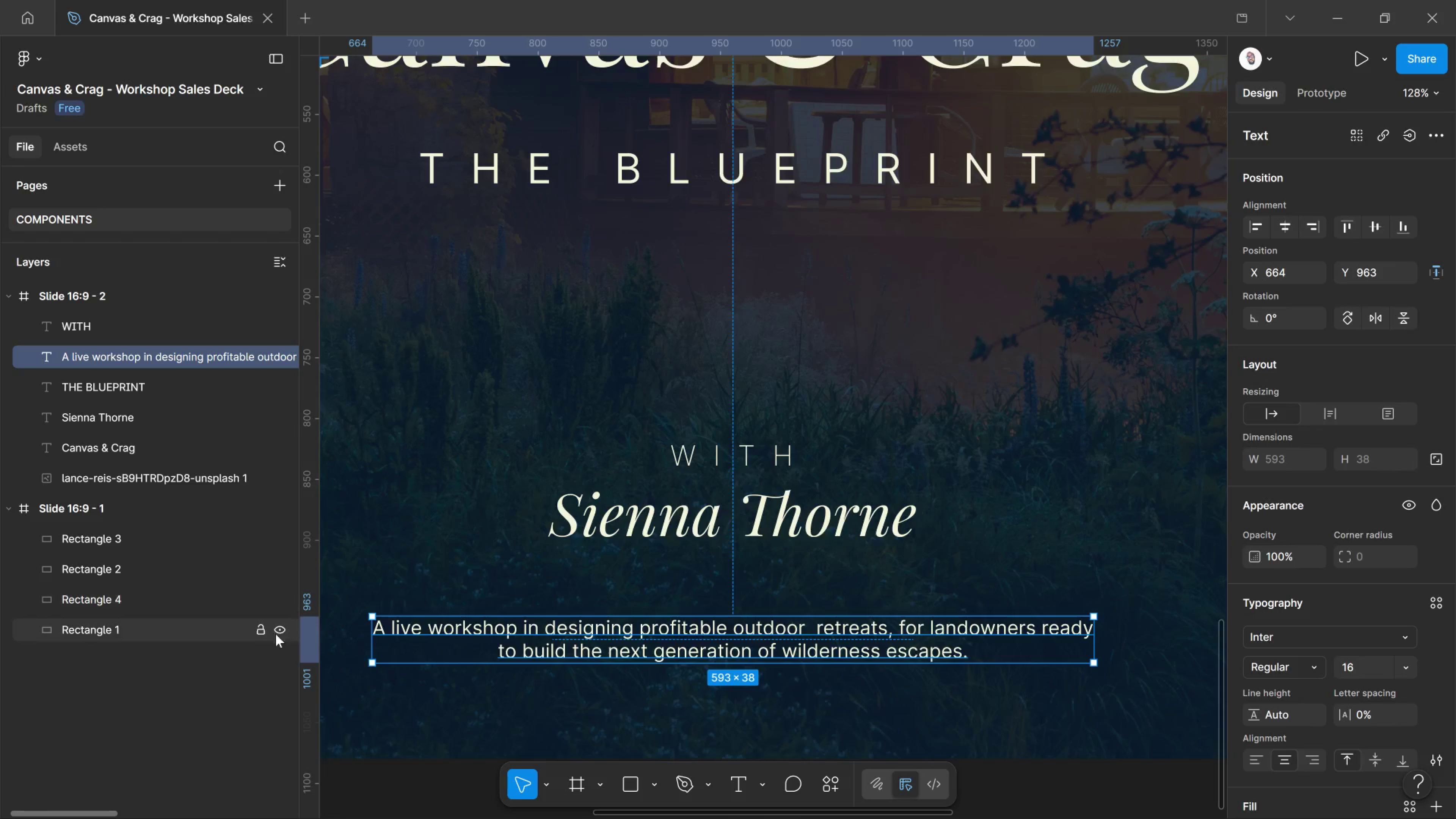 
left_click([629, 791])
 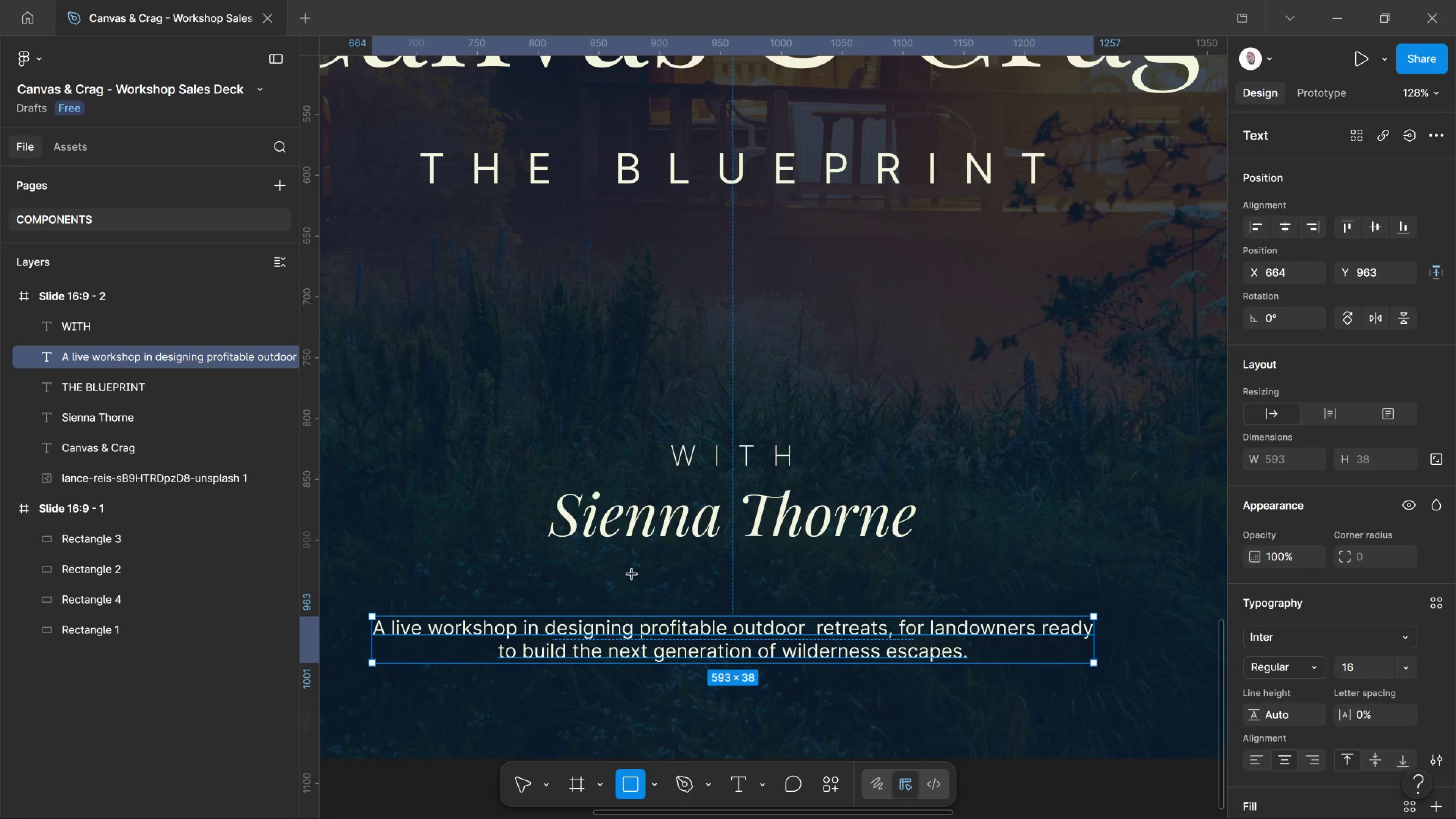 
left_click_drag(start_coordinate=[640, 569], to_coordinate=[804, 570])
 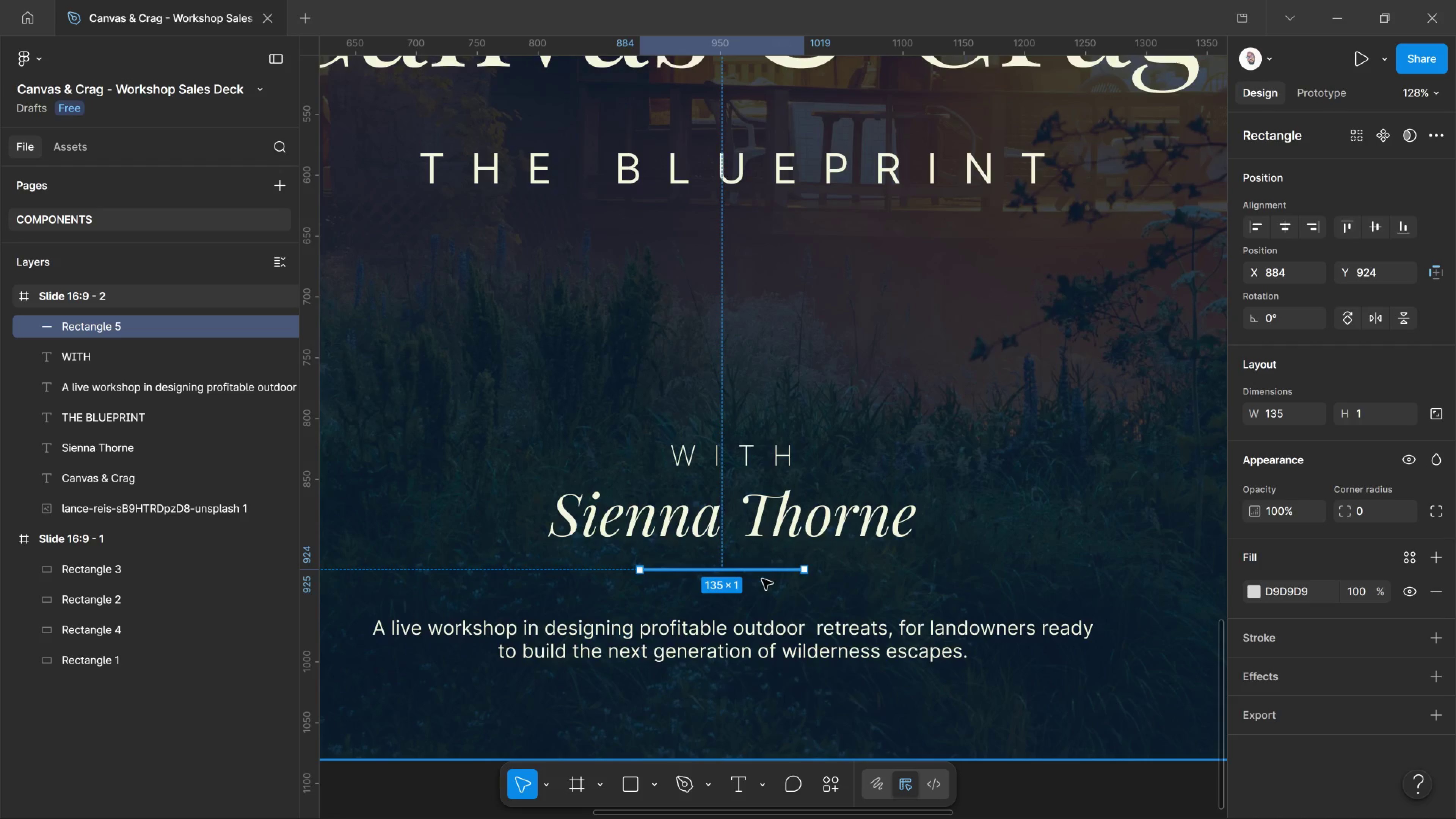 
key(Shift+ArrowDown)
 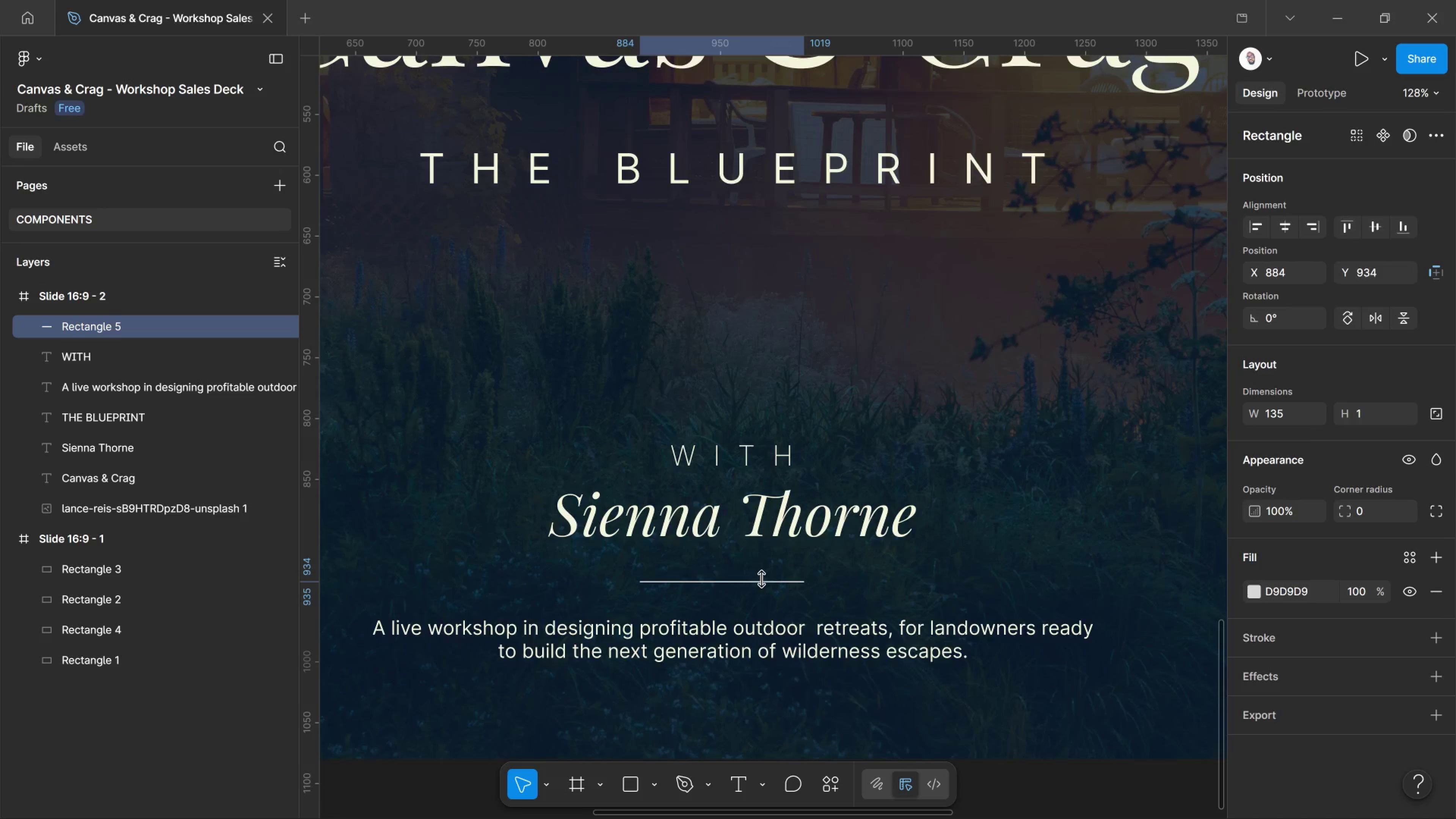 
key(Shift+ArrowDown)
 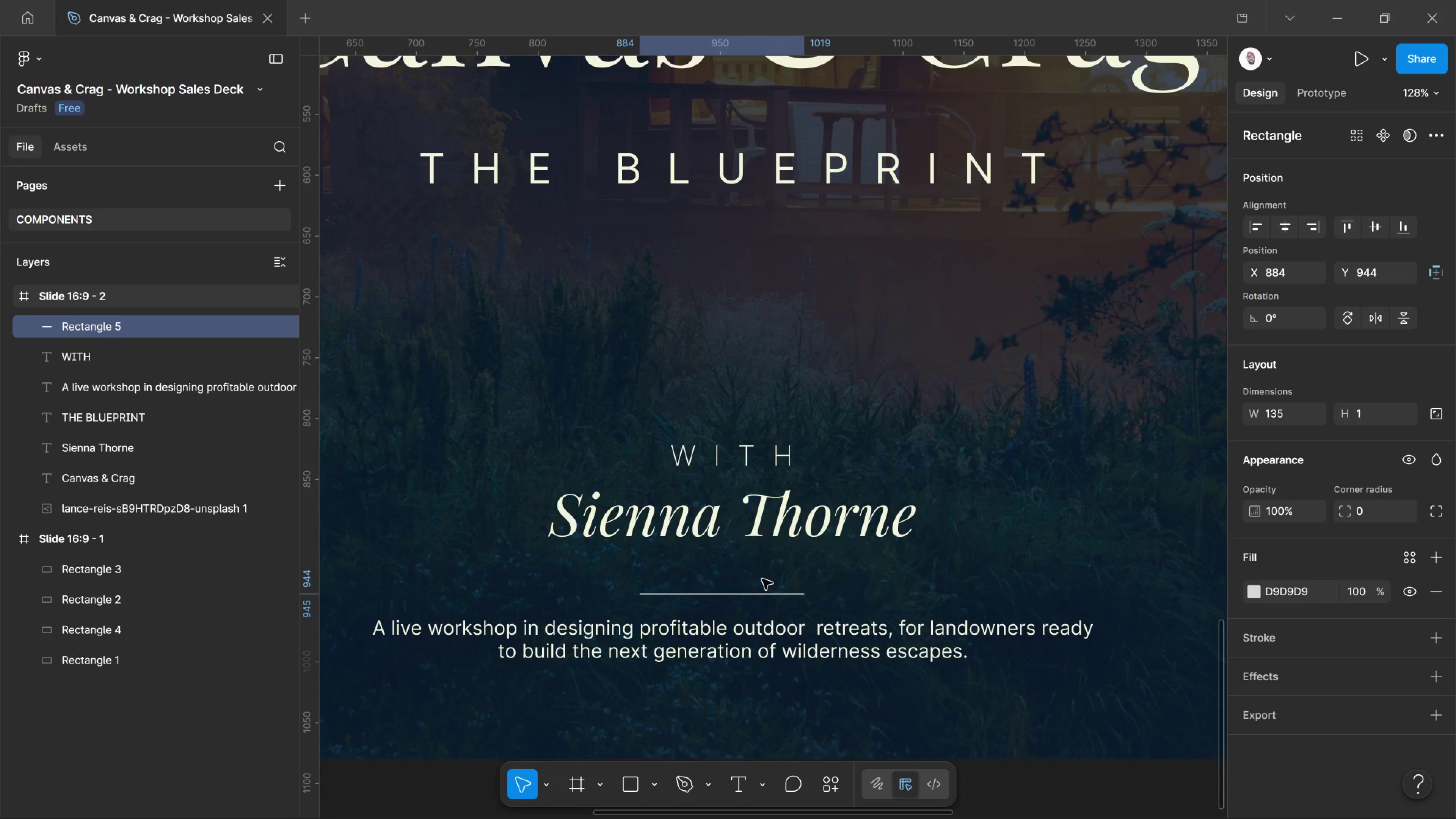 
key(ArrowUp)
 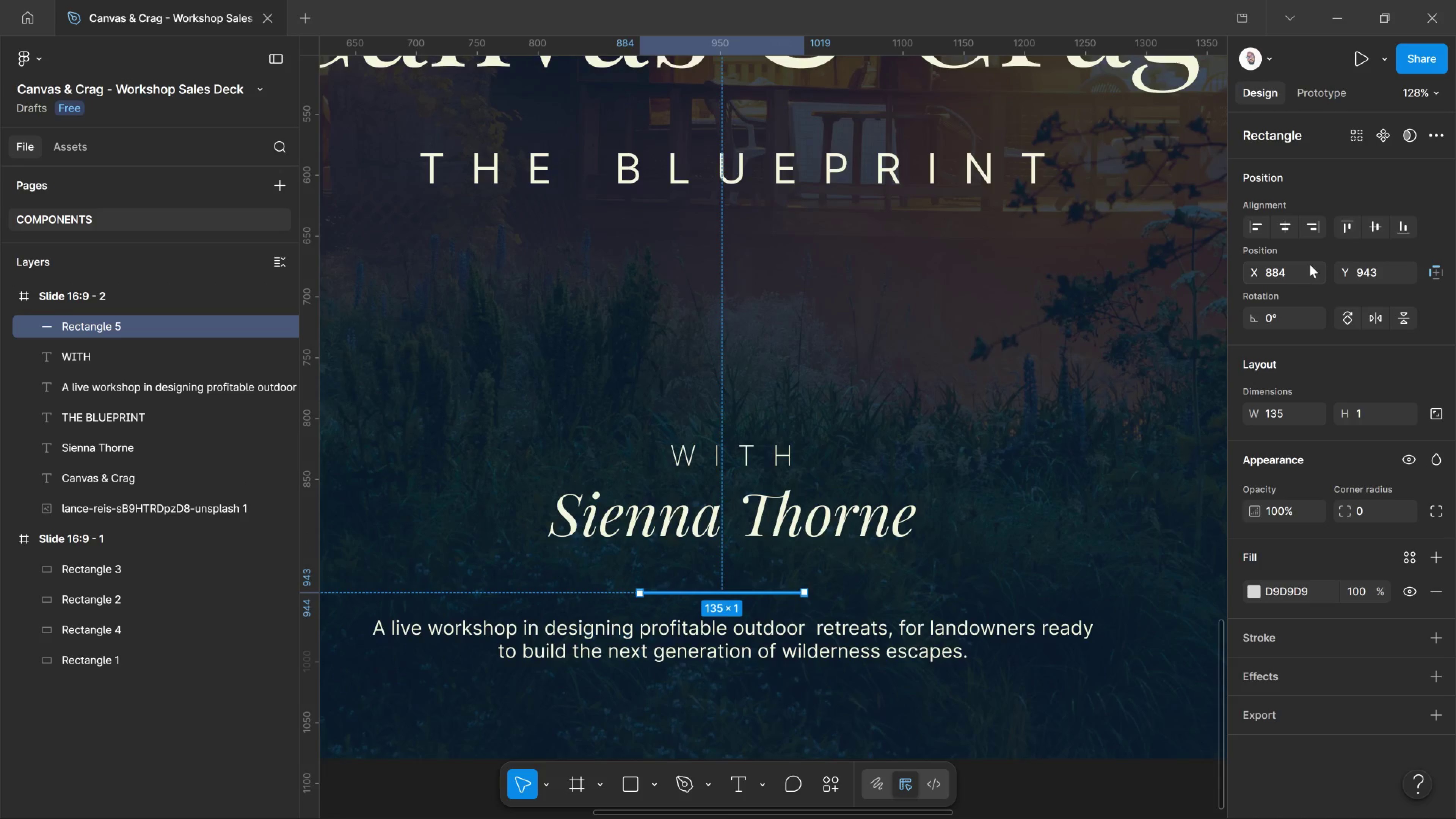 
left_click_drag(start_coordinate=[1284, 211], to_coordinate=[1278, 213])
 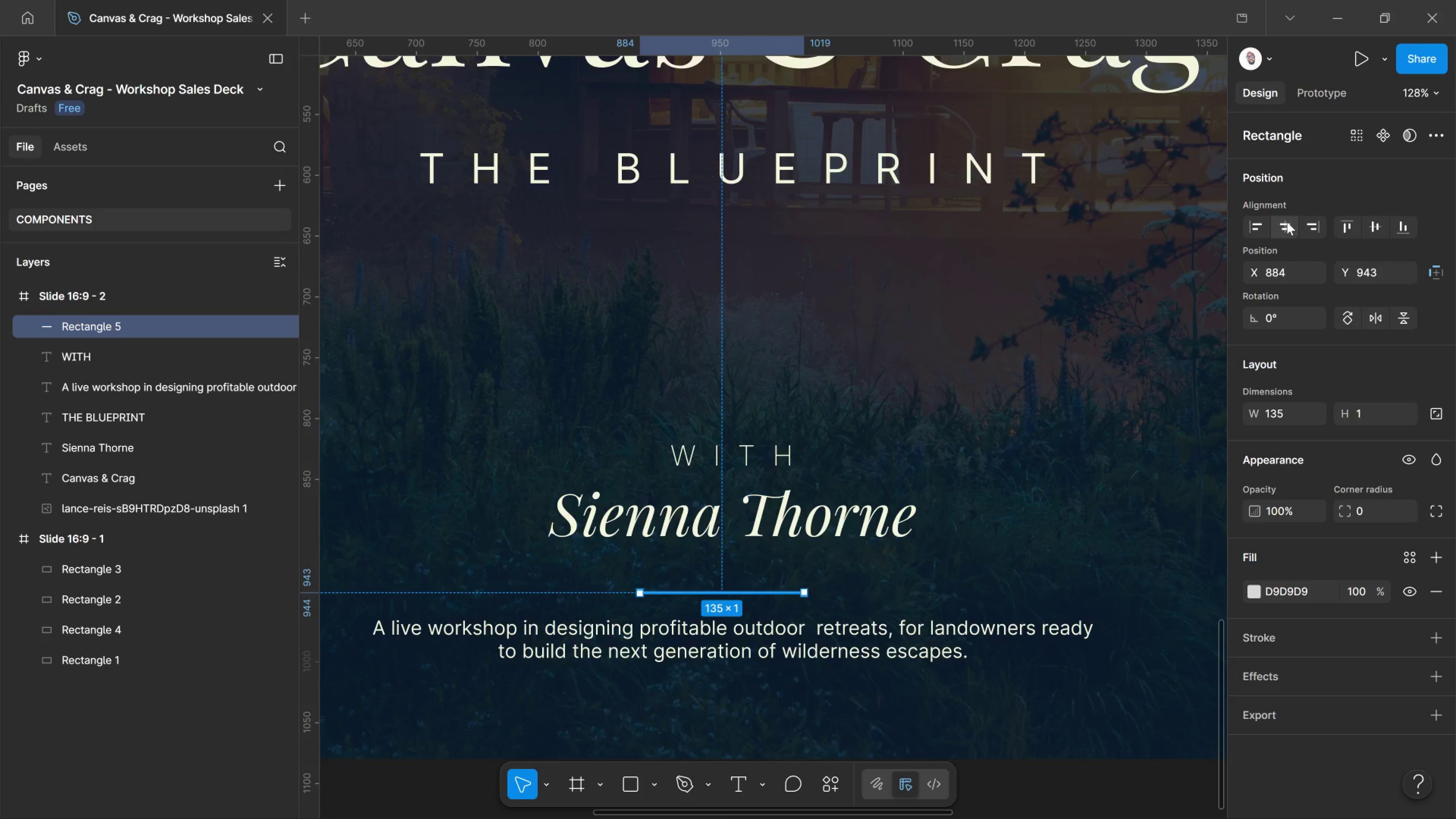 
left_click([1287, 222])
 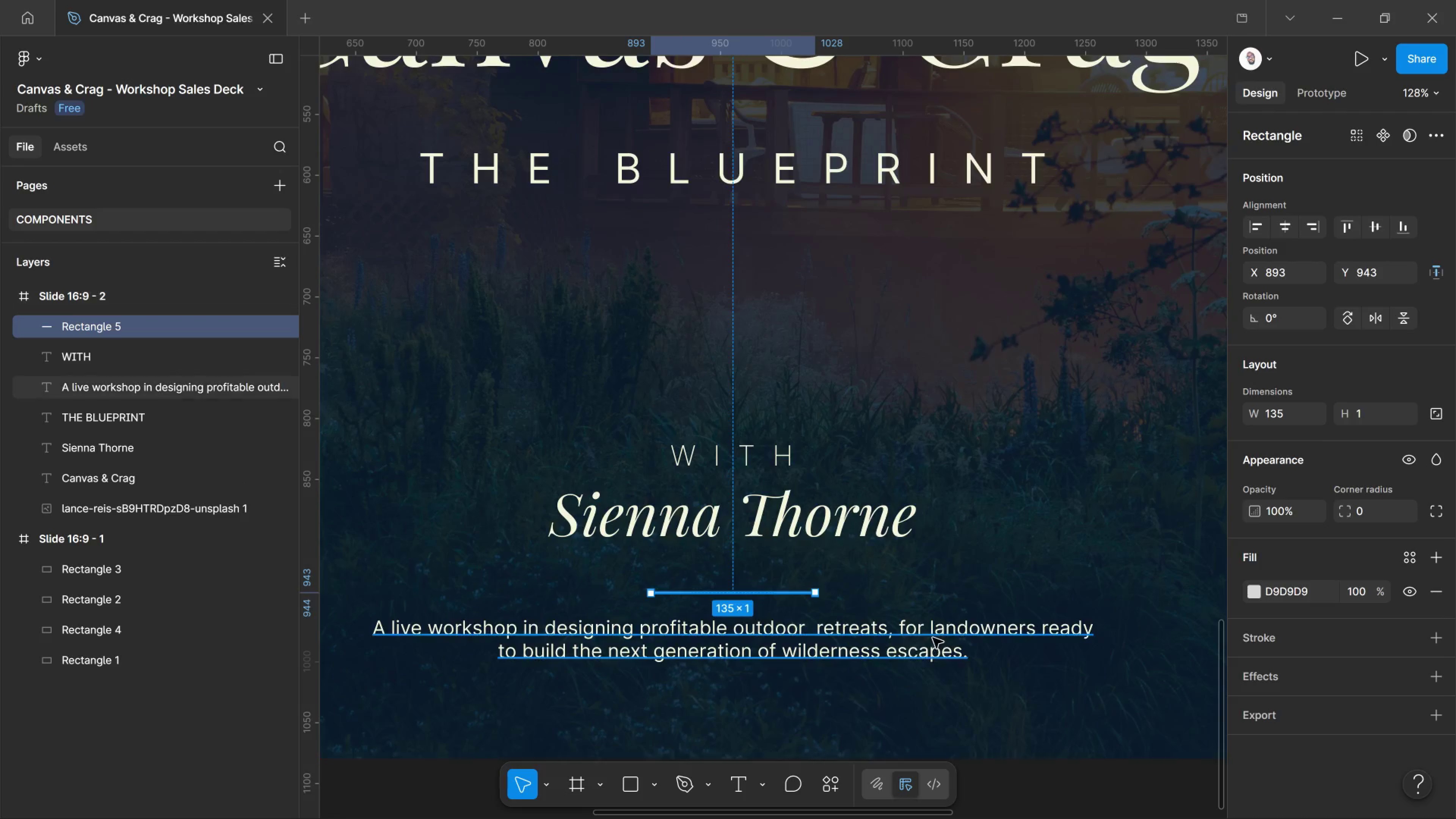 
left_click([933, 638])
 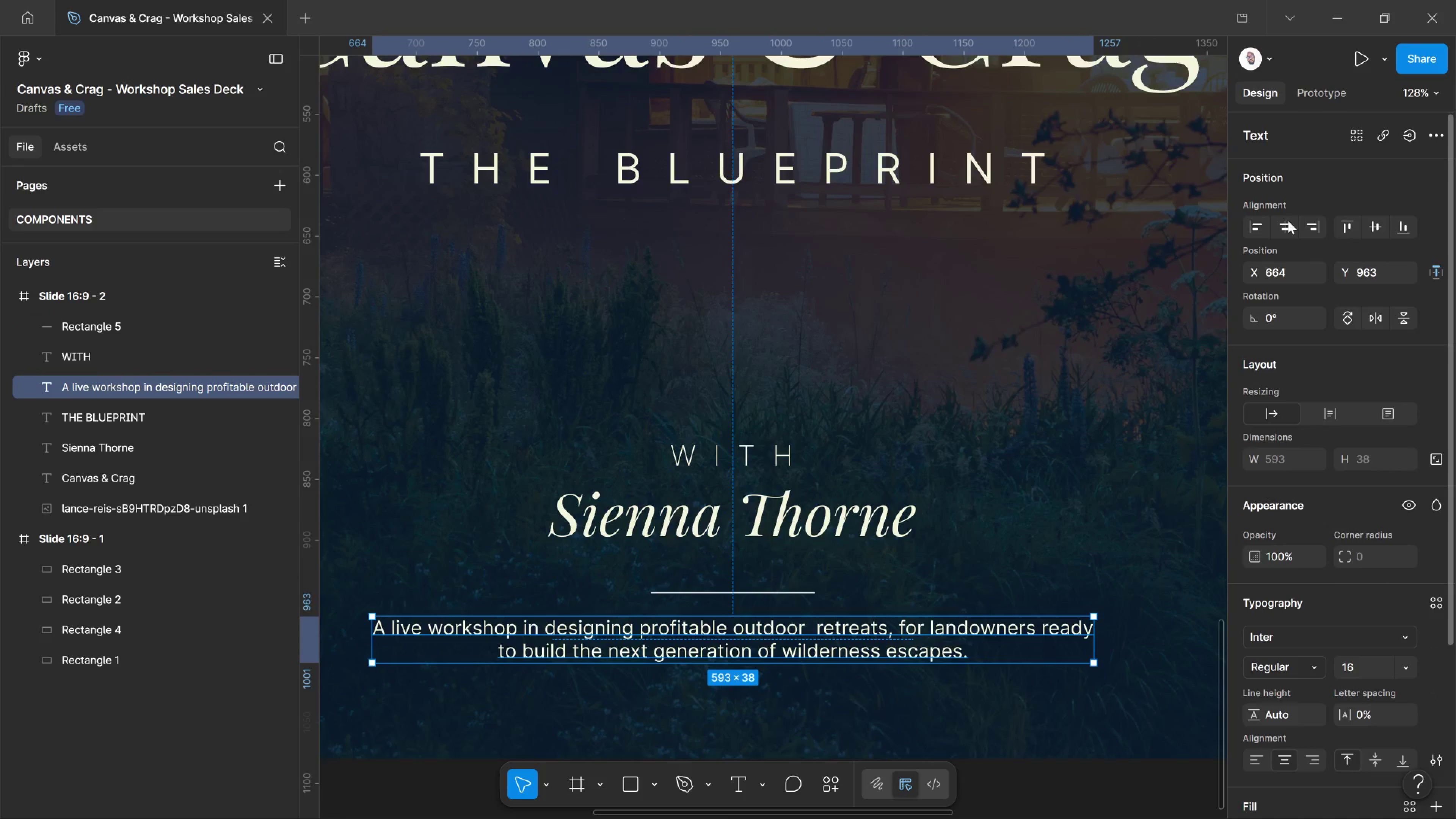 
left_click([1286, 224])
 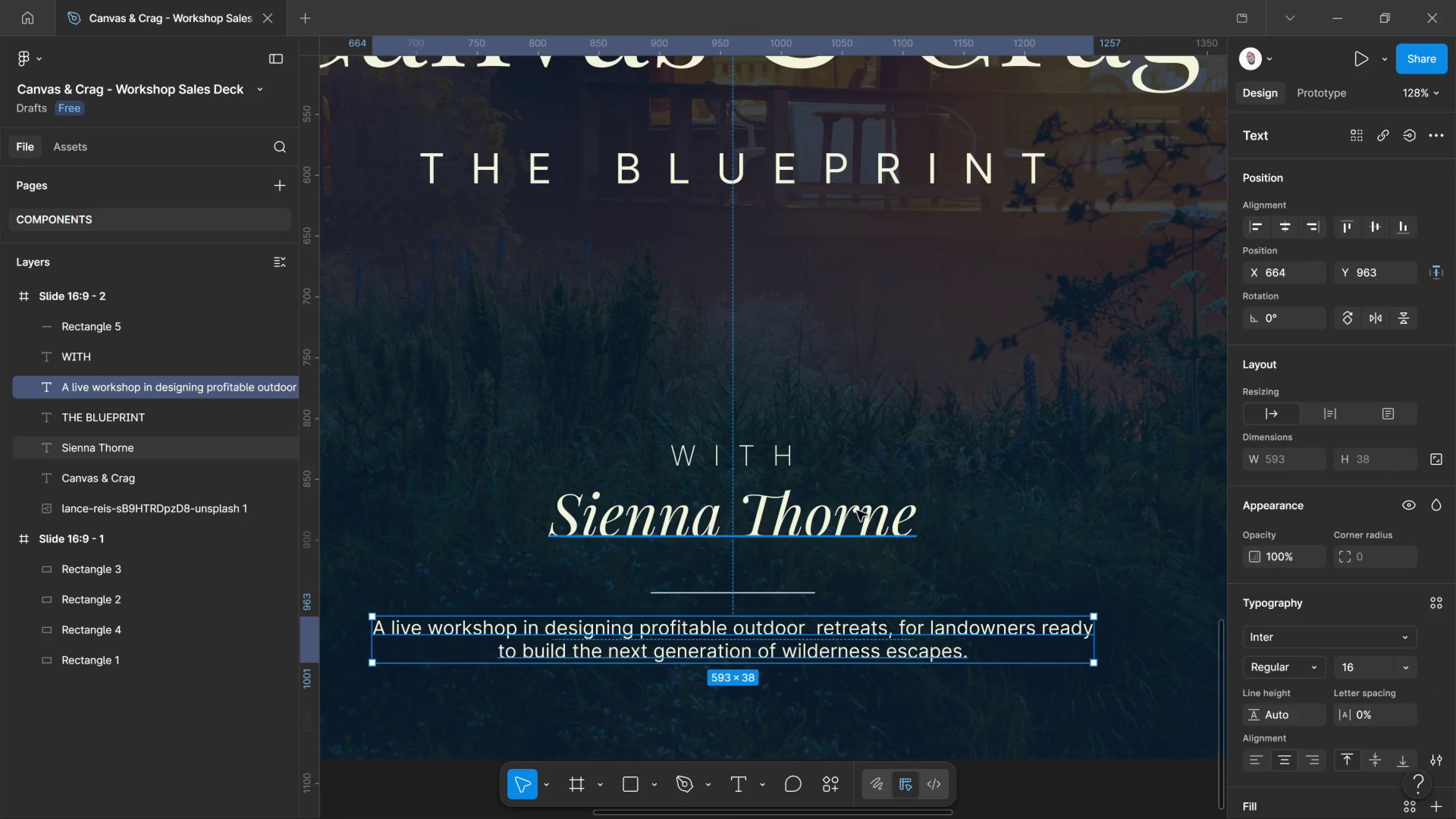 
left_click([857, 511])
 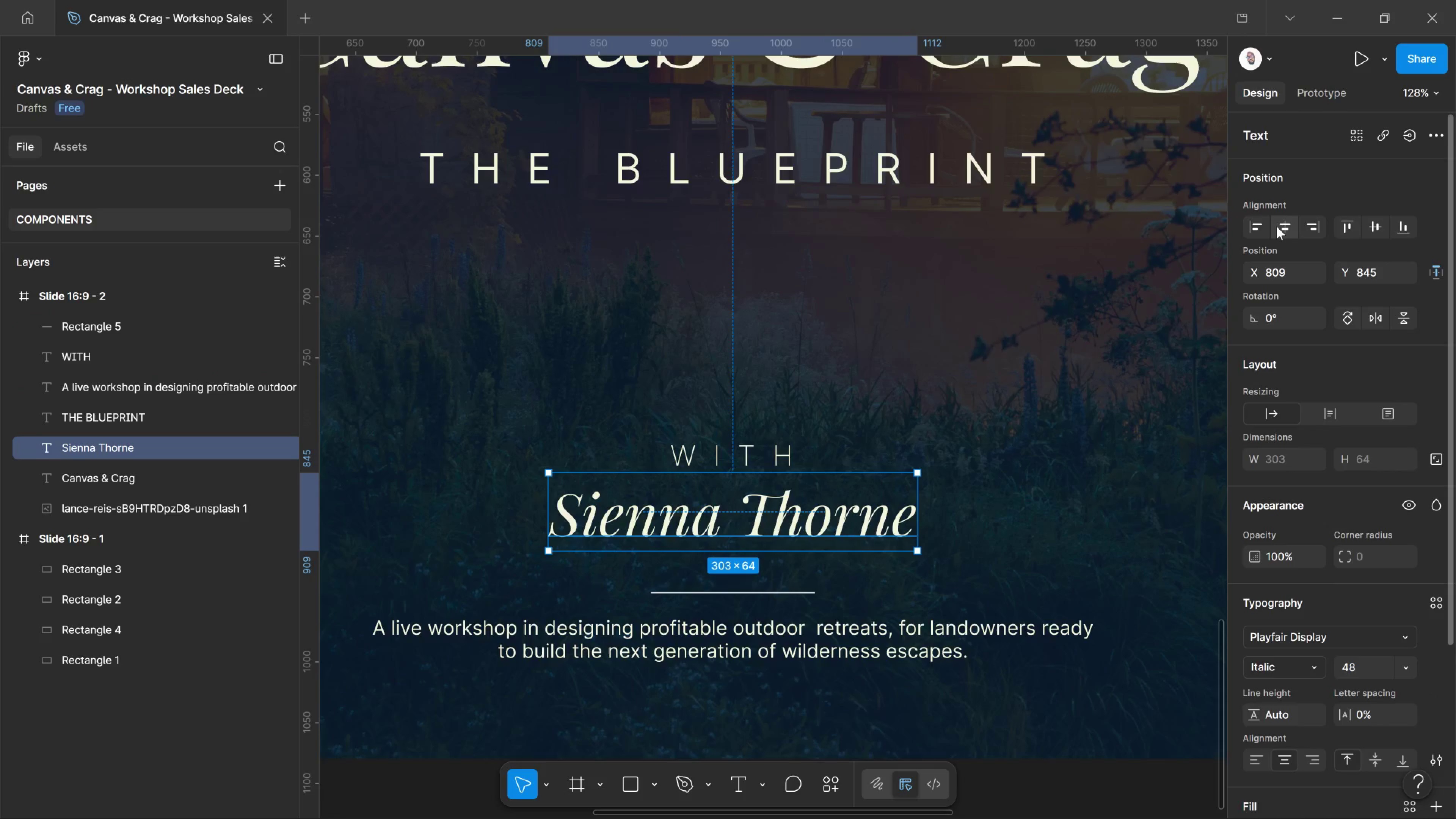 
left_click_drag(start_coordinate=[1277, 226], to_coordinate=[1279, 226])
 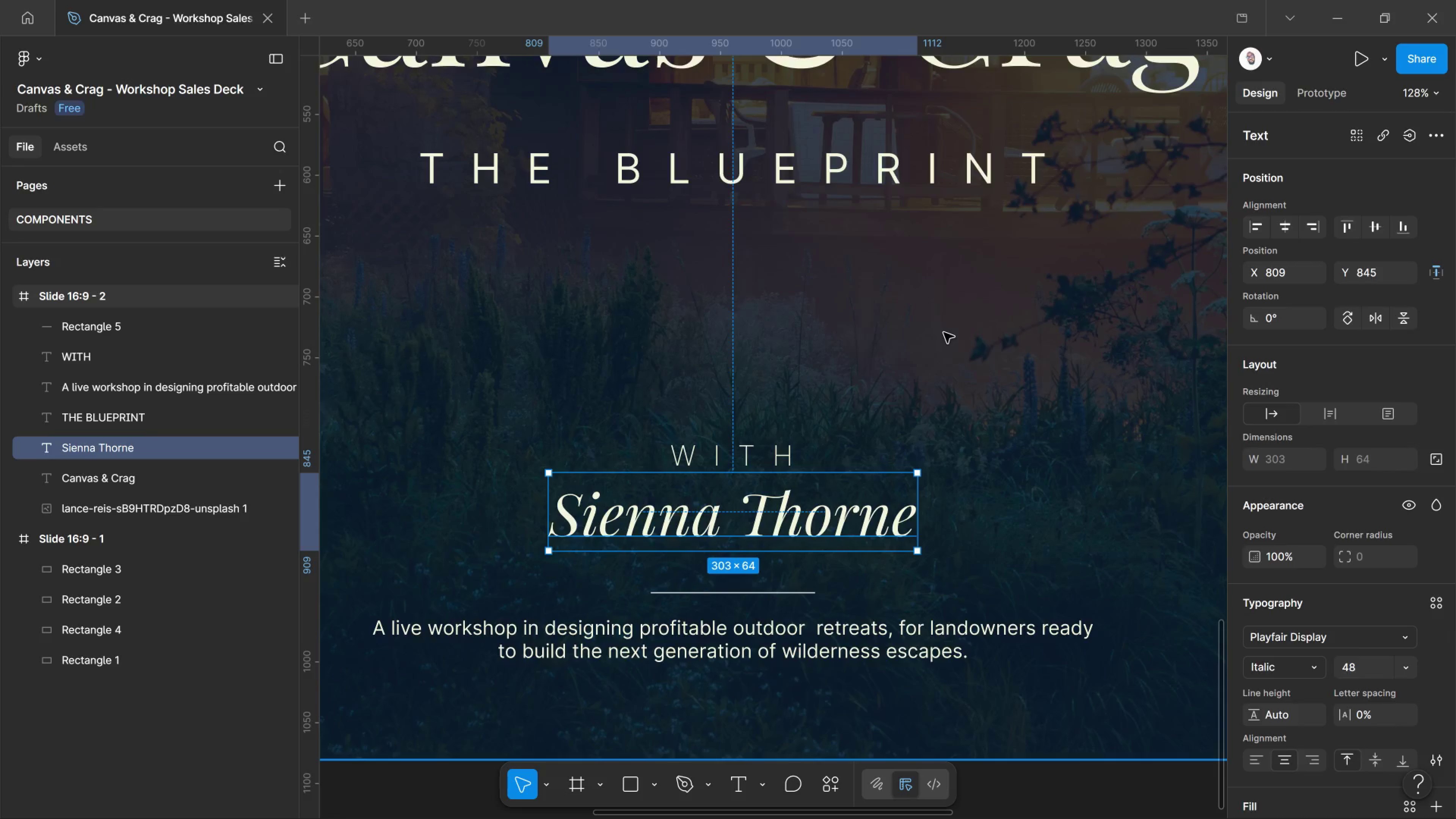 
hold_key(key=ControlLeft, duration=1.08)
 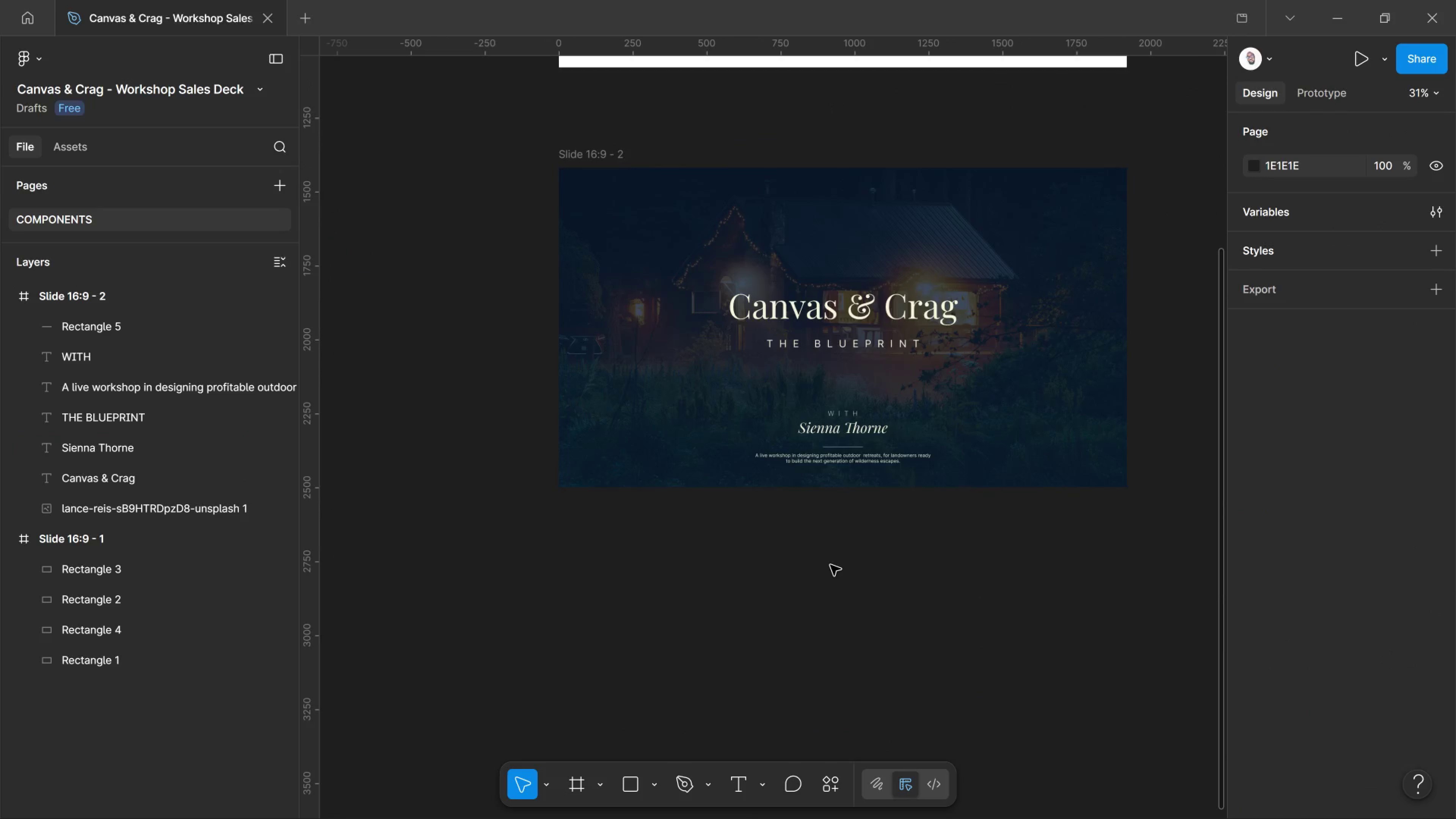 
left_click([830, 565])
 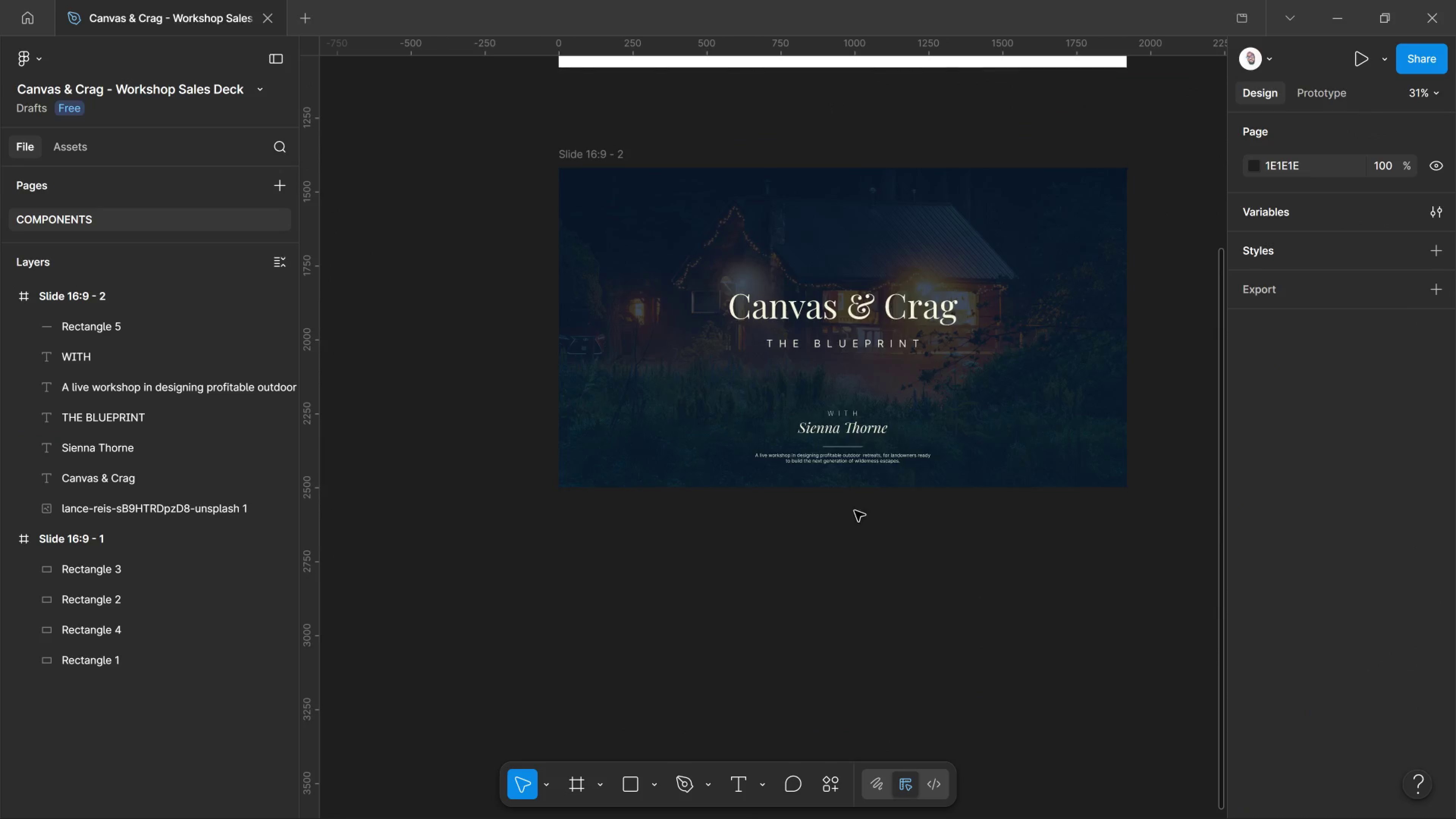 
scroll: coordinate [874, 400], scroll_direction: down, amount: 14.0
 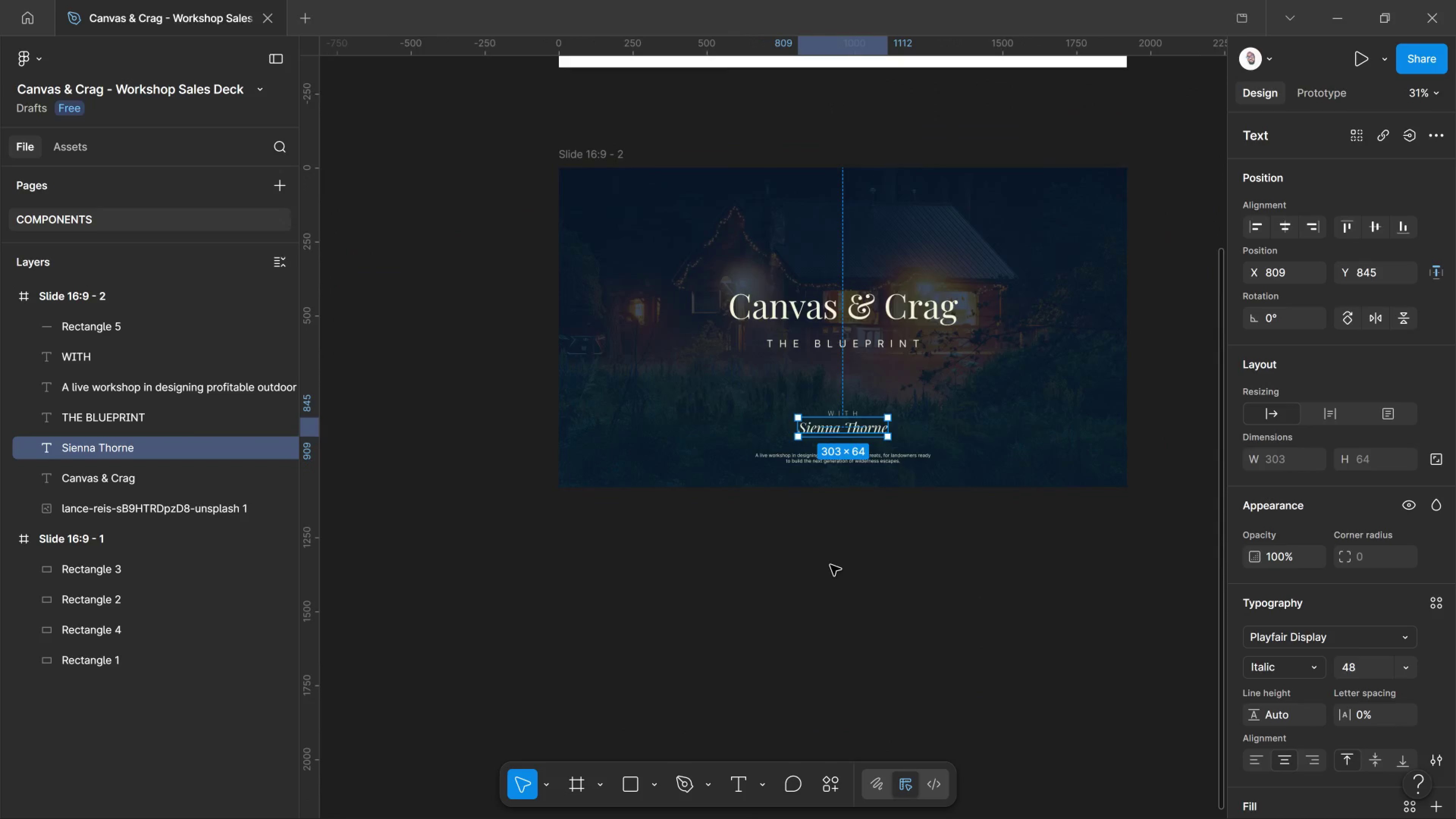 
hold_key(key=ControlLeft, duration=1.23)
scroll: coordinate [873, 425], scroll_direction: up, amount: 8.0
 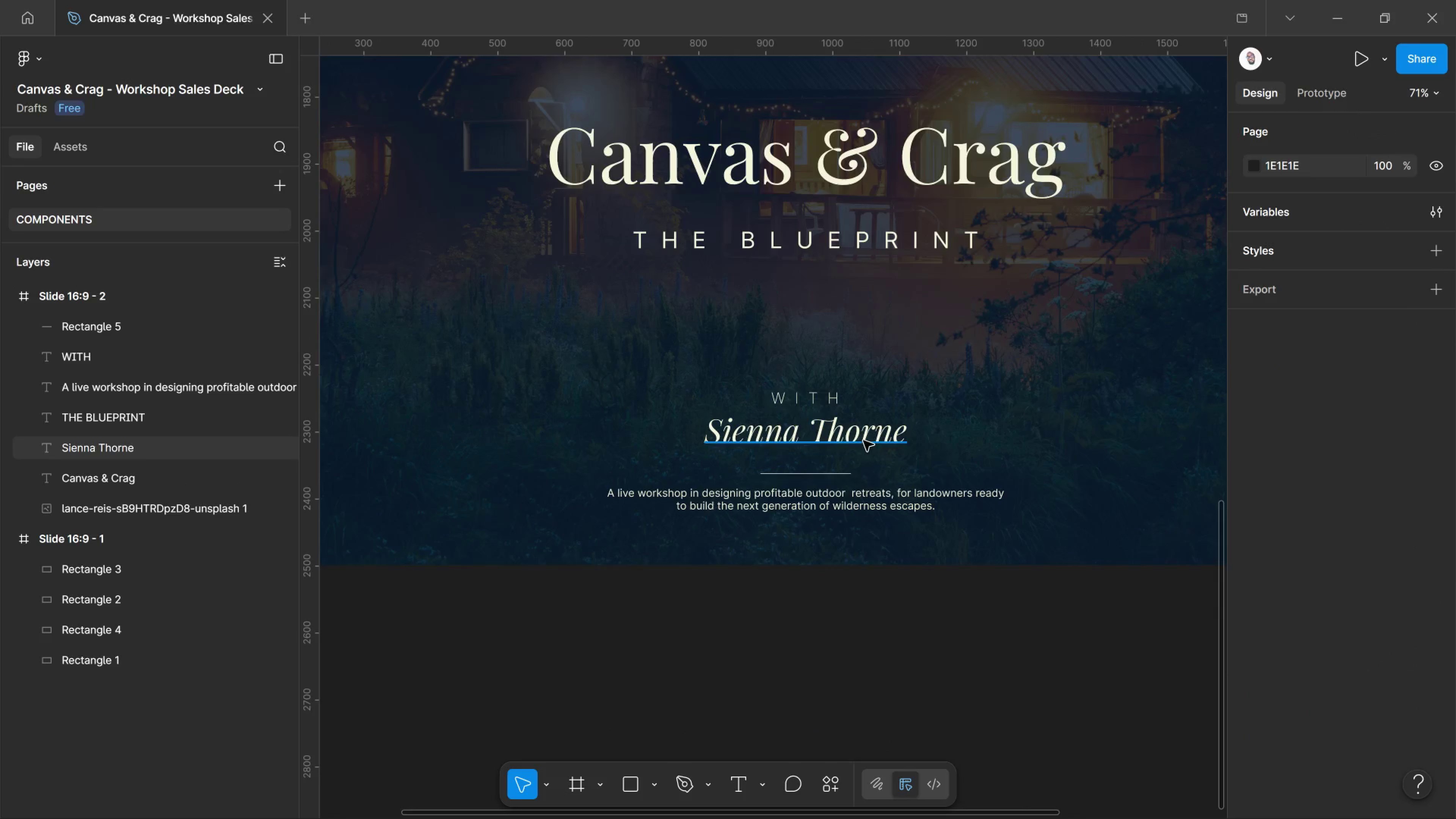 
double_click([863, 441])
 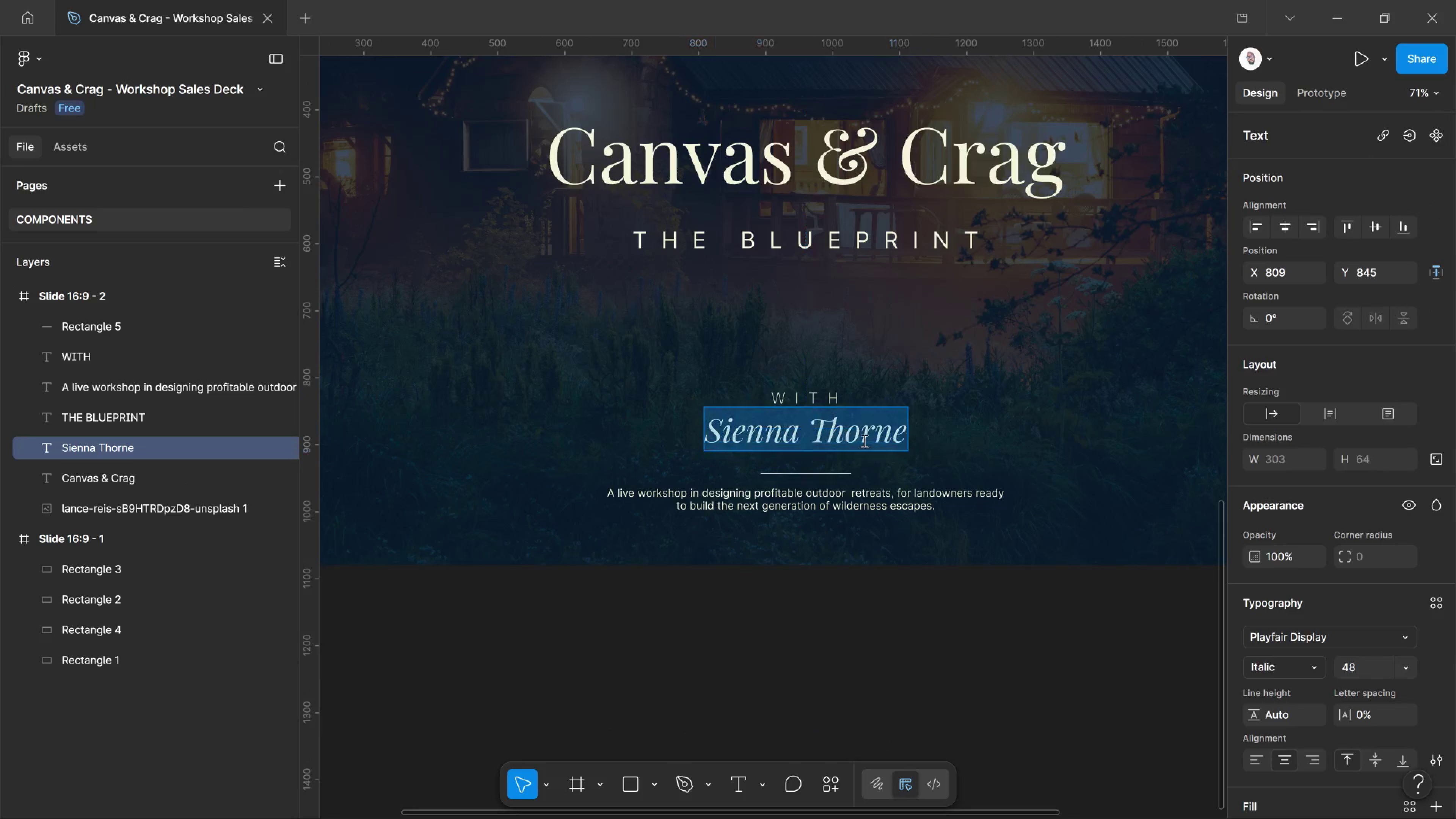 
key(Control+Shift+Comma)
 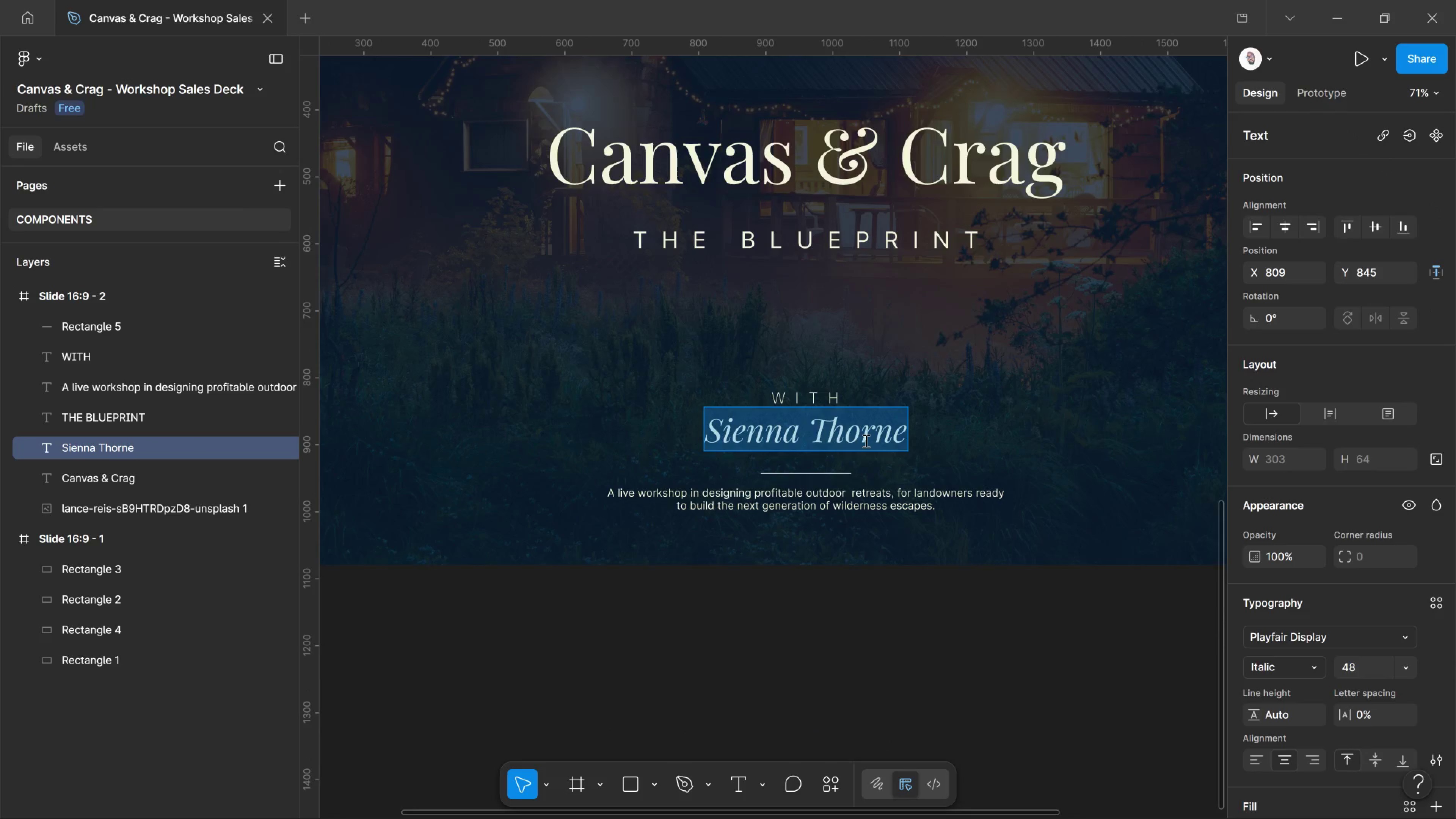 
key(Control+Shift+Comma)
 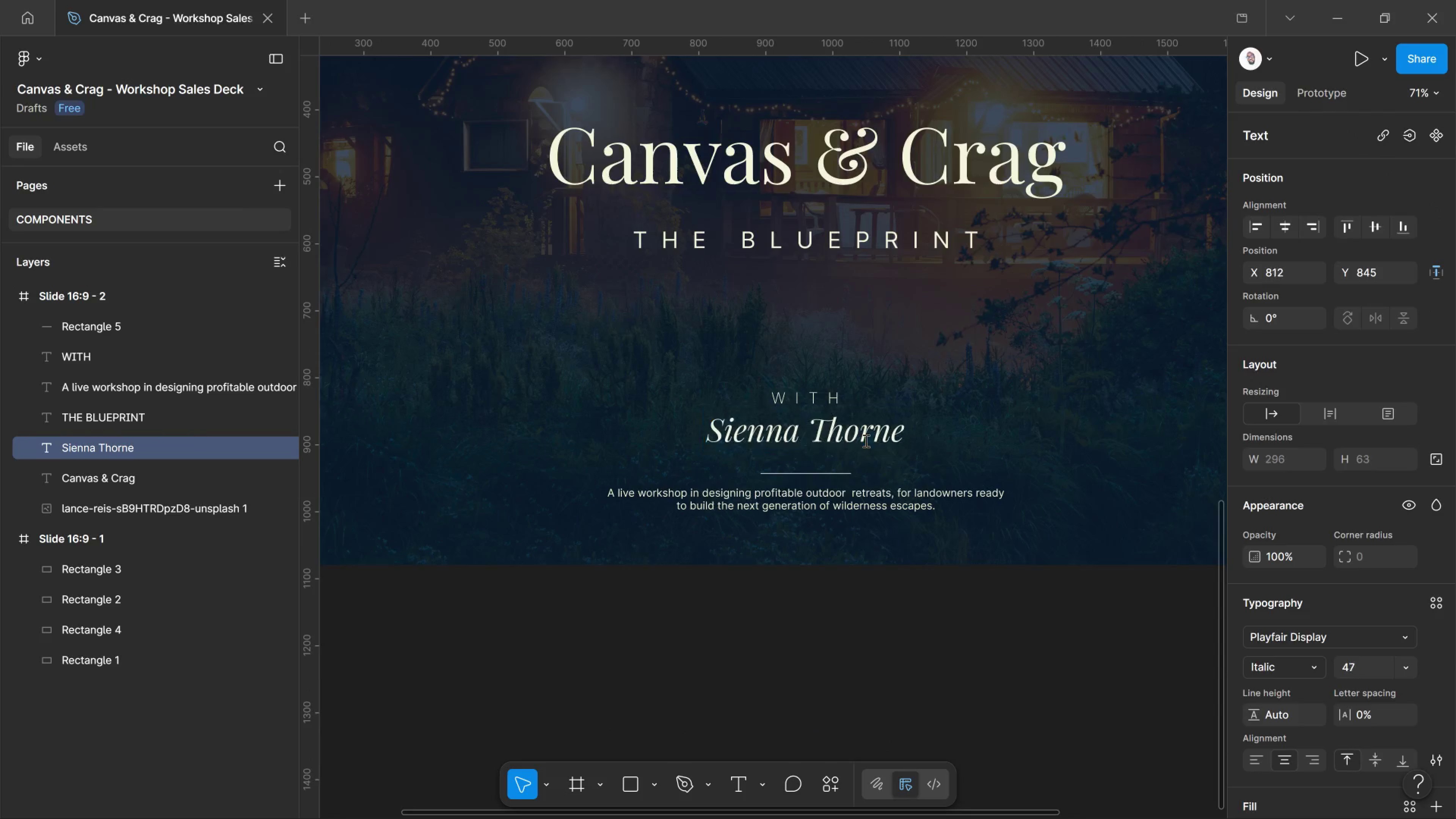 
key(Control+Shift+Comma)
 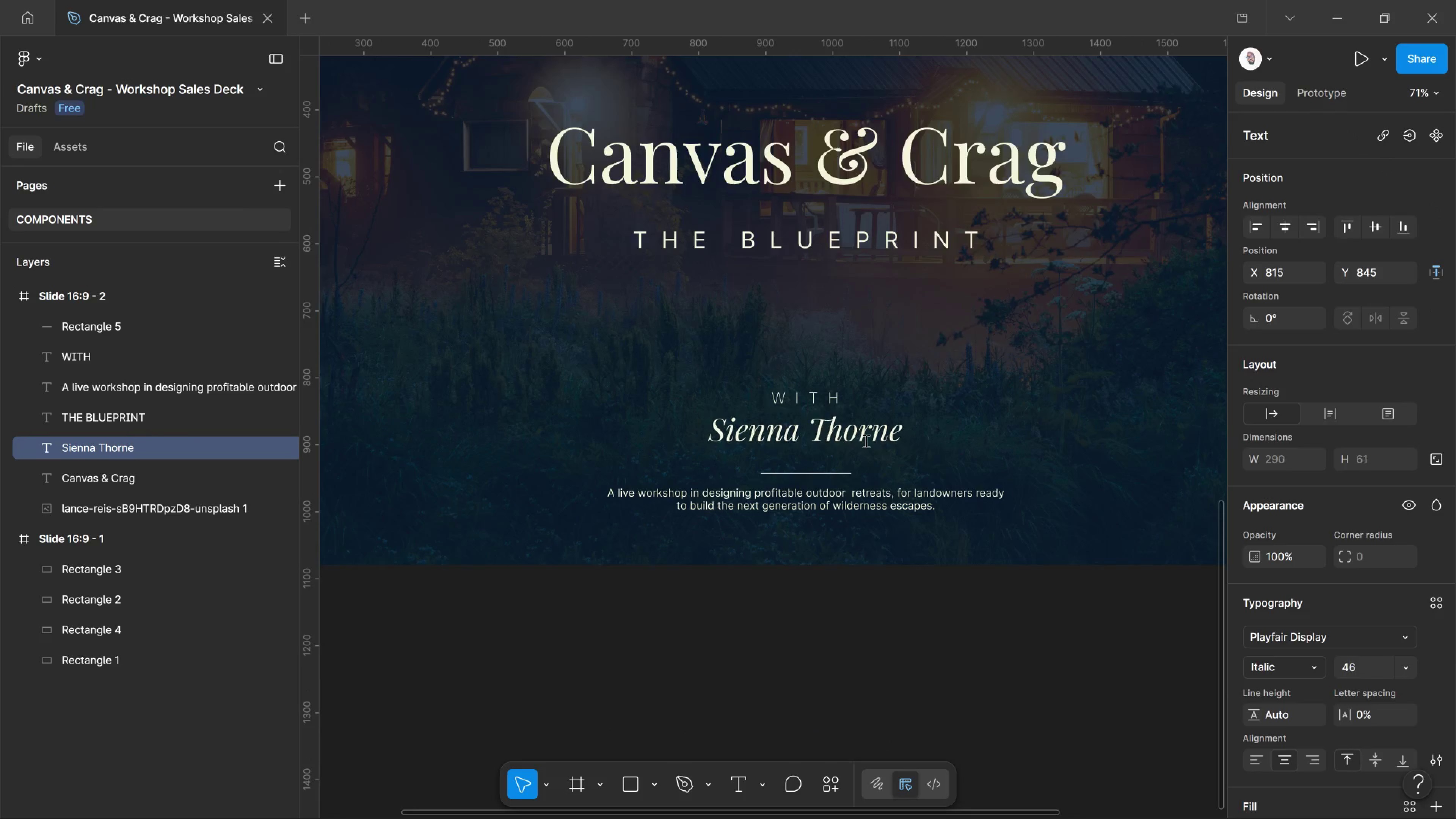 
key(Control+Shift+Comma)
 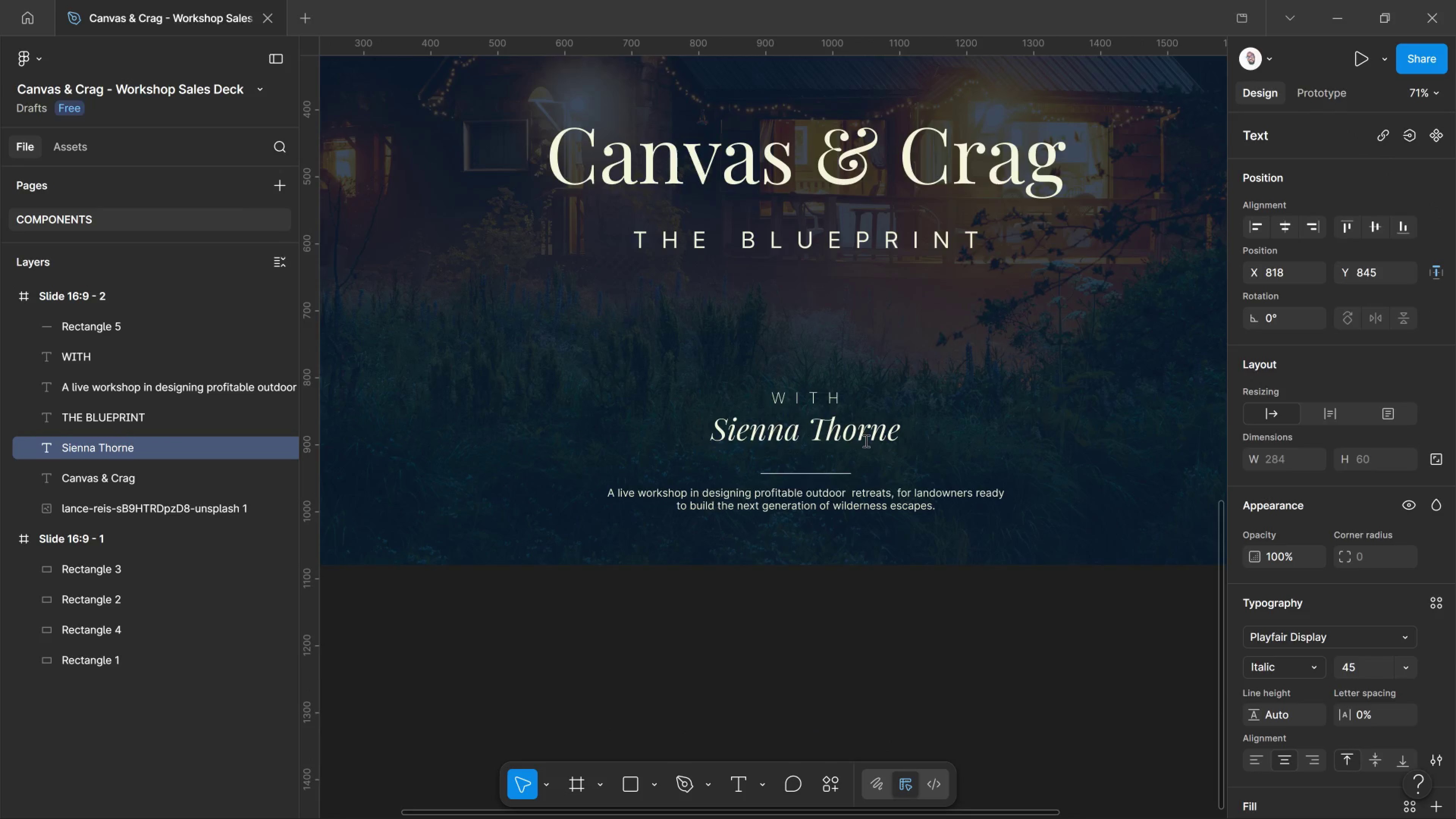 
key(Control+Shift+Comma)
 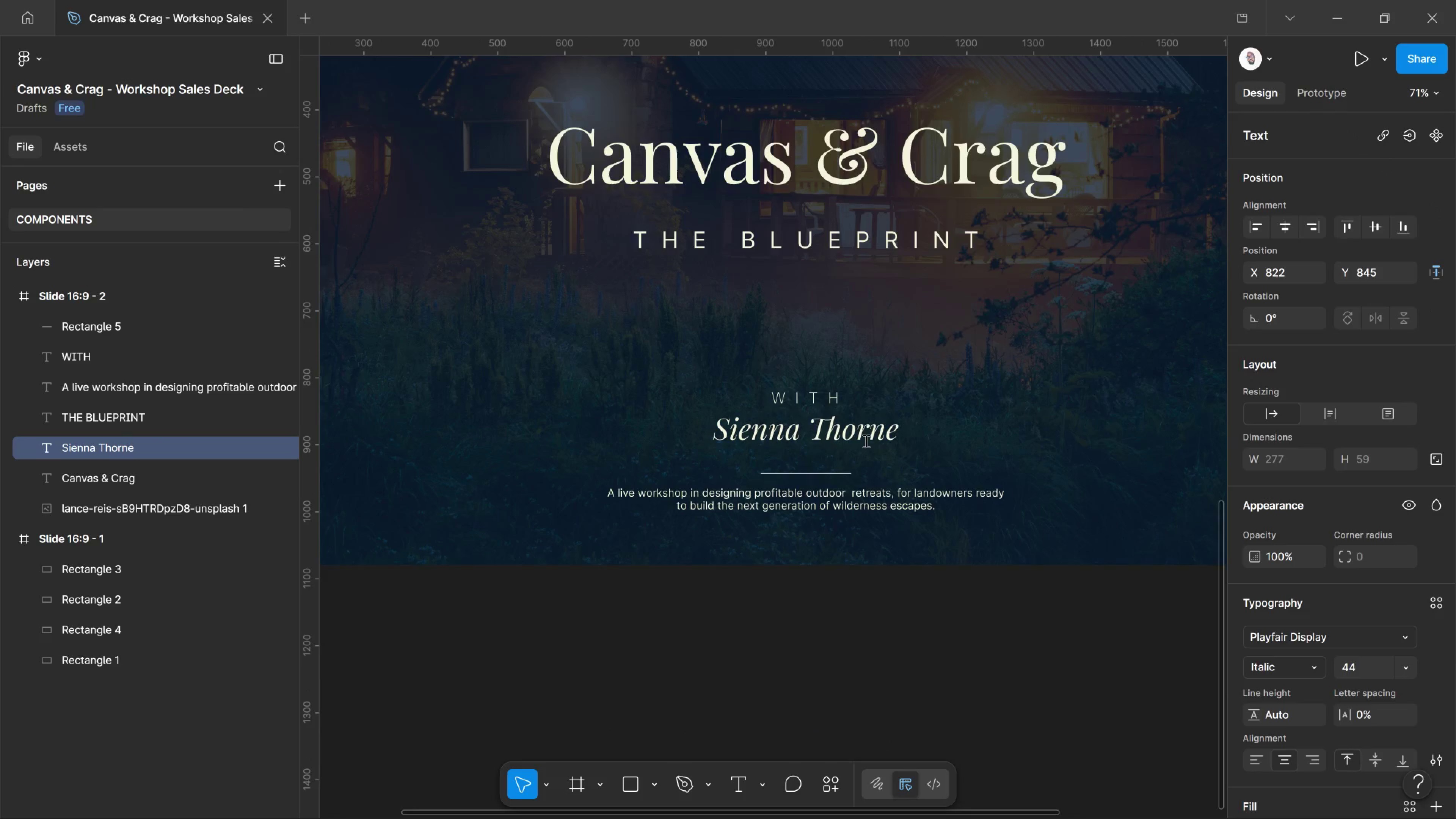 
key(Control+Shift+Comma)
 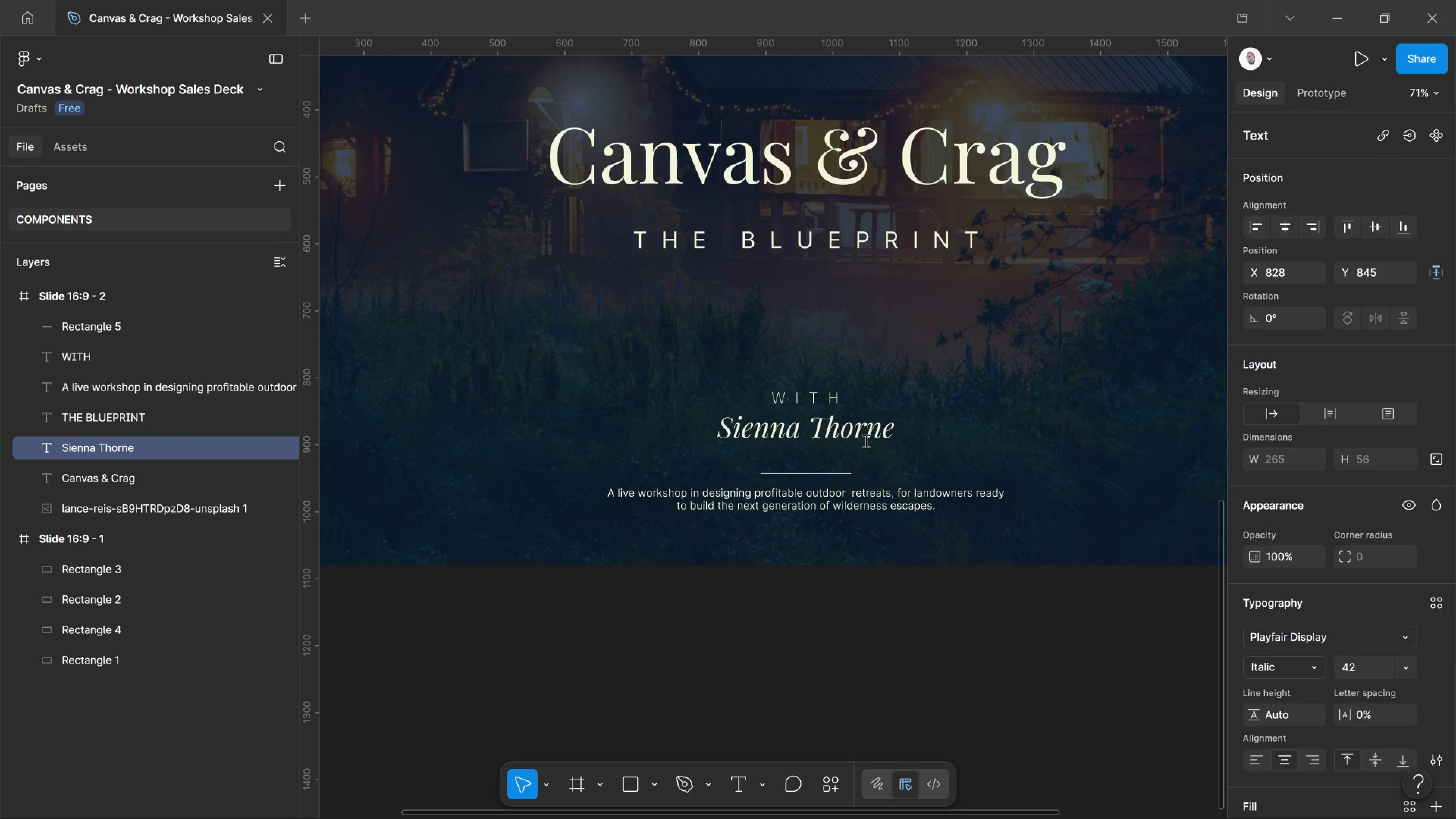 
key(Control+Shift+Comma)
 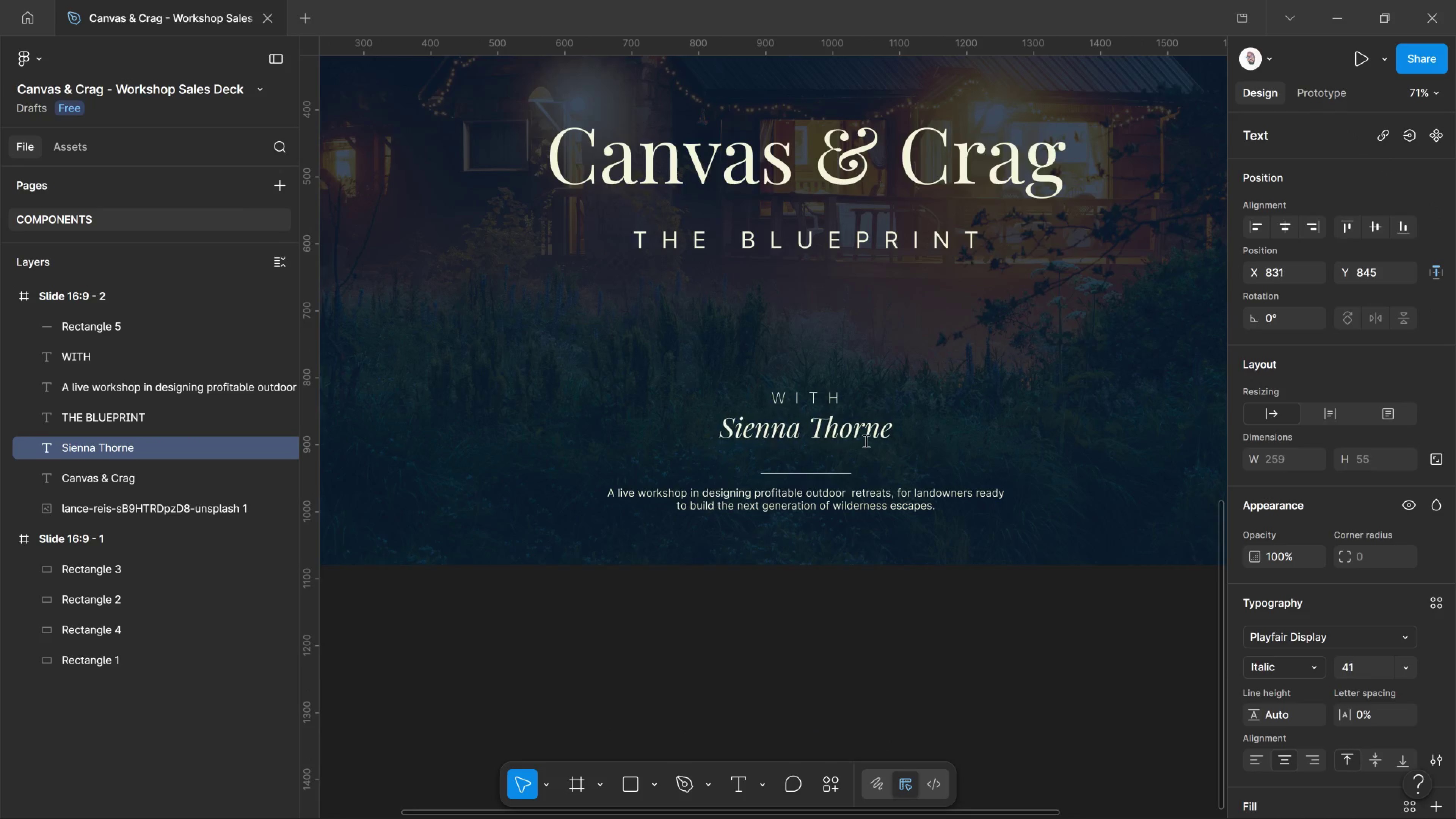 
key(Control+Shift+Comma)
 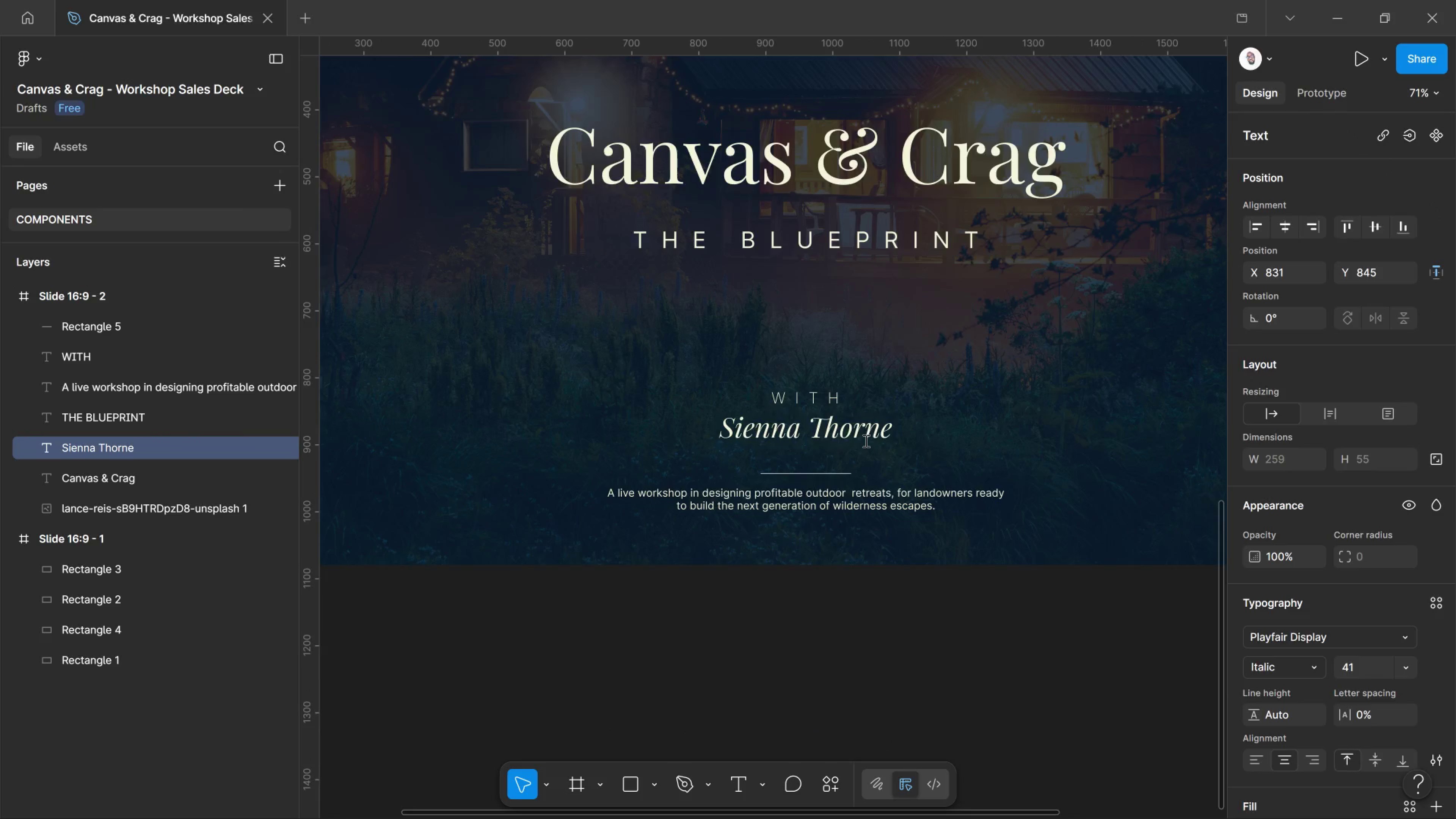 
key(Control+Shift+Comma)
 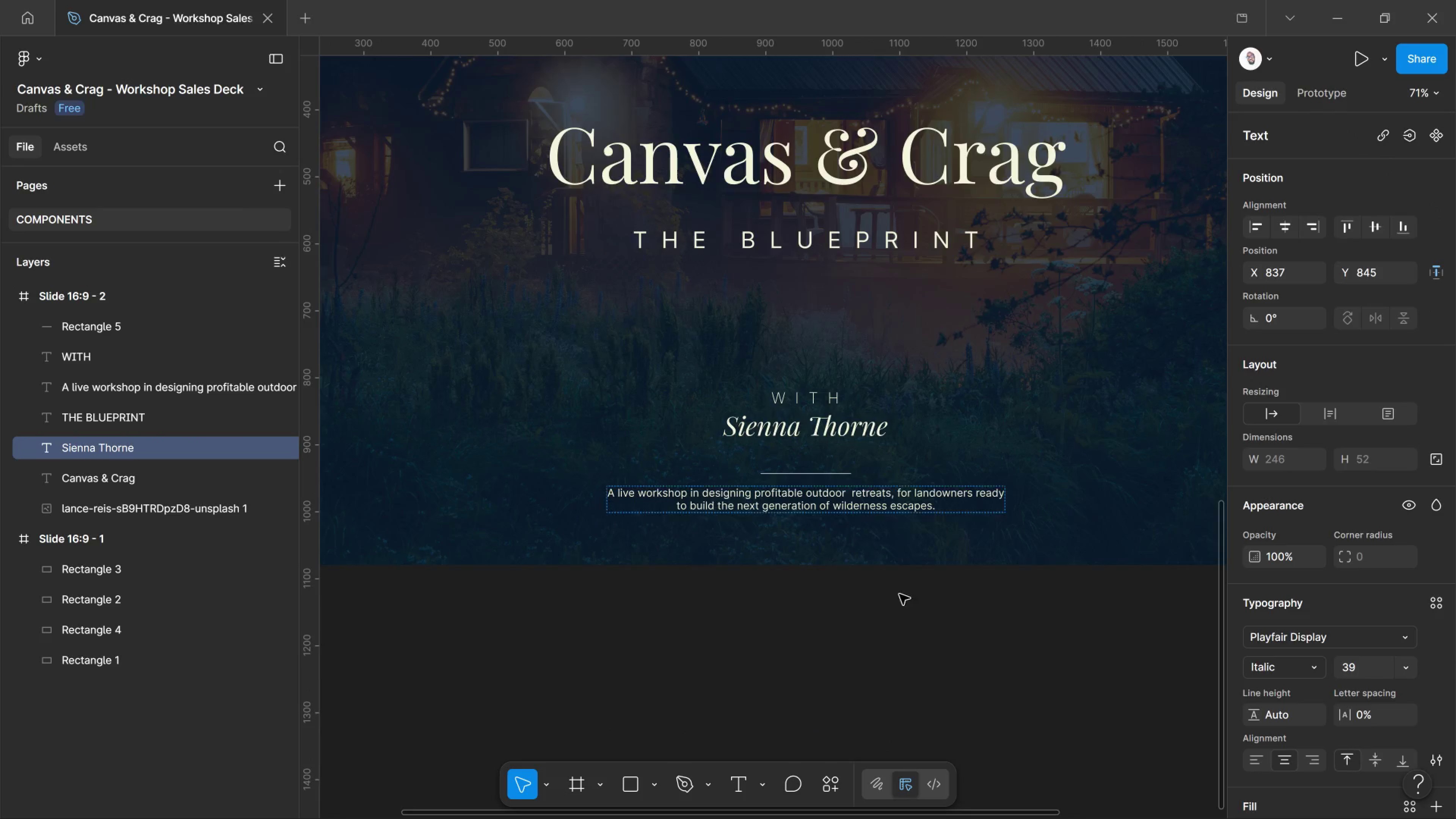 
left_click_drag(start_coordinate=[917, 615], to_coordinate=[919, 615])
 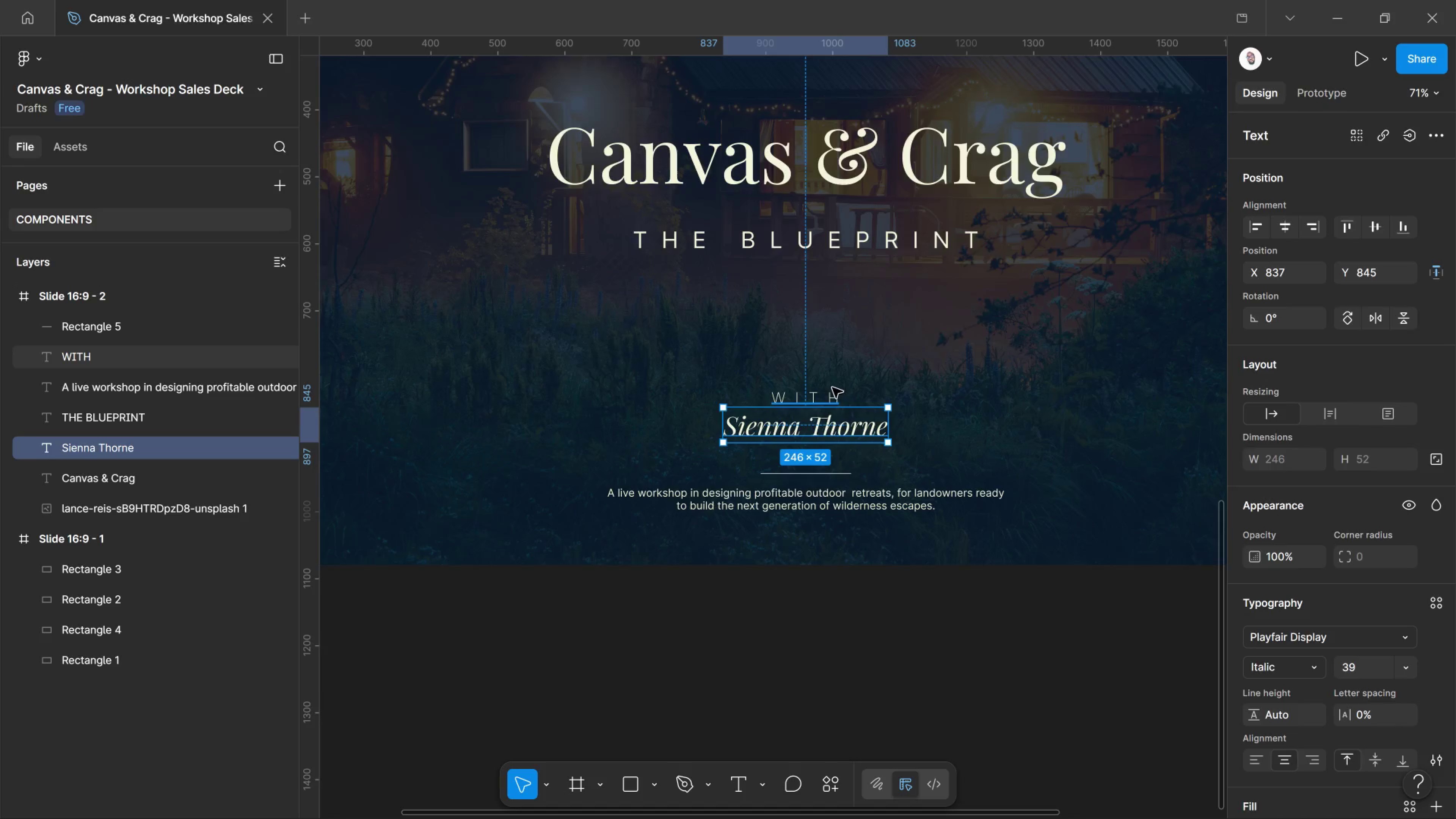 
left_click([832, 388])
 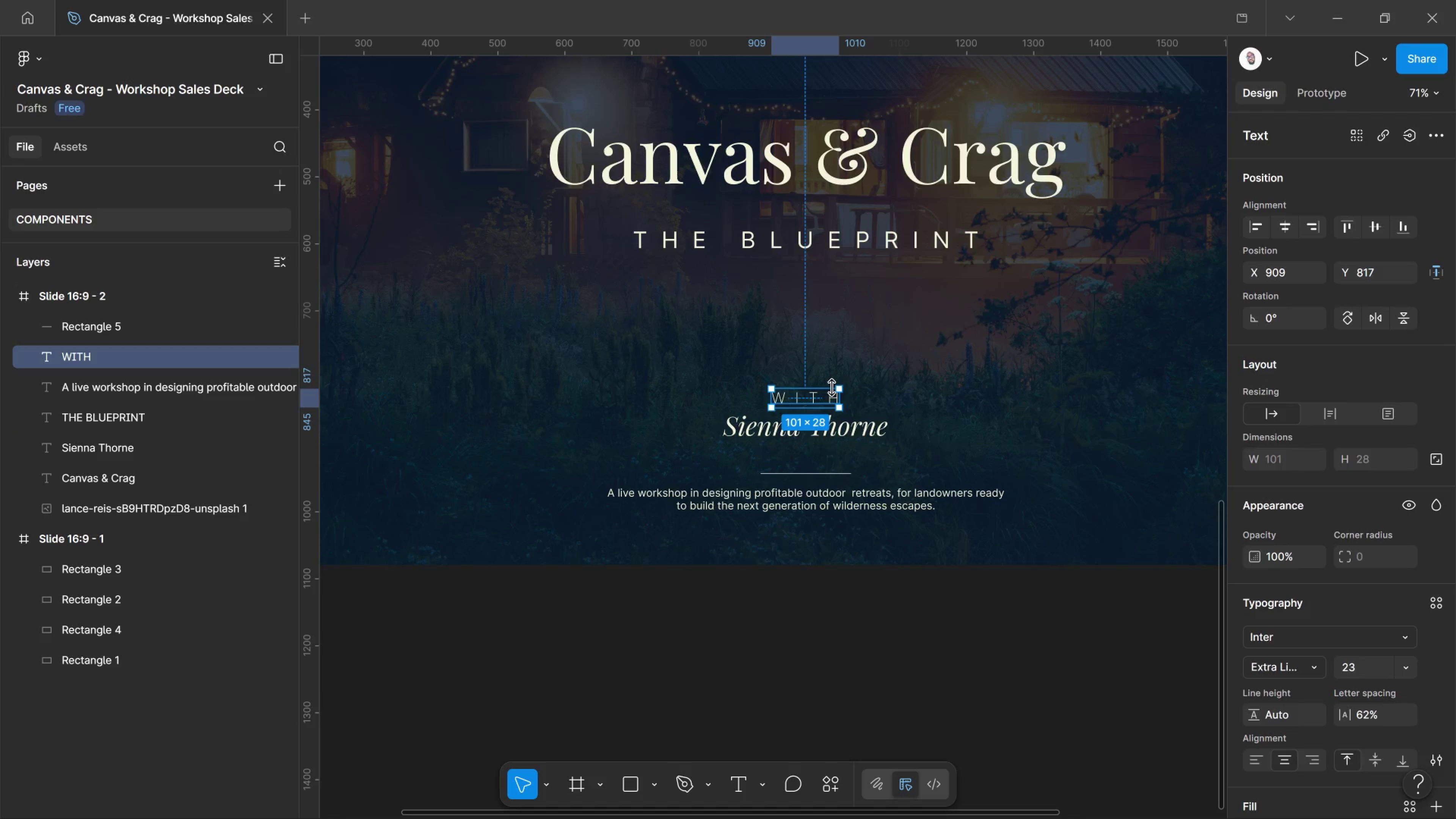 
double_click([832, 388])
 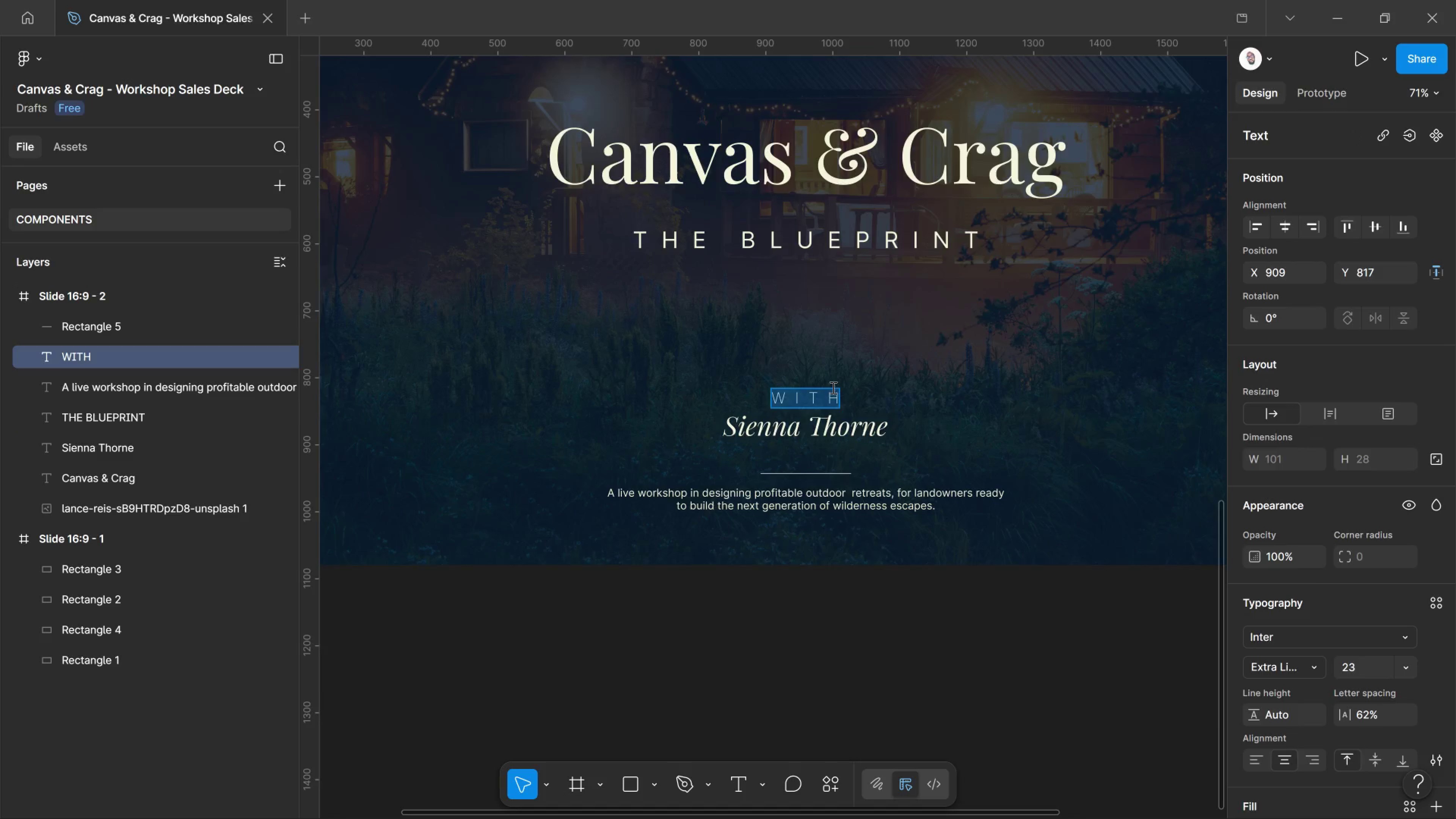 
key(Control+Shift+Comma)
 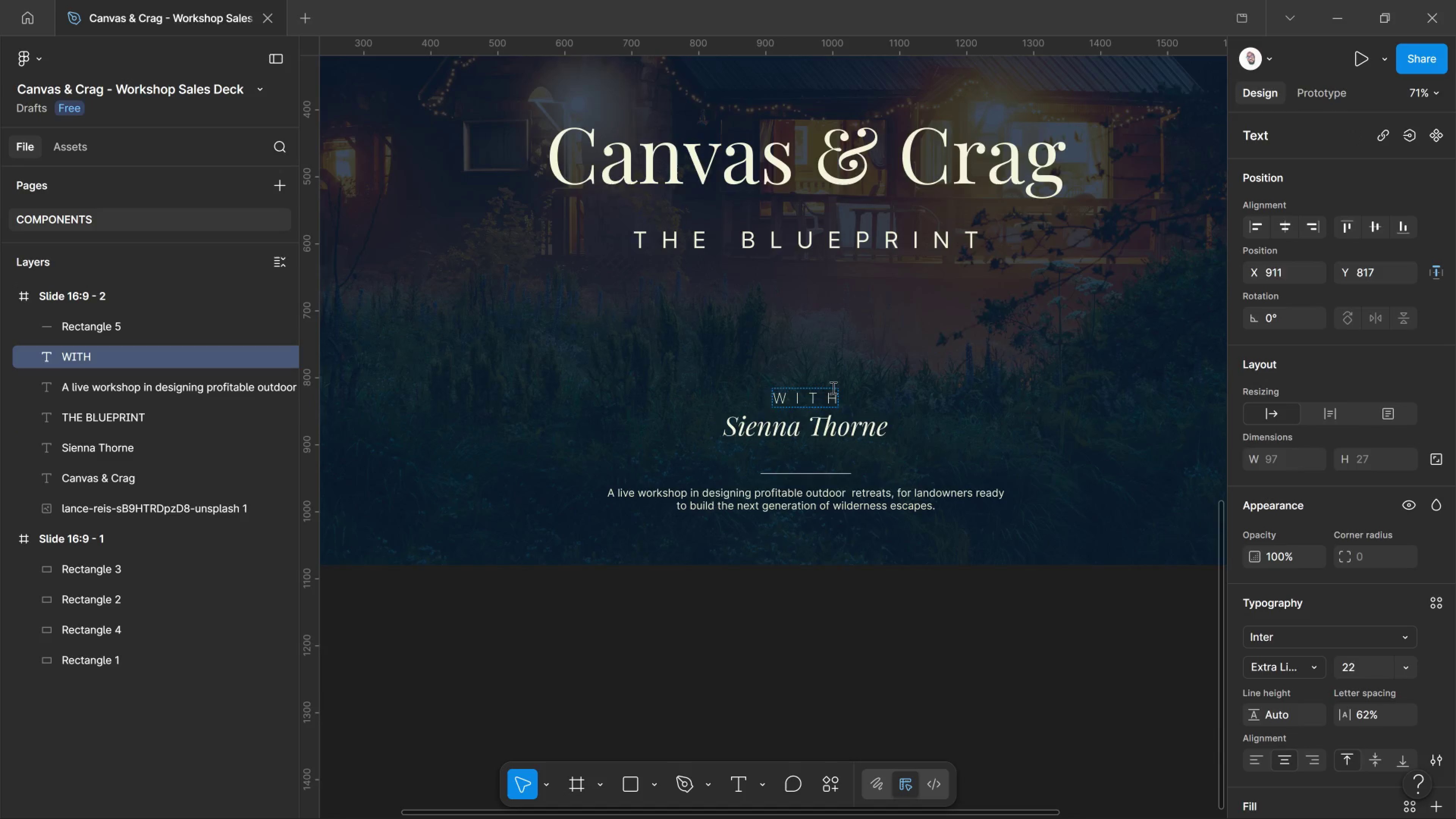 
key(Control+Shift+Comma)
 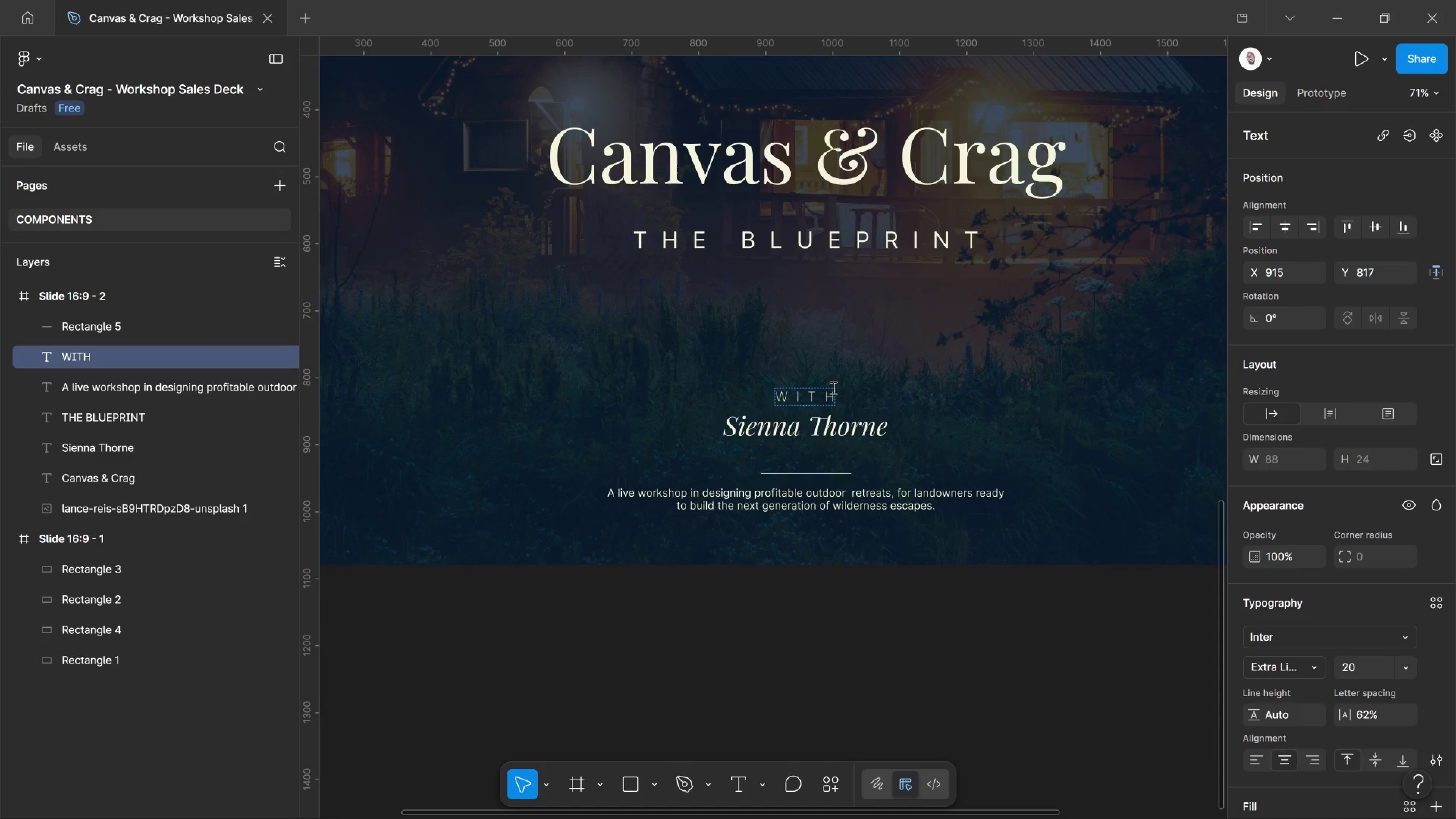 
key(Control+Shift+Comma)
 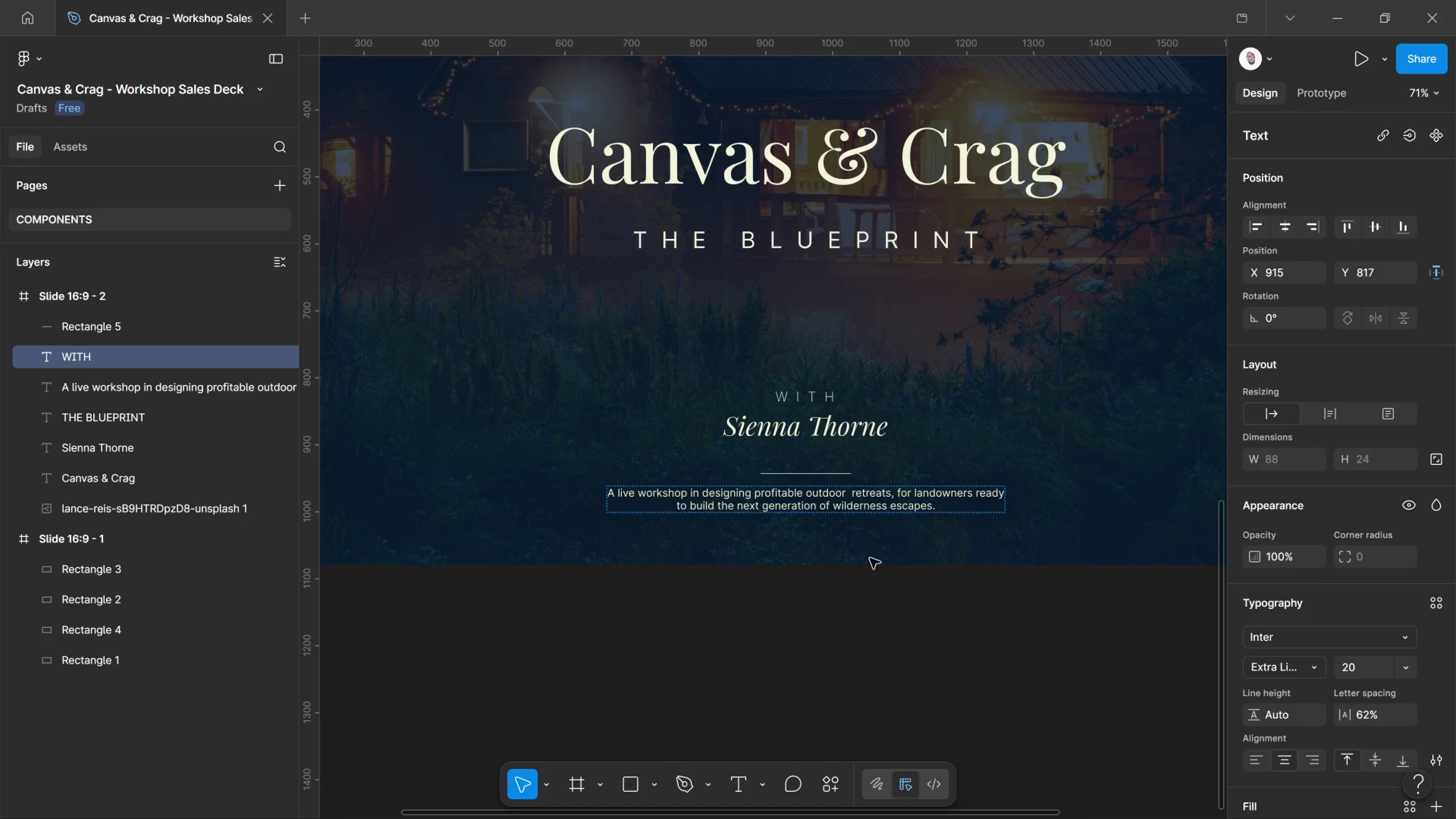 
left_click([870, 572])
 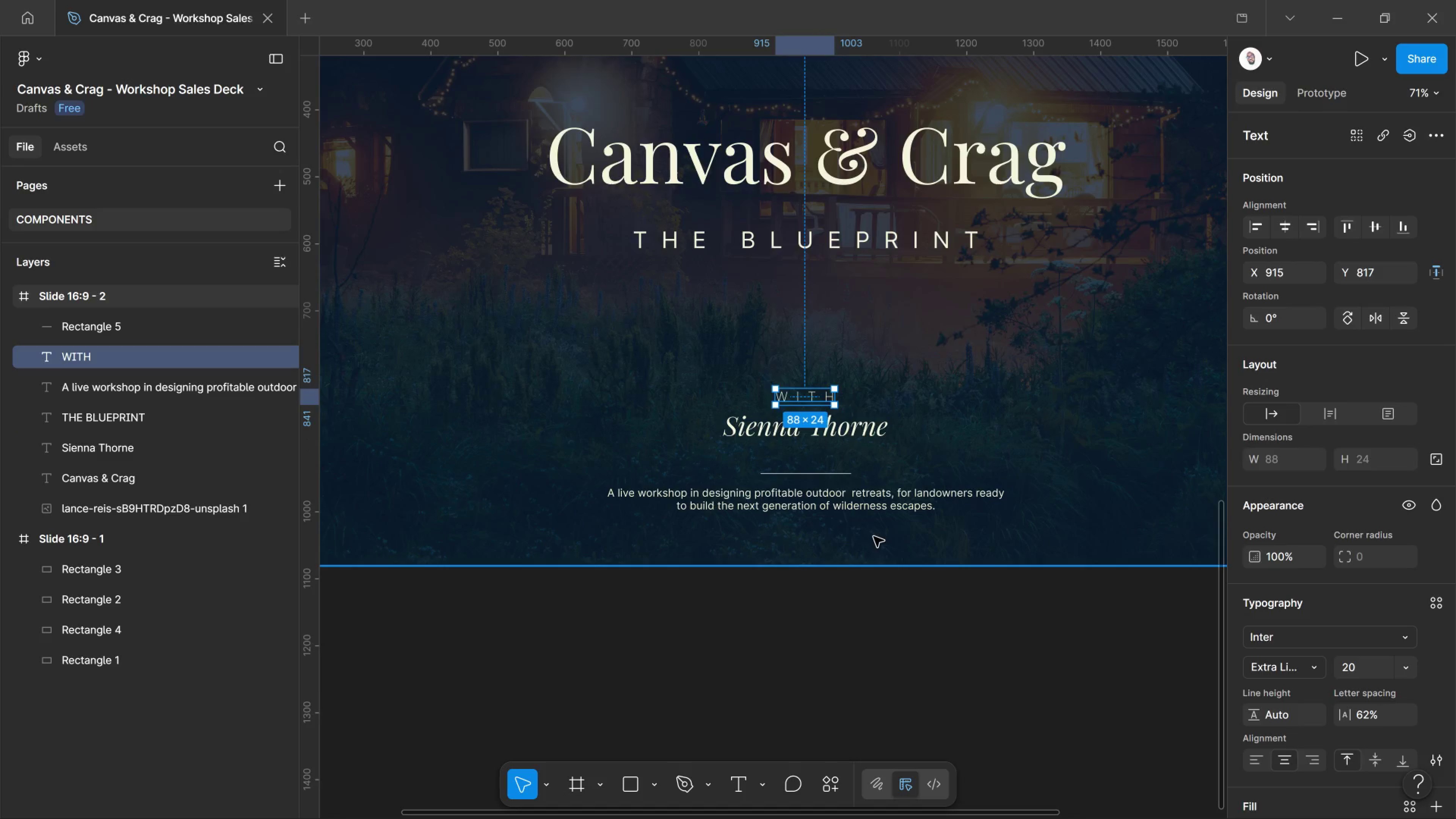 
hold_key(key=ControlLeft, duration=0.67)
 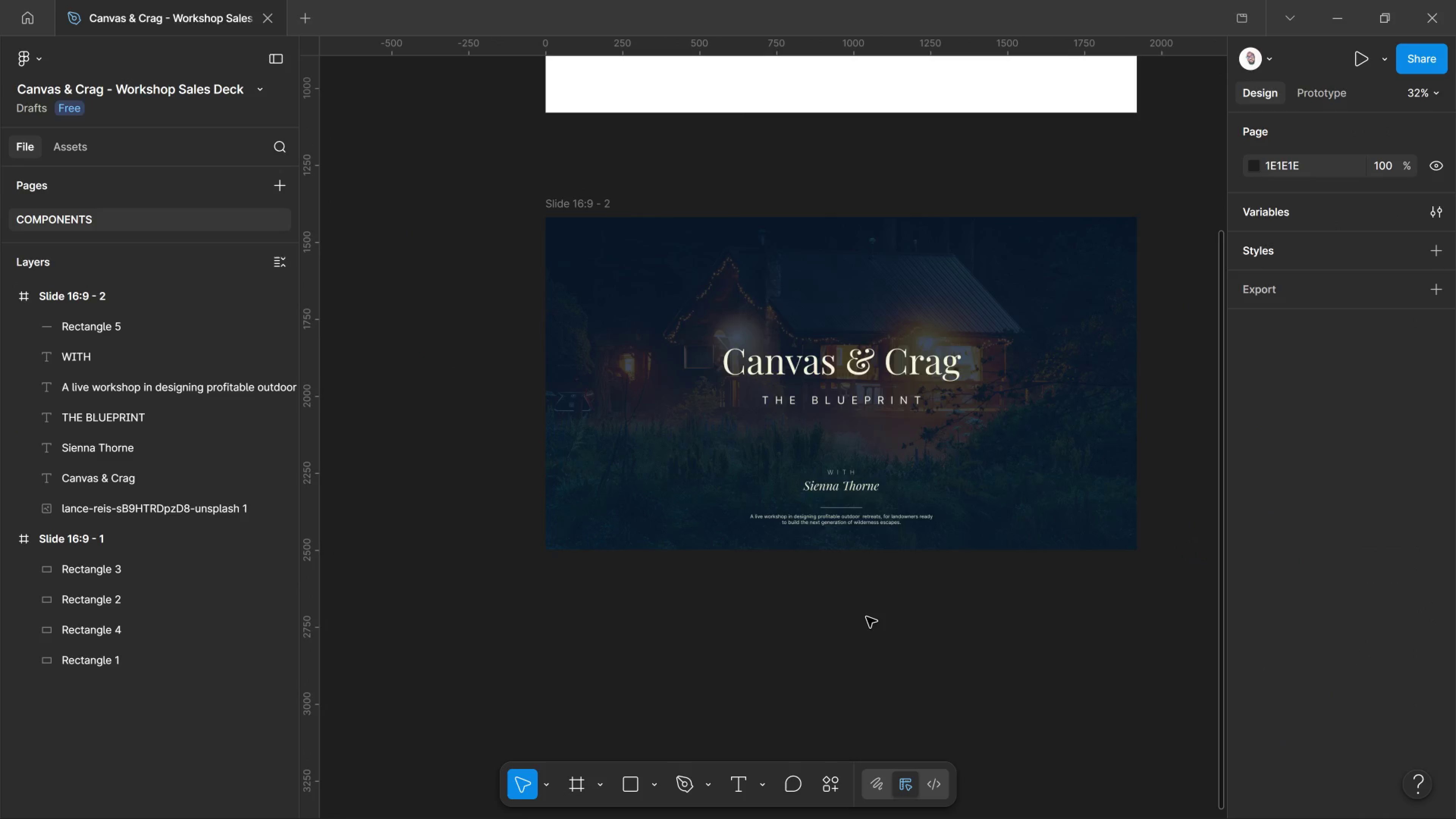 
left_click_drag(start_coordinate=[868, 615], to_coordinate=[866, 617])
 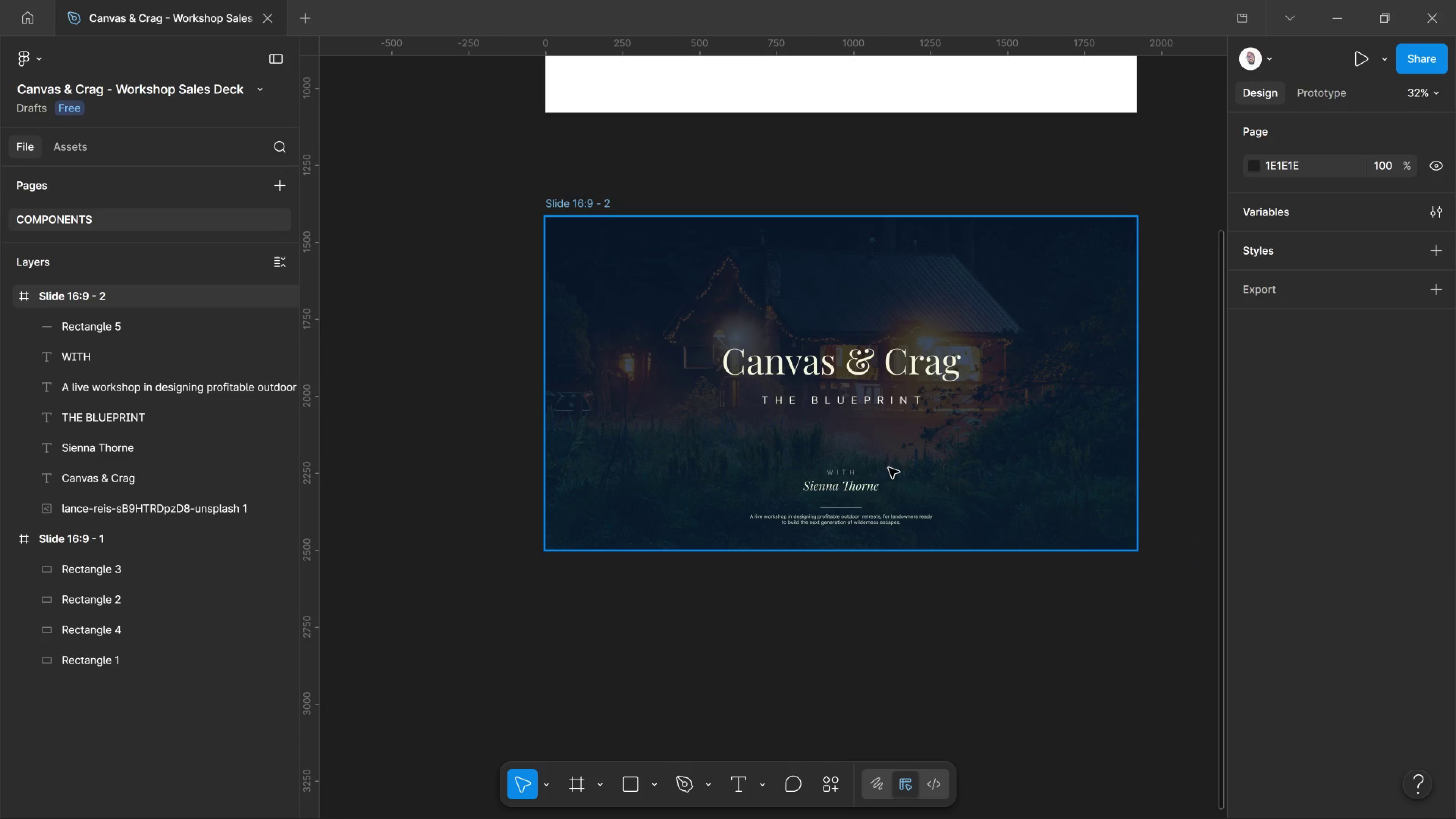 
scroll: coordinate [868, 537], scroll_direction: down, amount: 7.0
 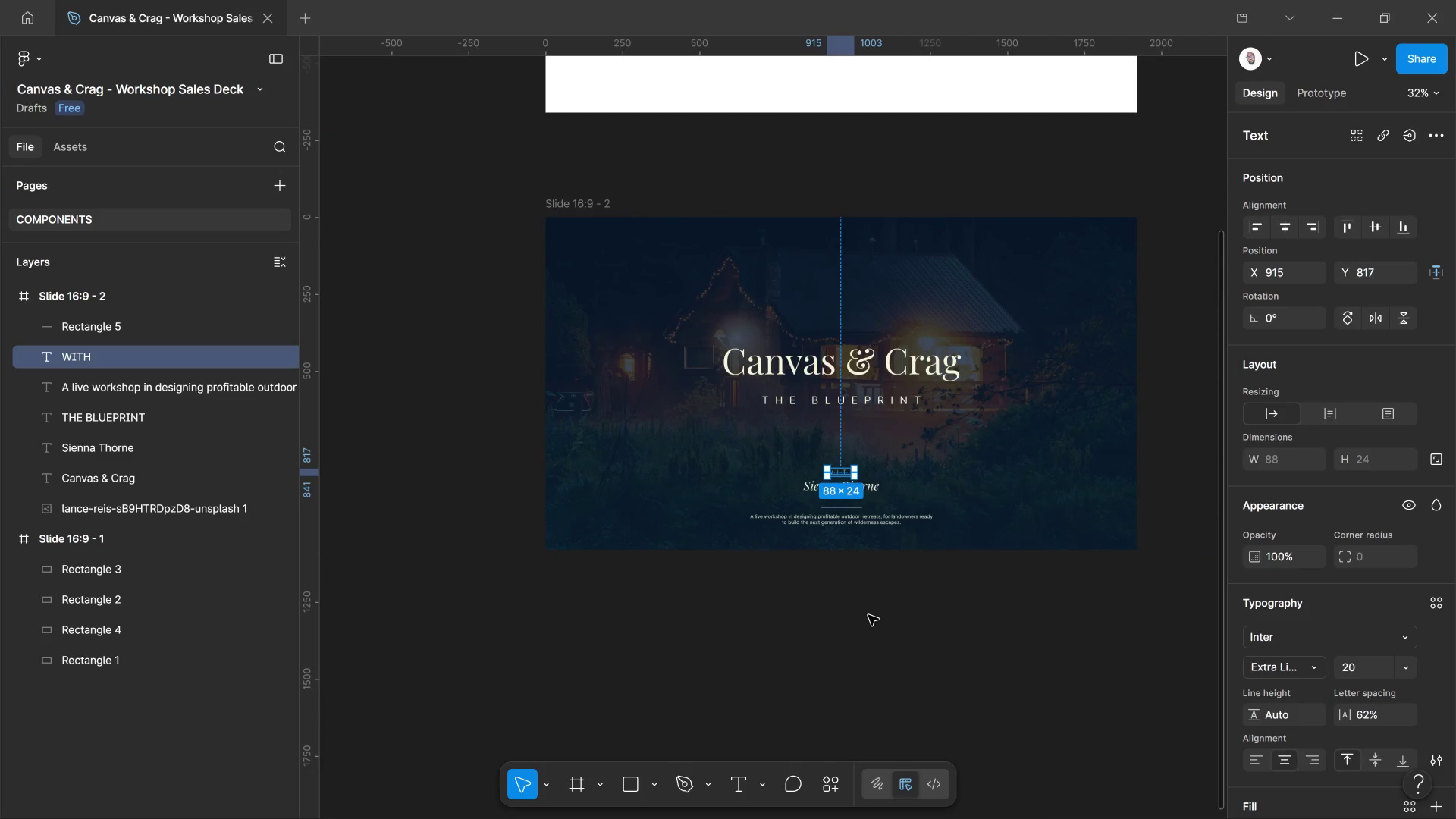 
hold_key(key=ControlLeft, duration=0.43)
scroll: coordinate [889, 470], scroll_direction: up, amount: 4.0
 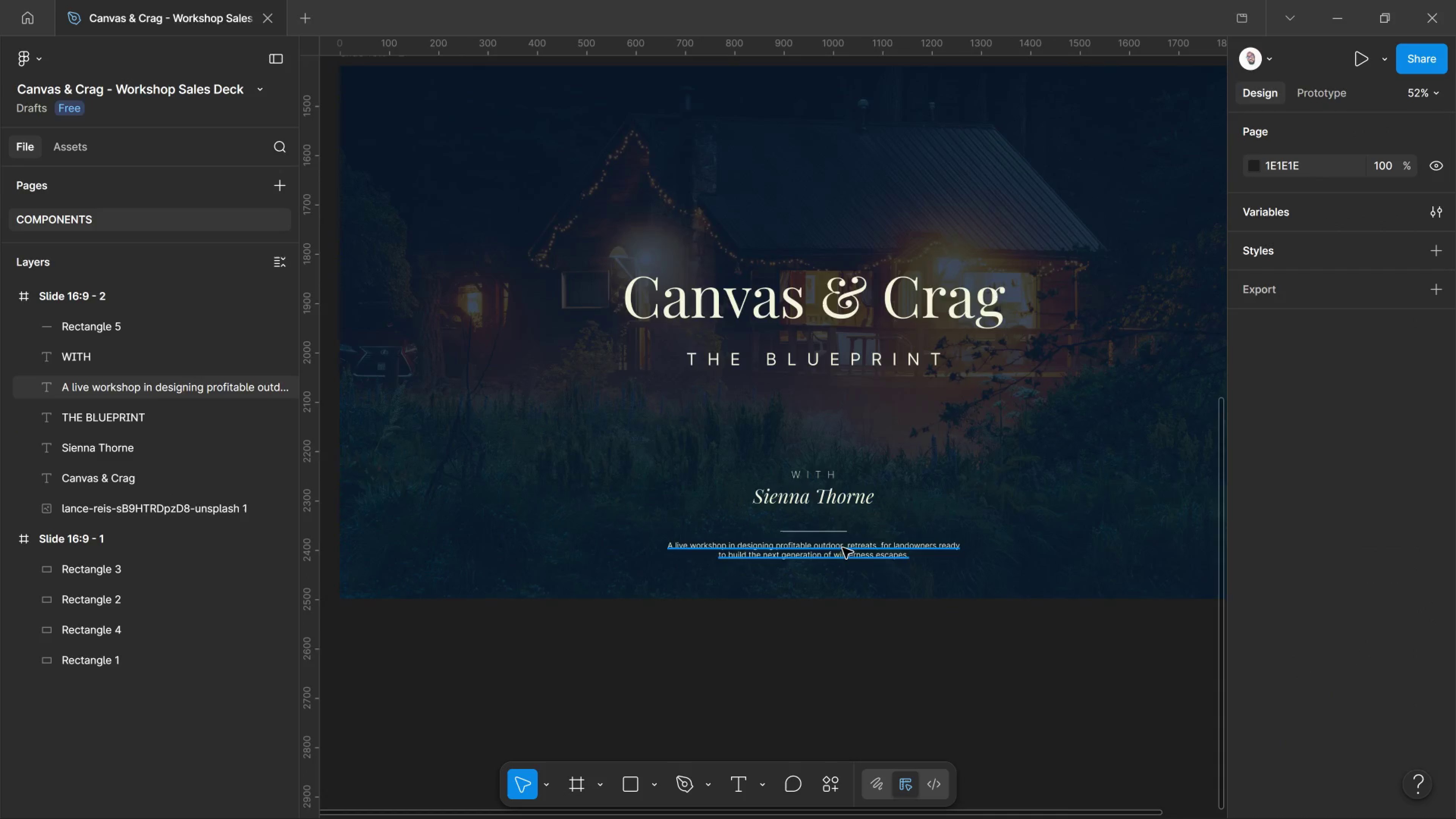 
hold_key(key=ControlLeft, duration=0.96)
left_click([843, 549])
 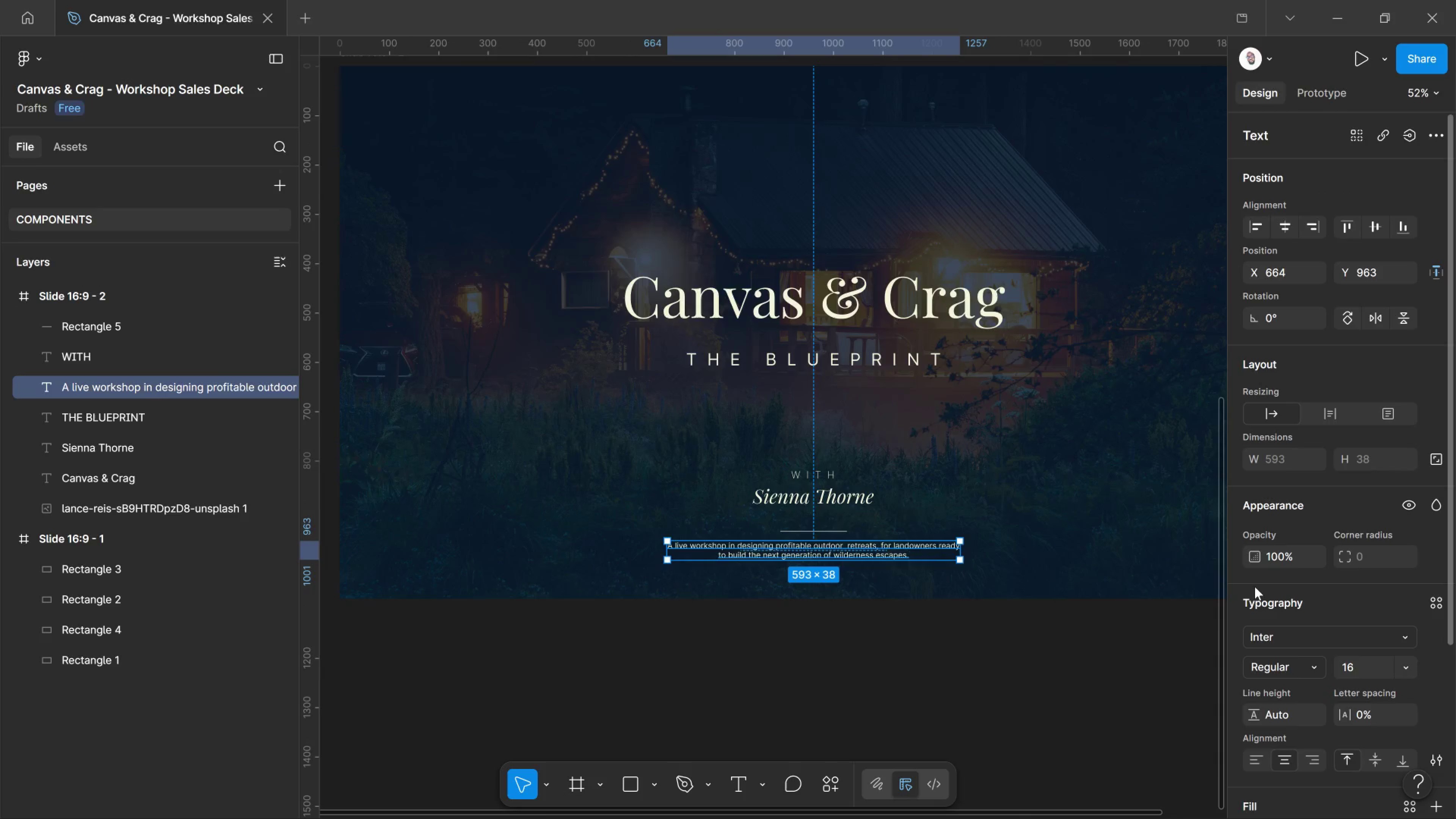 
scroll: coordinate [1265, 624], scroll_direction: down, amount: 4.0
 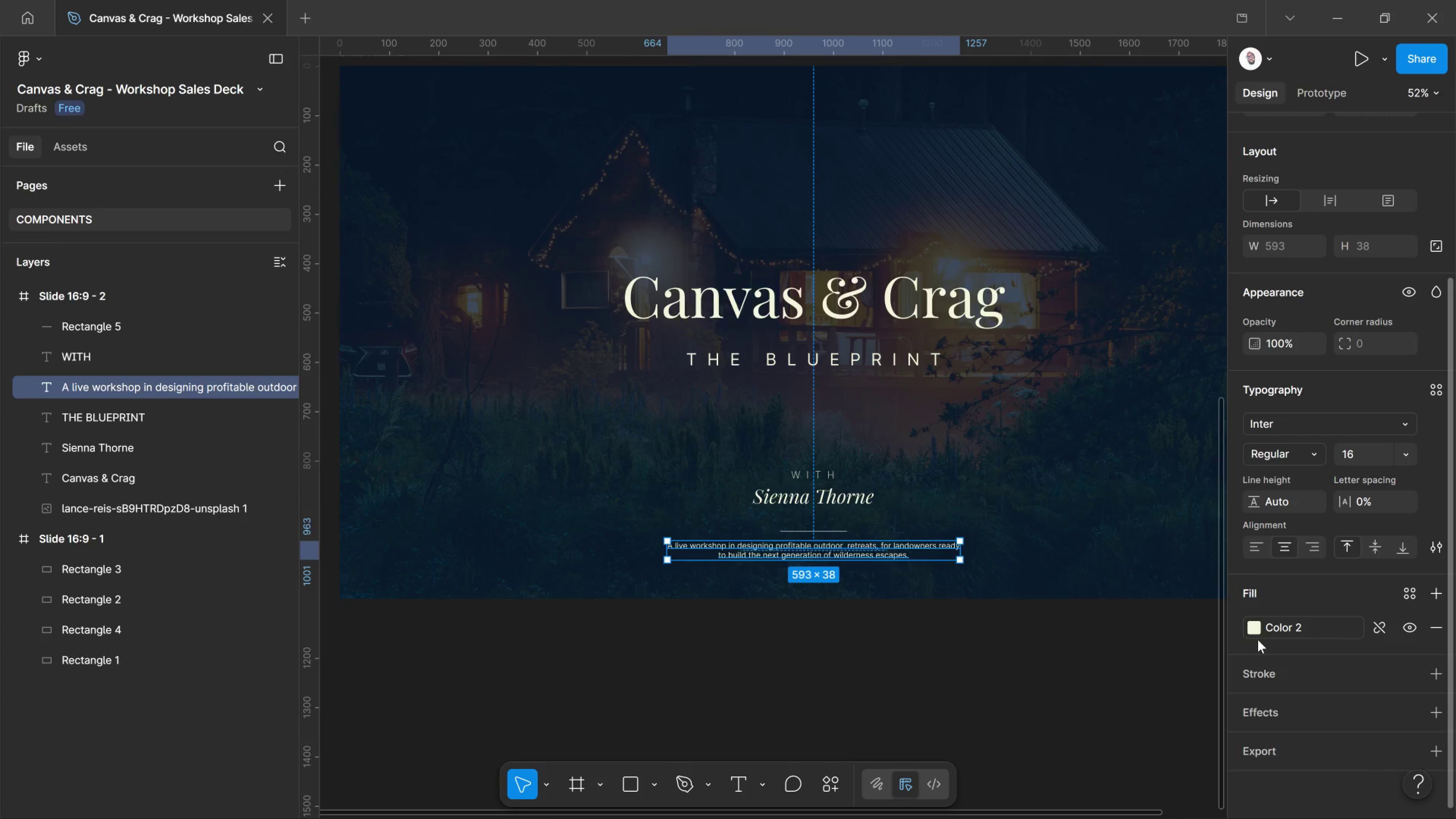 
left_click([1255, 626])
 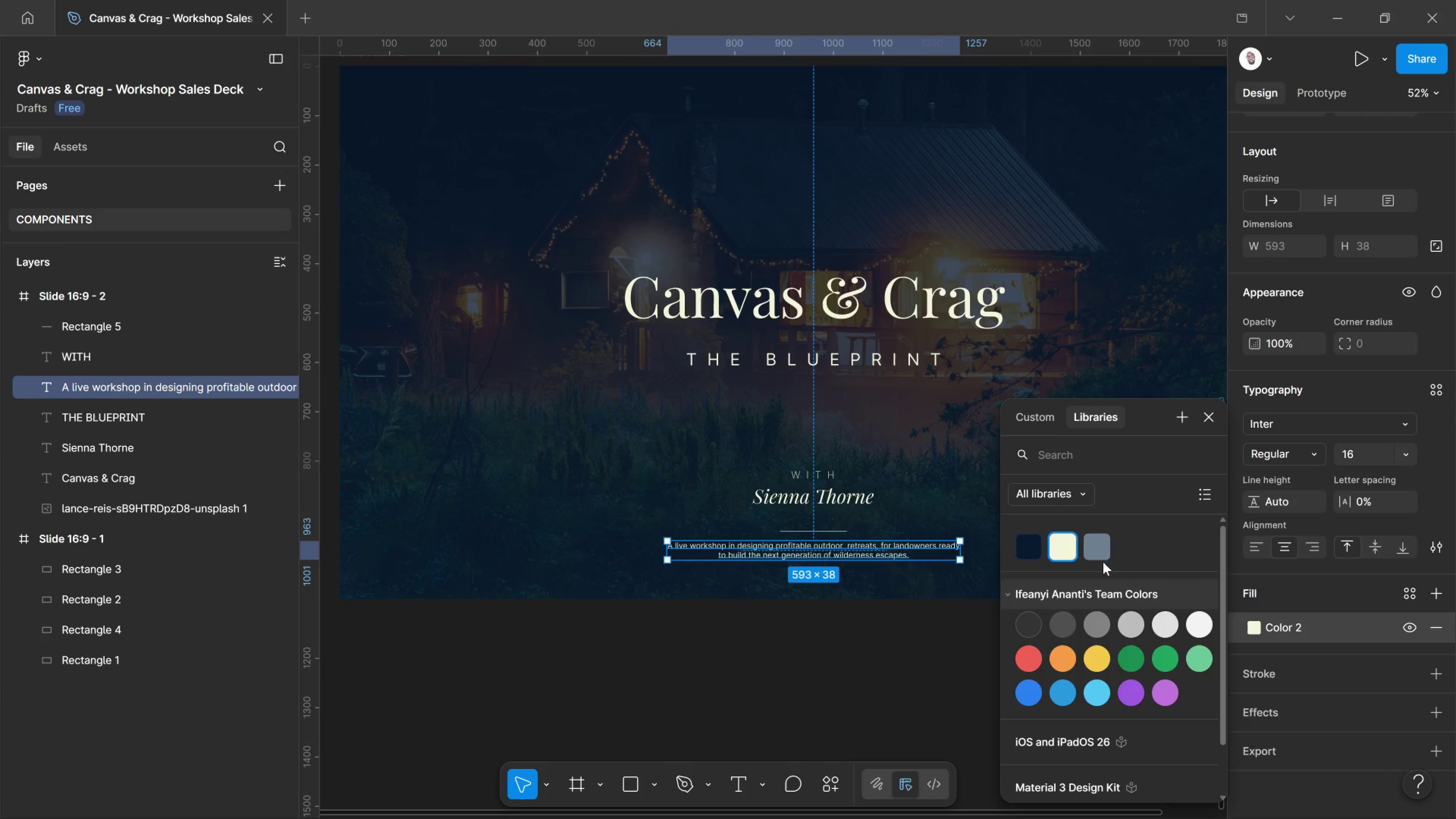 
left_click([1112, 547])
 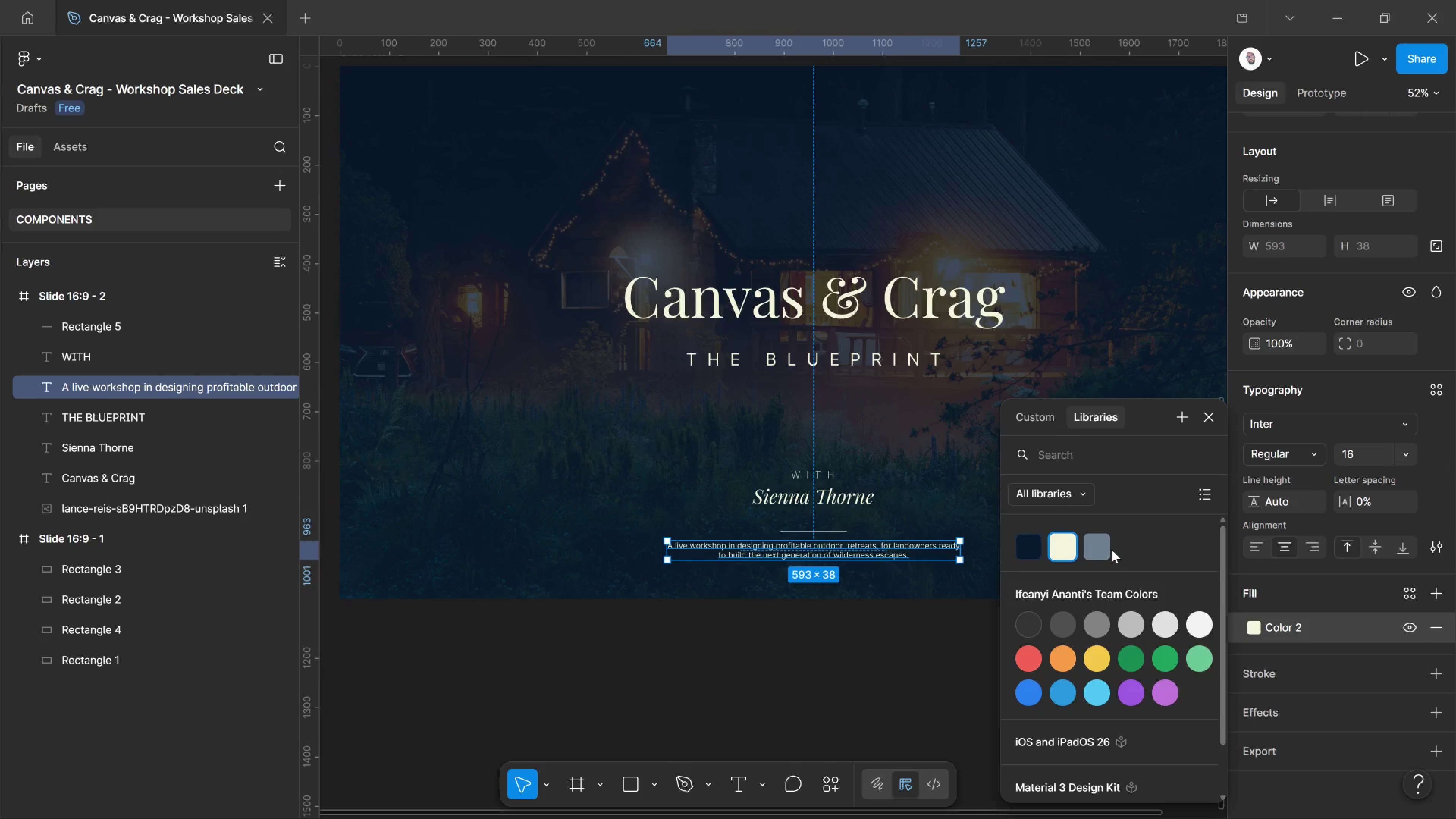 
left_click([1108, 544])
 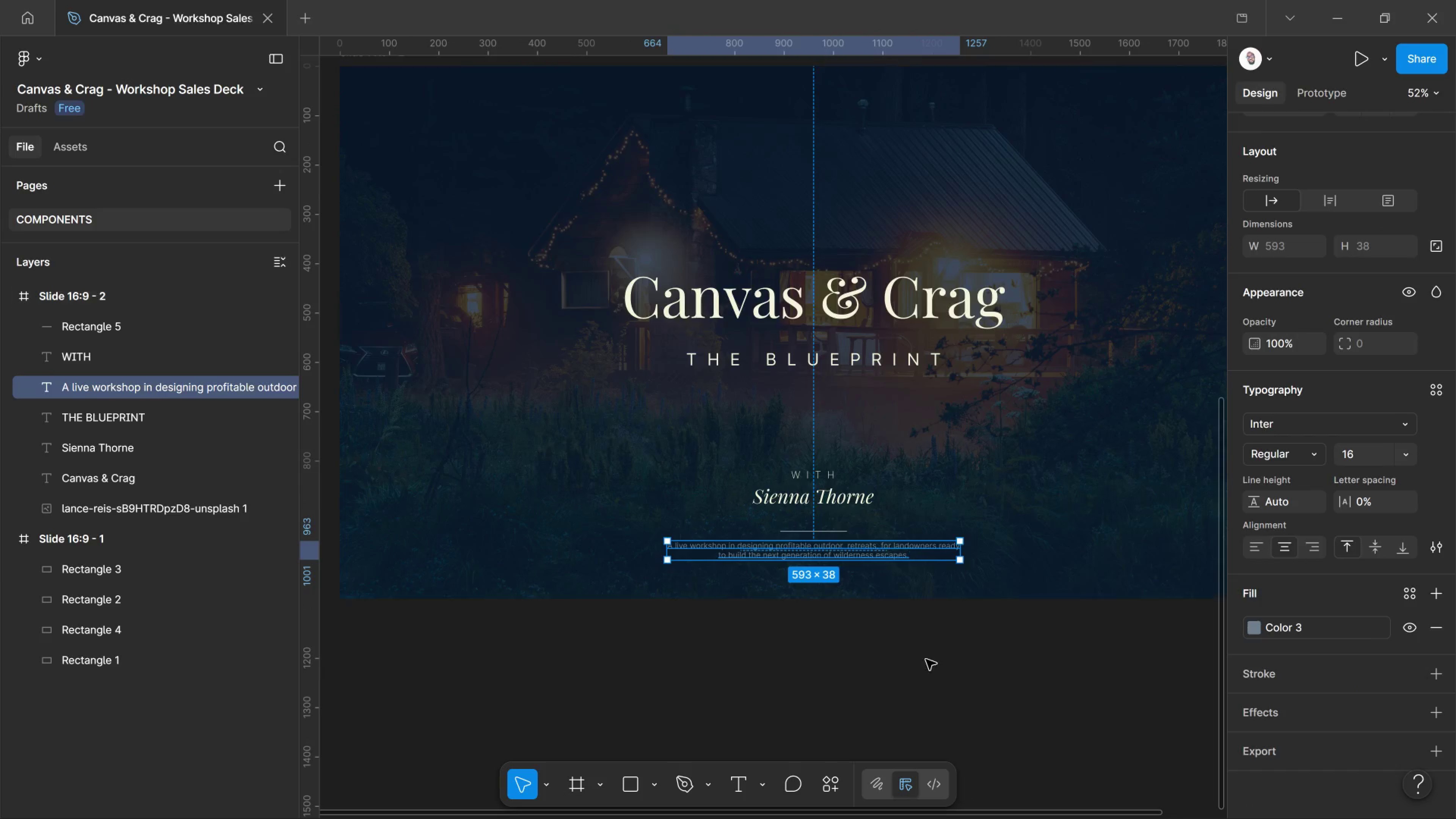 
left_click([918, 664])
 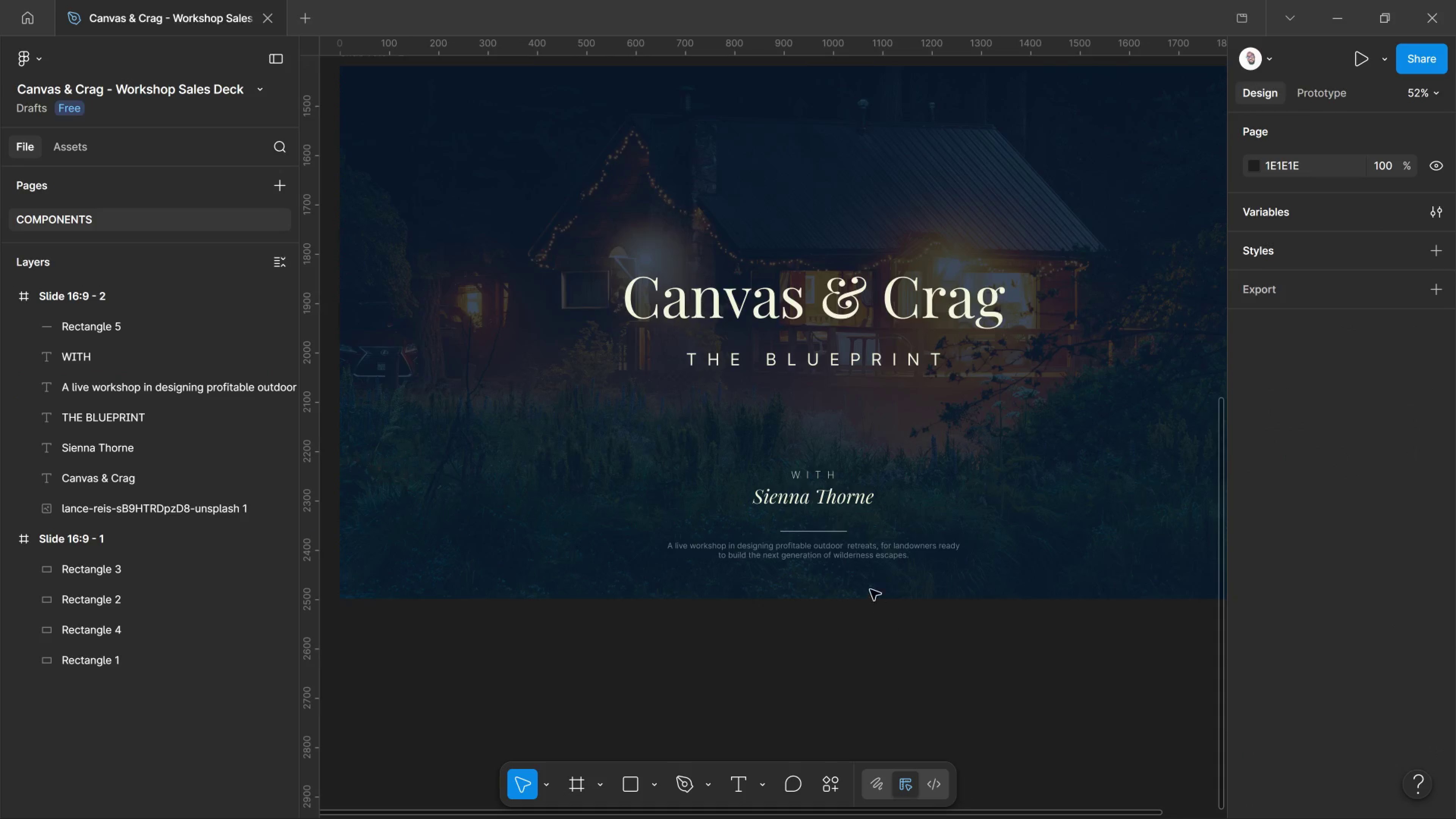 
double_click([863, 557])
 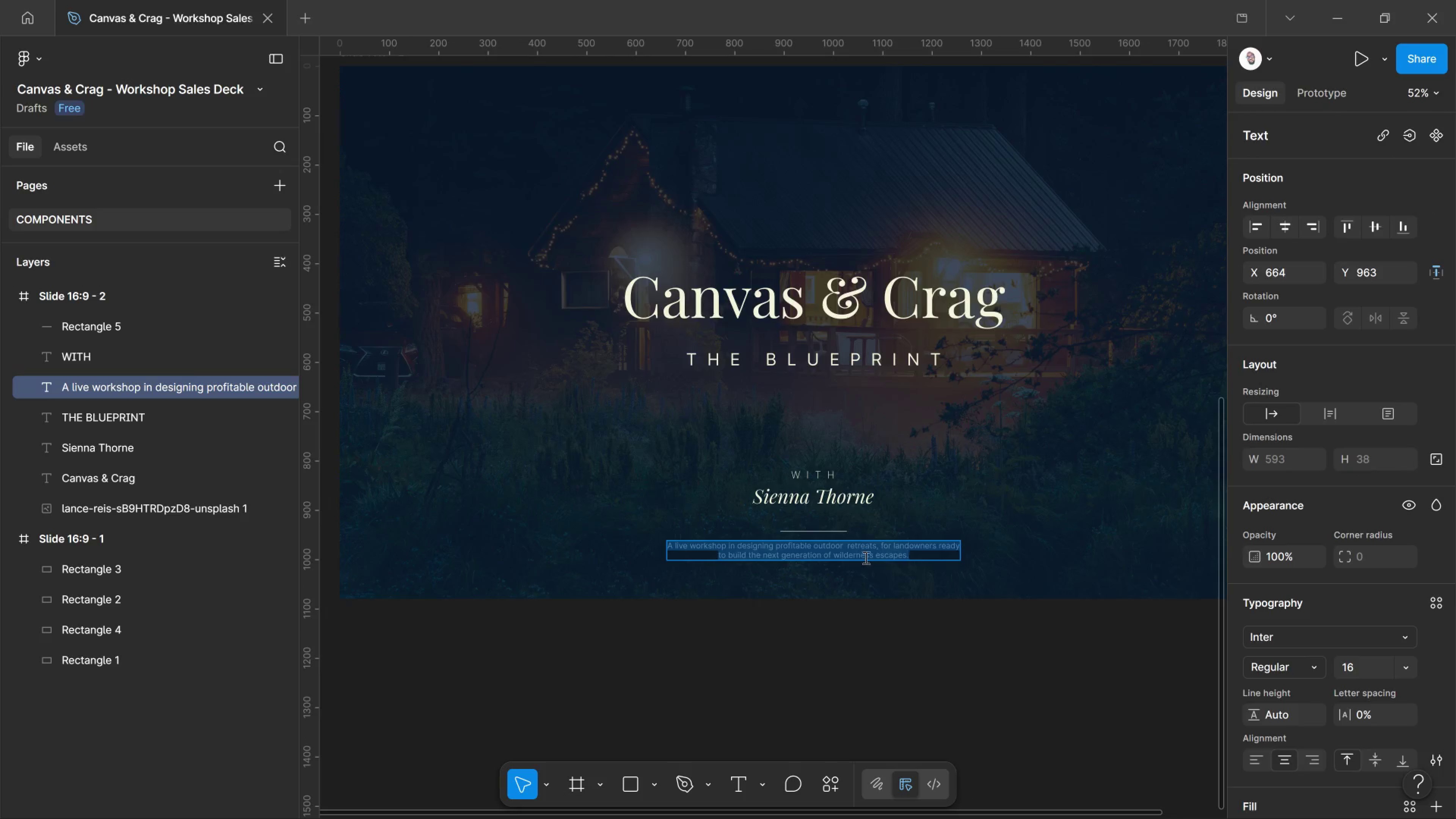 
key(Control+Shift+Period)
 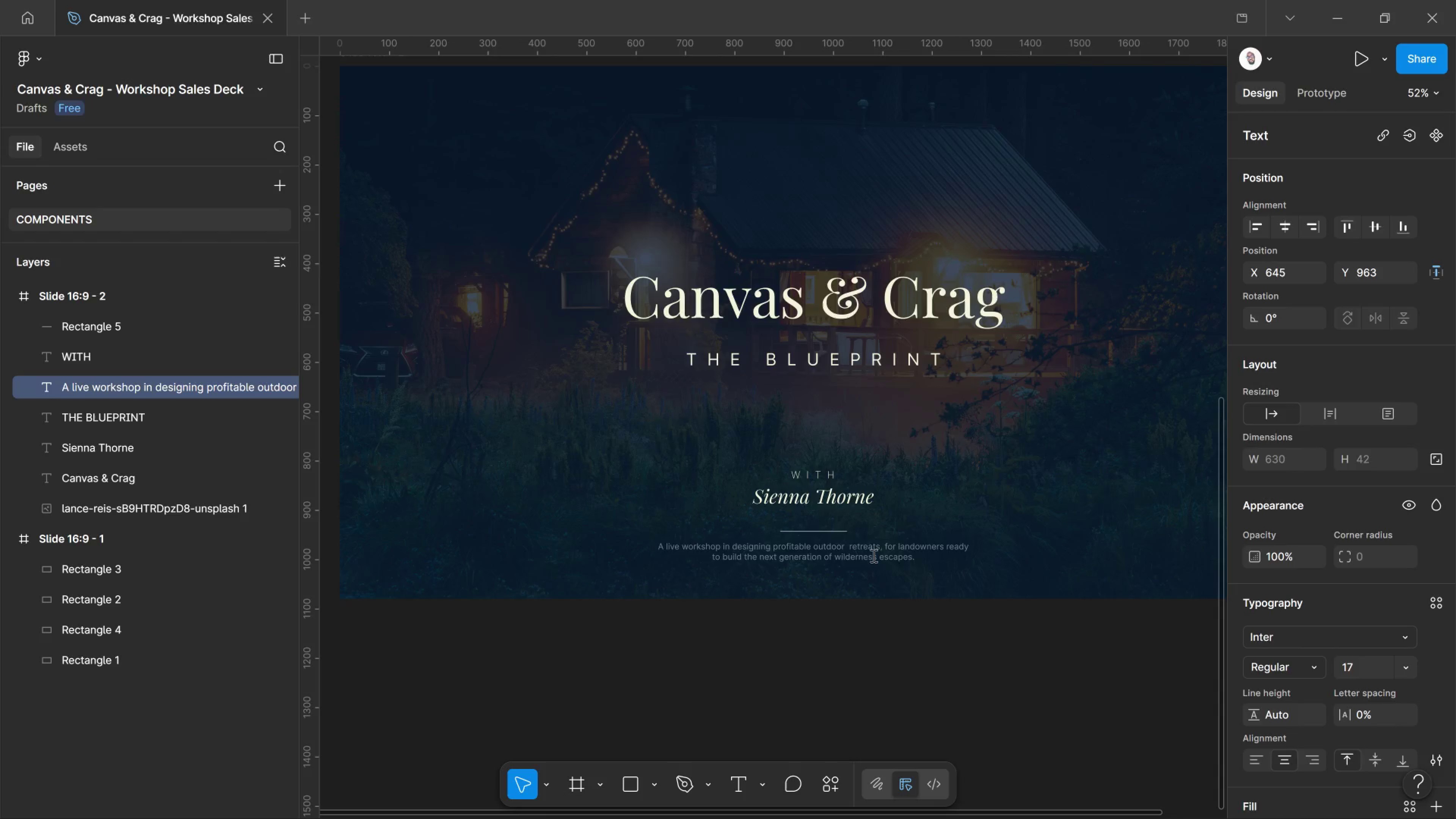 
key(Control+Shift+Period)
 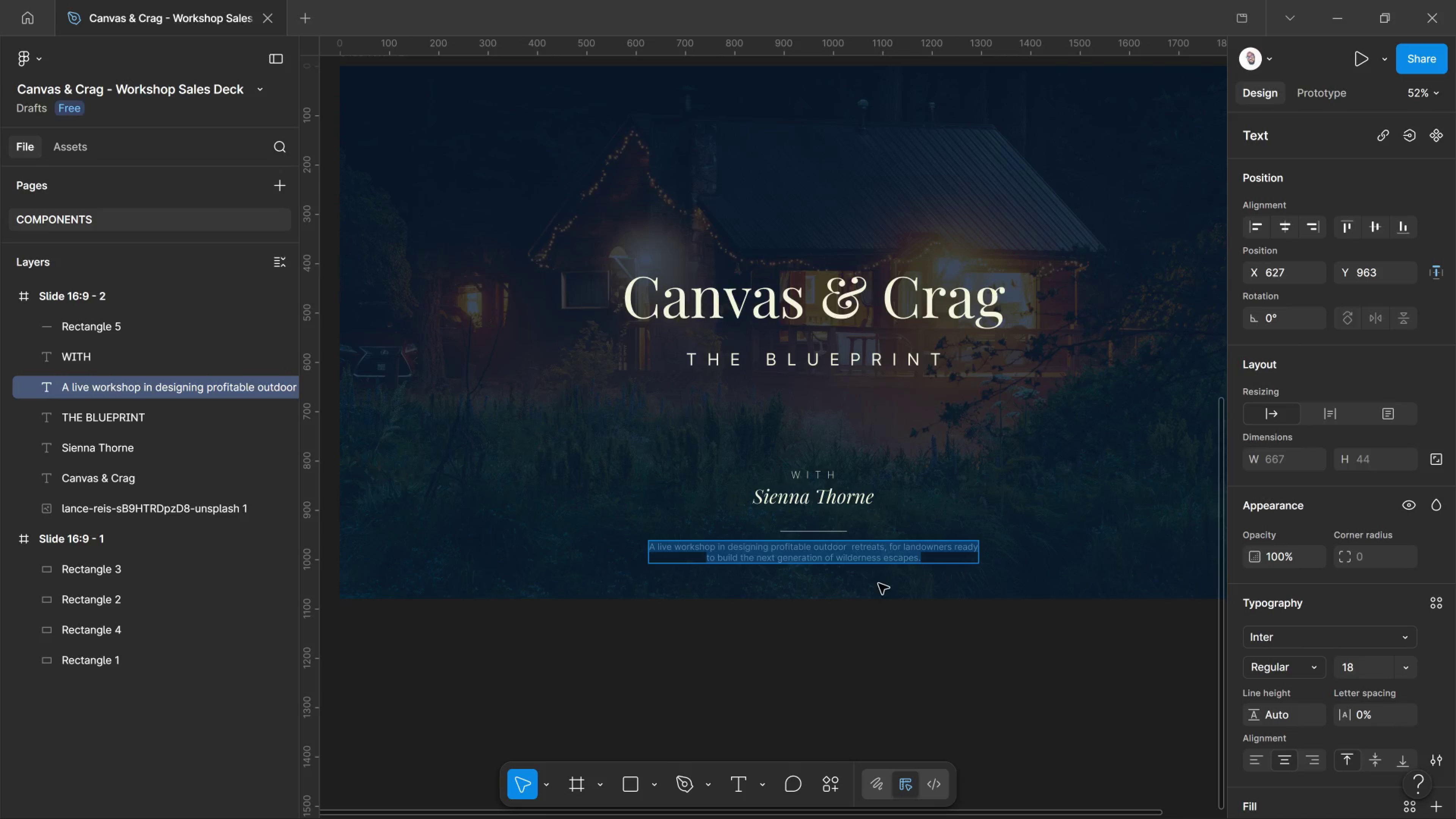 
left_click([872, 667])
 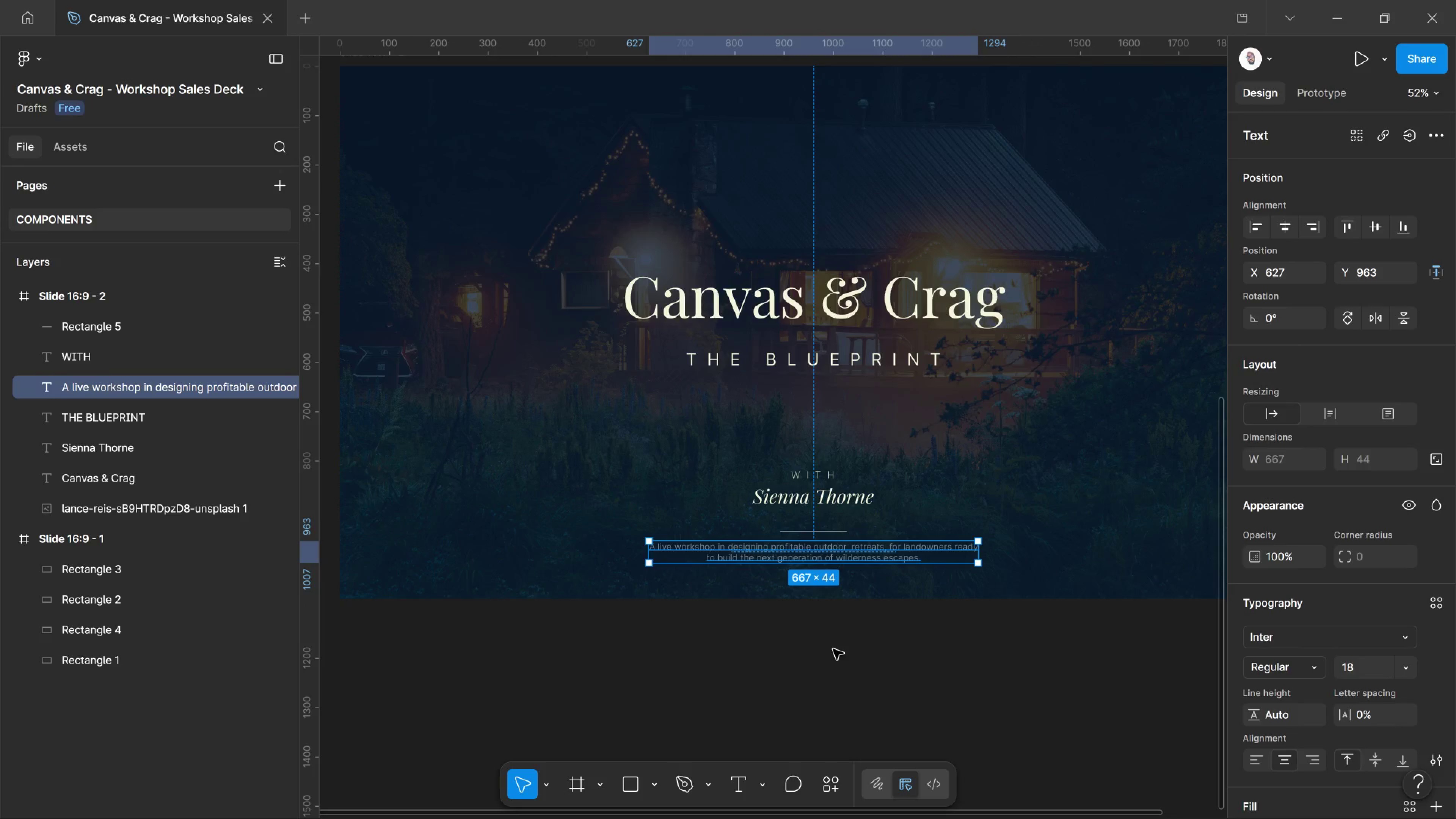 
wait(13.51)
 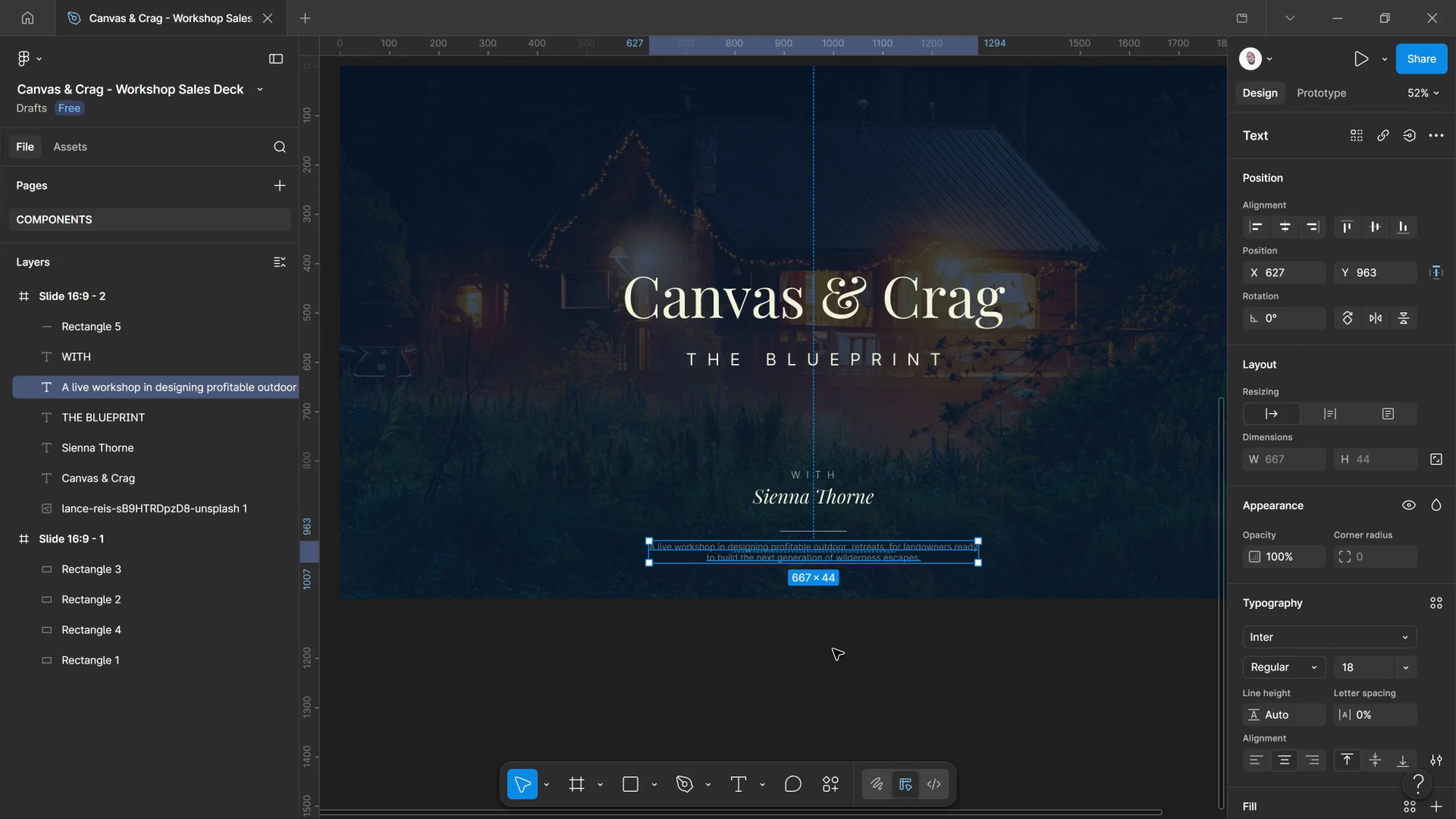 
hold_key(key=ControlLeft, duration=6.12)
left_click([831, 533])
 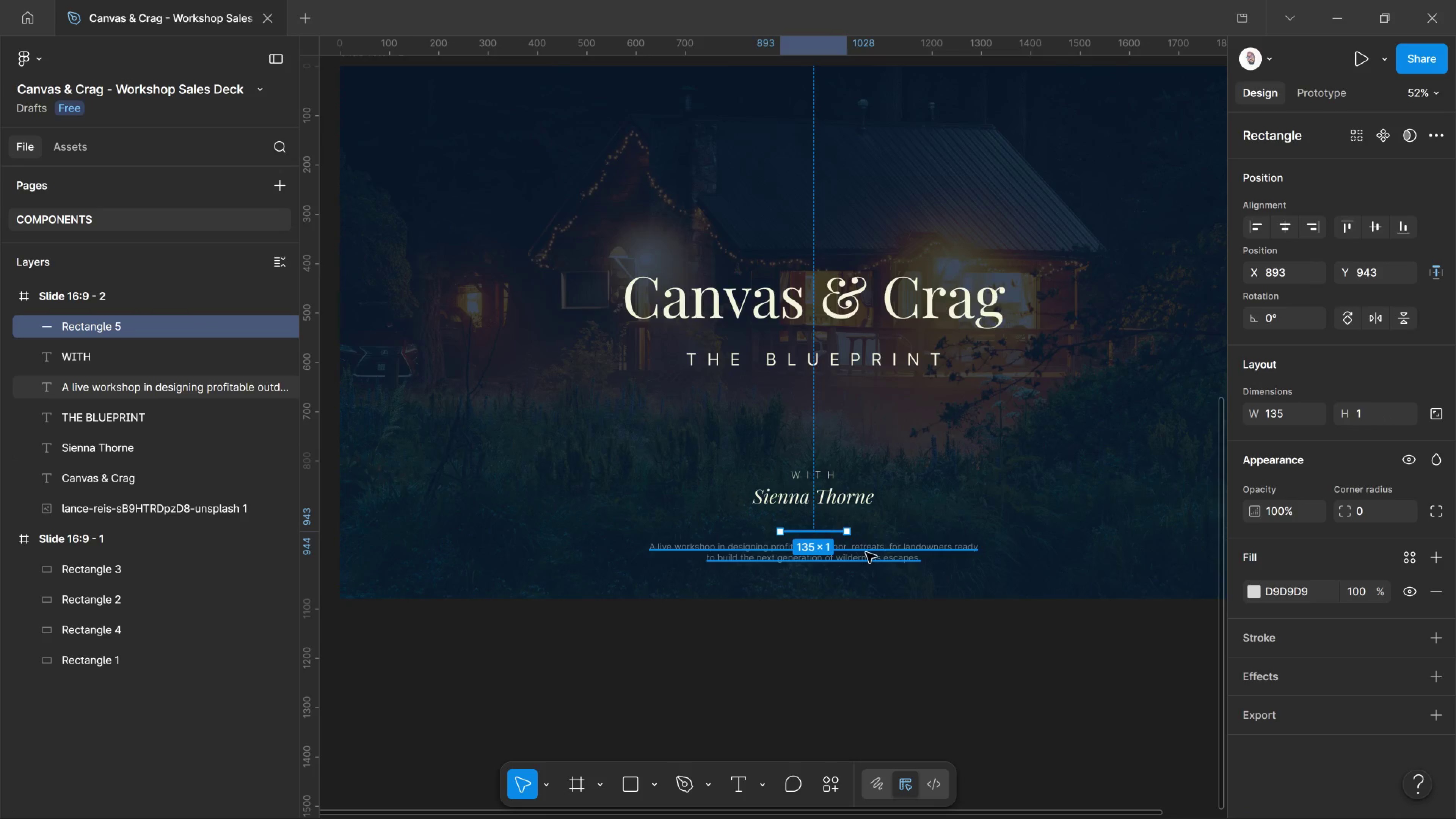 
left_click([866, 552])
 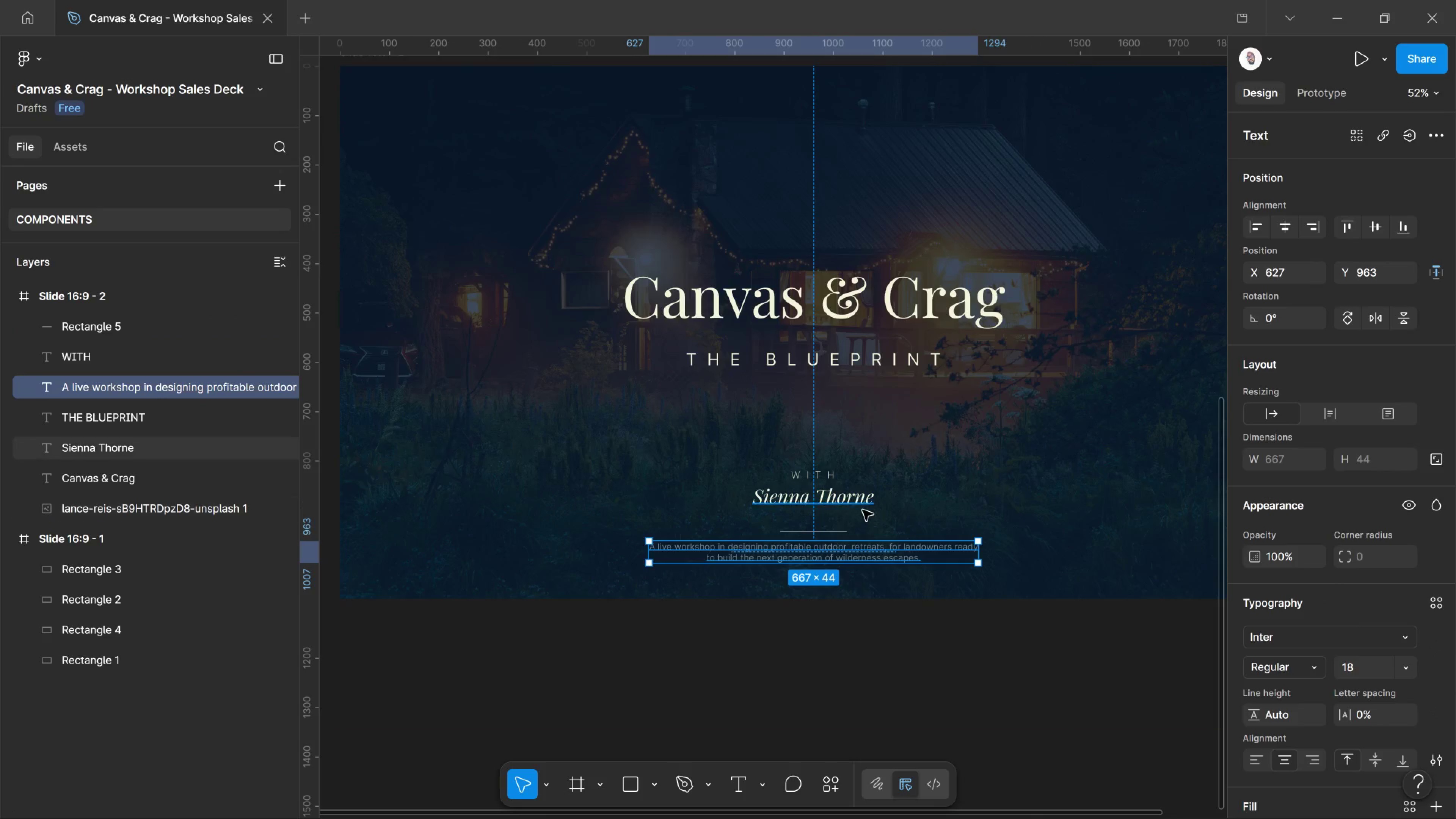 
hold_key(key=ShiftLeft, duration=3.11)
left_click([861, 510])
 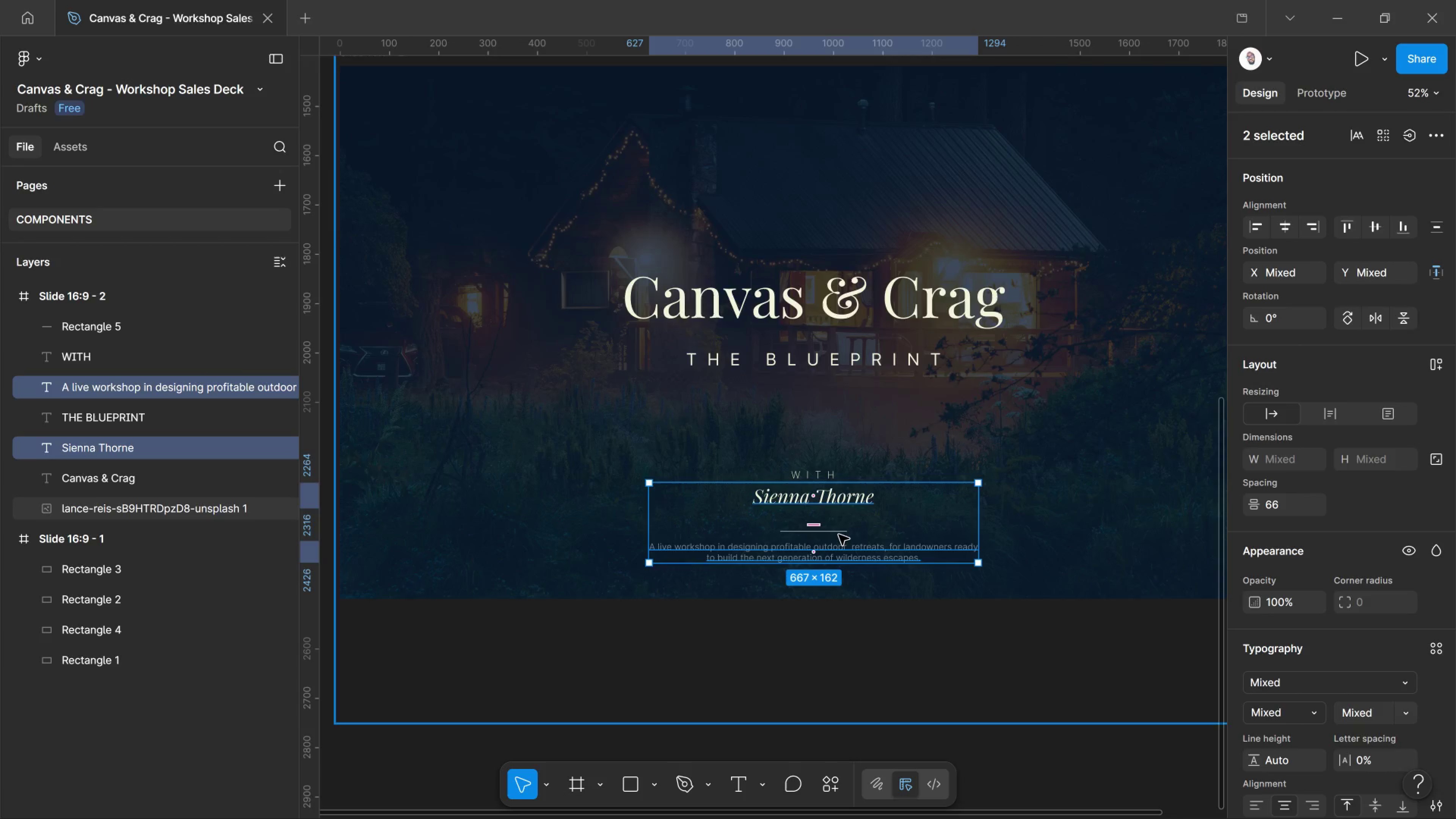 
left_click([839, 533])
 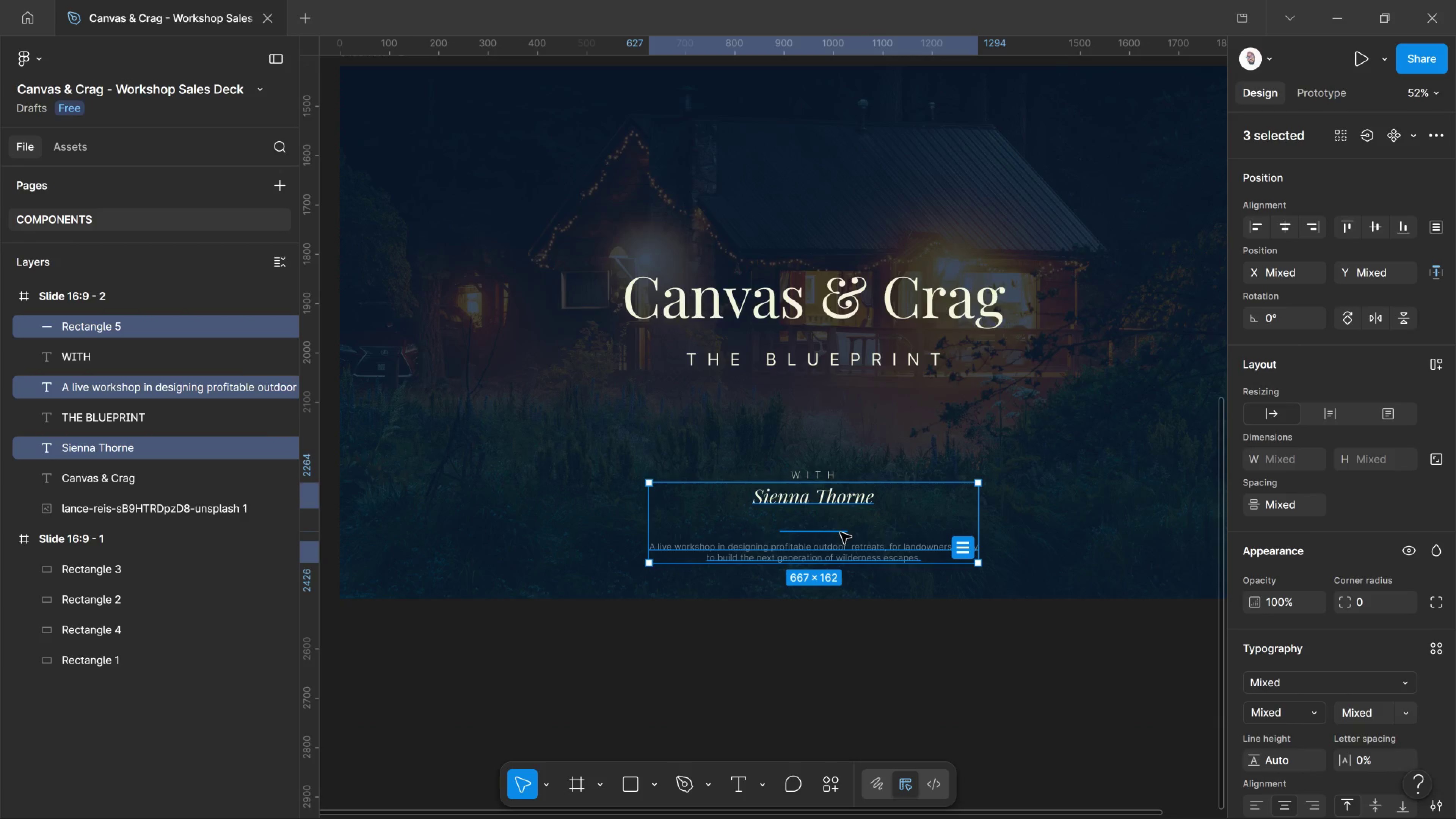 
wait(17.64)
 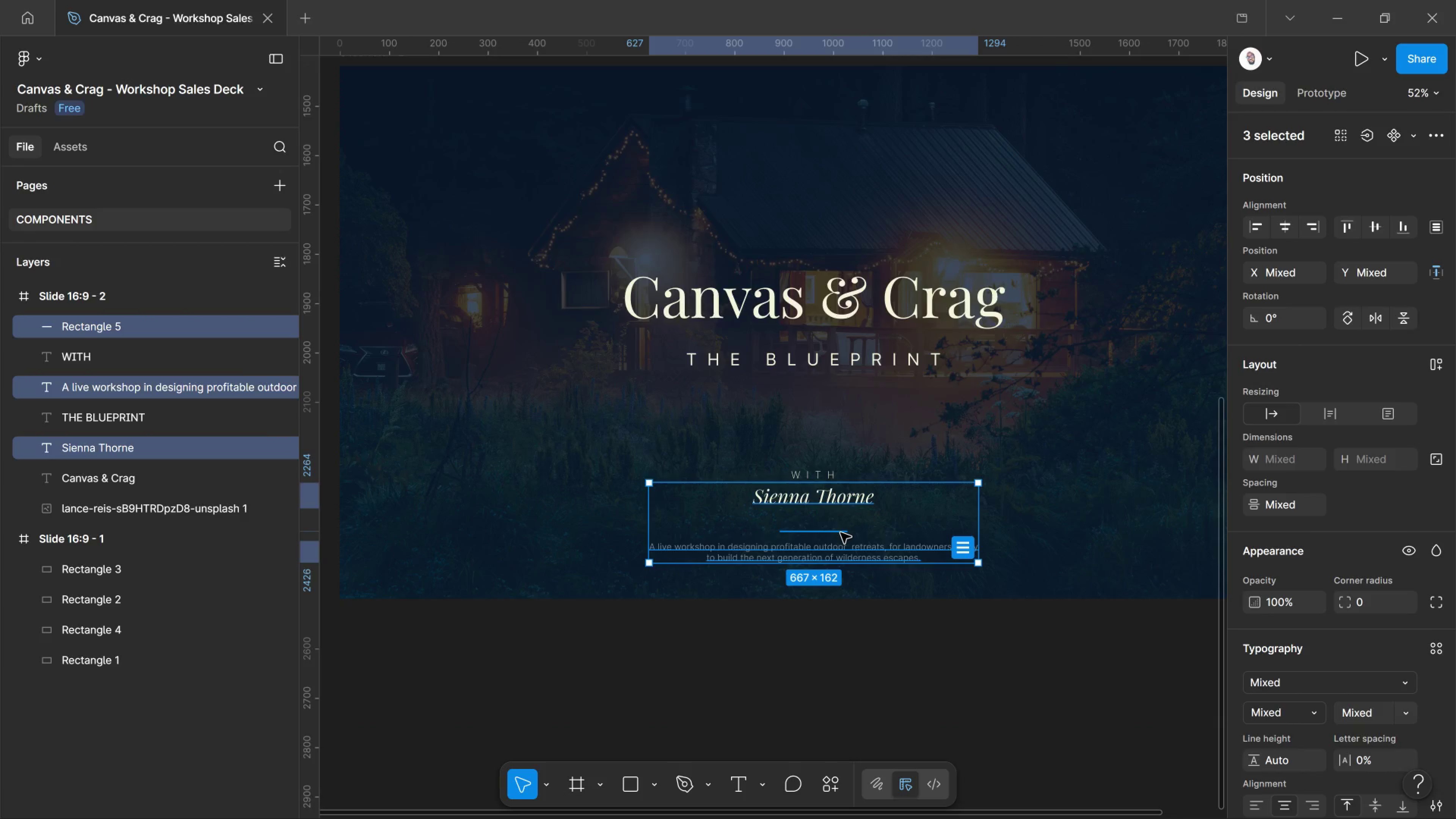 
hold_key(key=ControlLeft, duration=0.59)
scroll: coordinate [833, 483], scroll_direction: up, amount: 4.0
 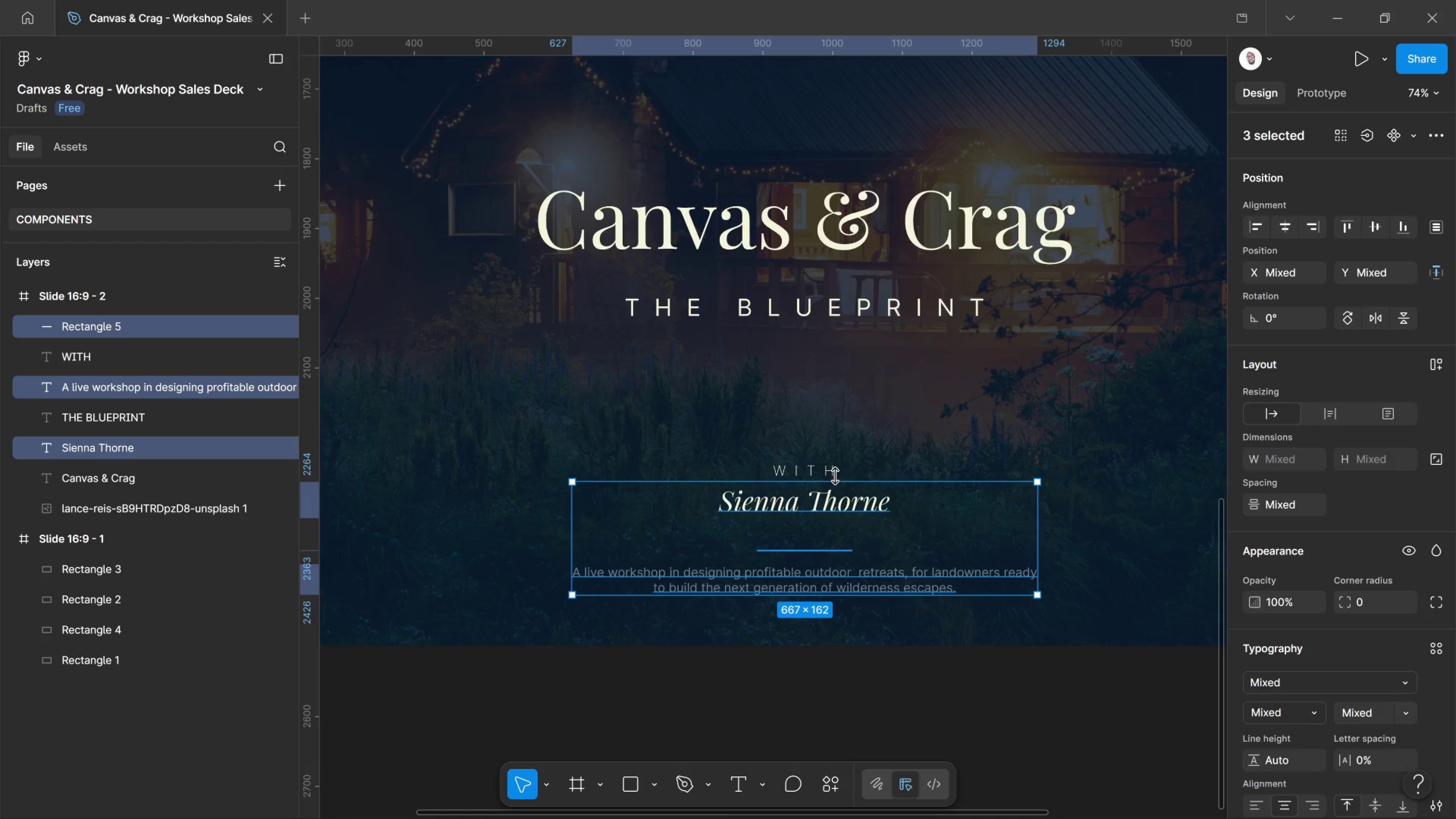 
hold_key(key=ControlLeft, duration=1.76)
hold_key(key=ShiftLeft, duration=1.13)
left_click_drag(start_coordinate=[829, 461], to_coordinate=[827, 461])
 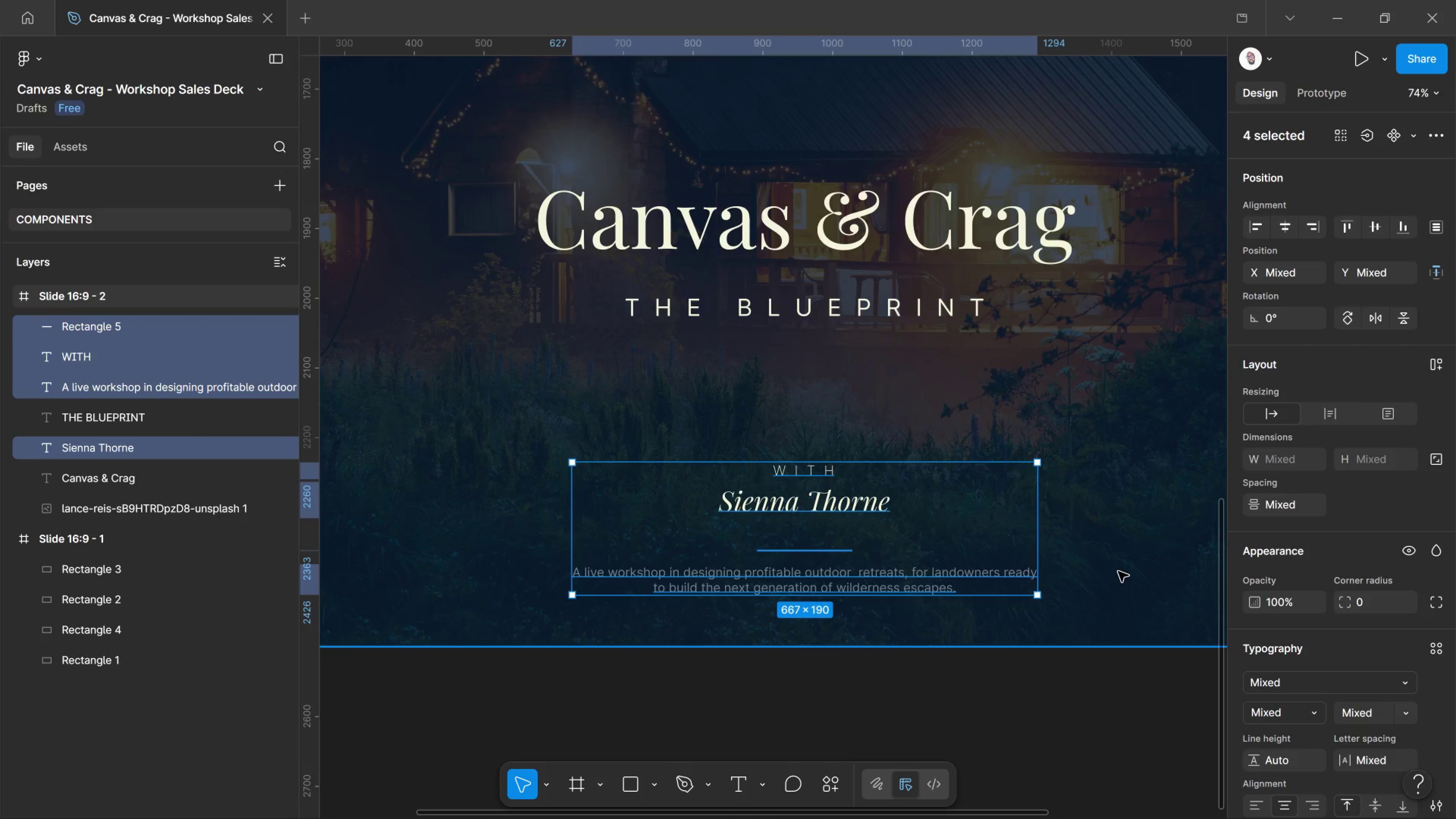 
key(Shift+ArrowUp)
 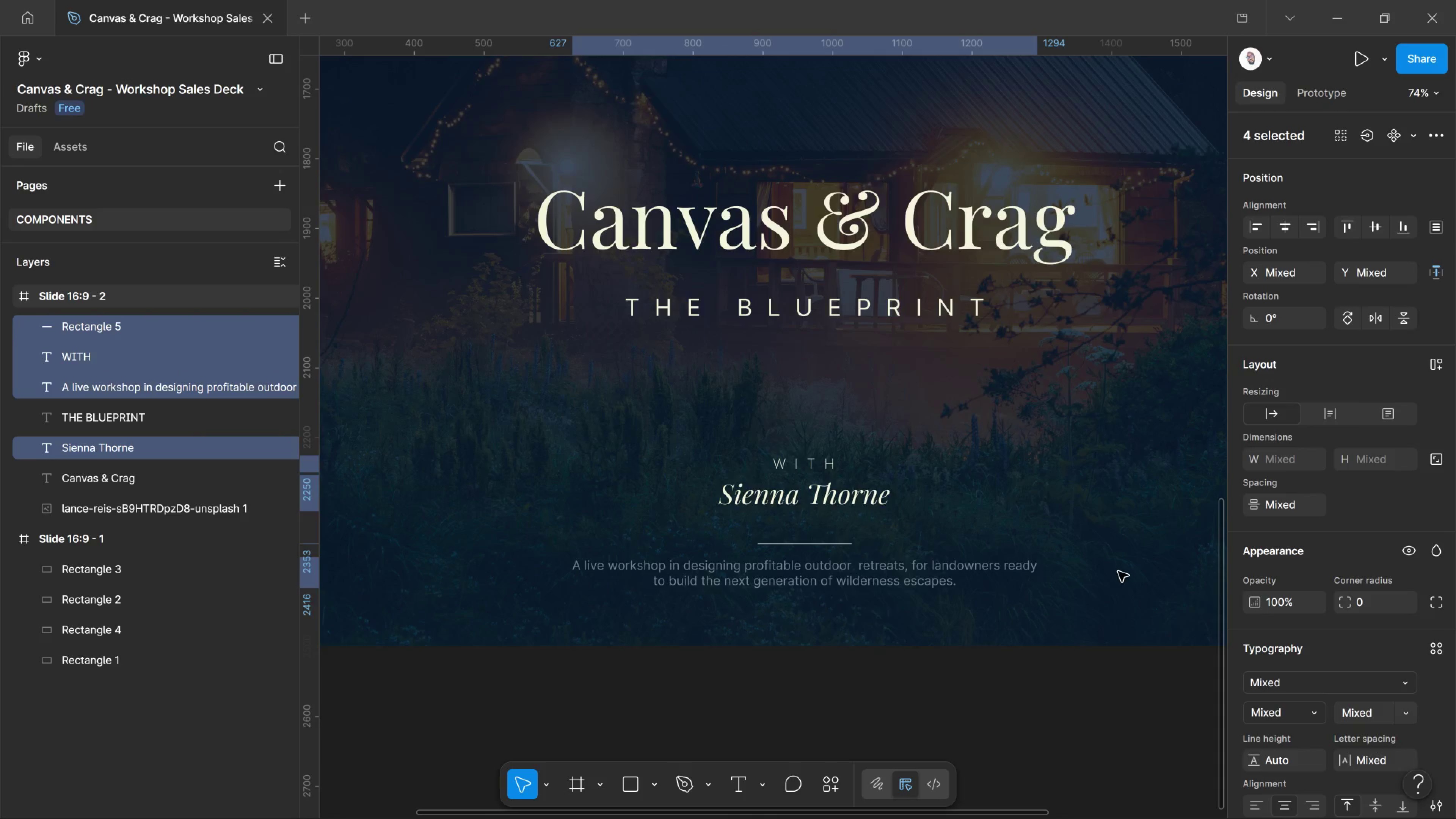 
key(Shift+ArrowUp)
 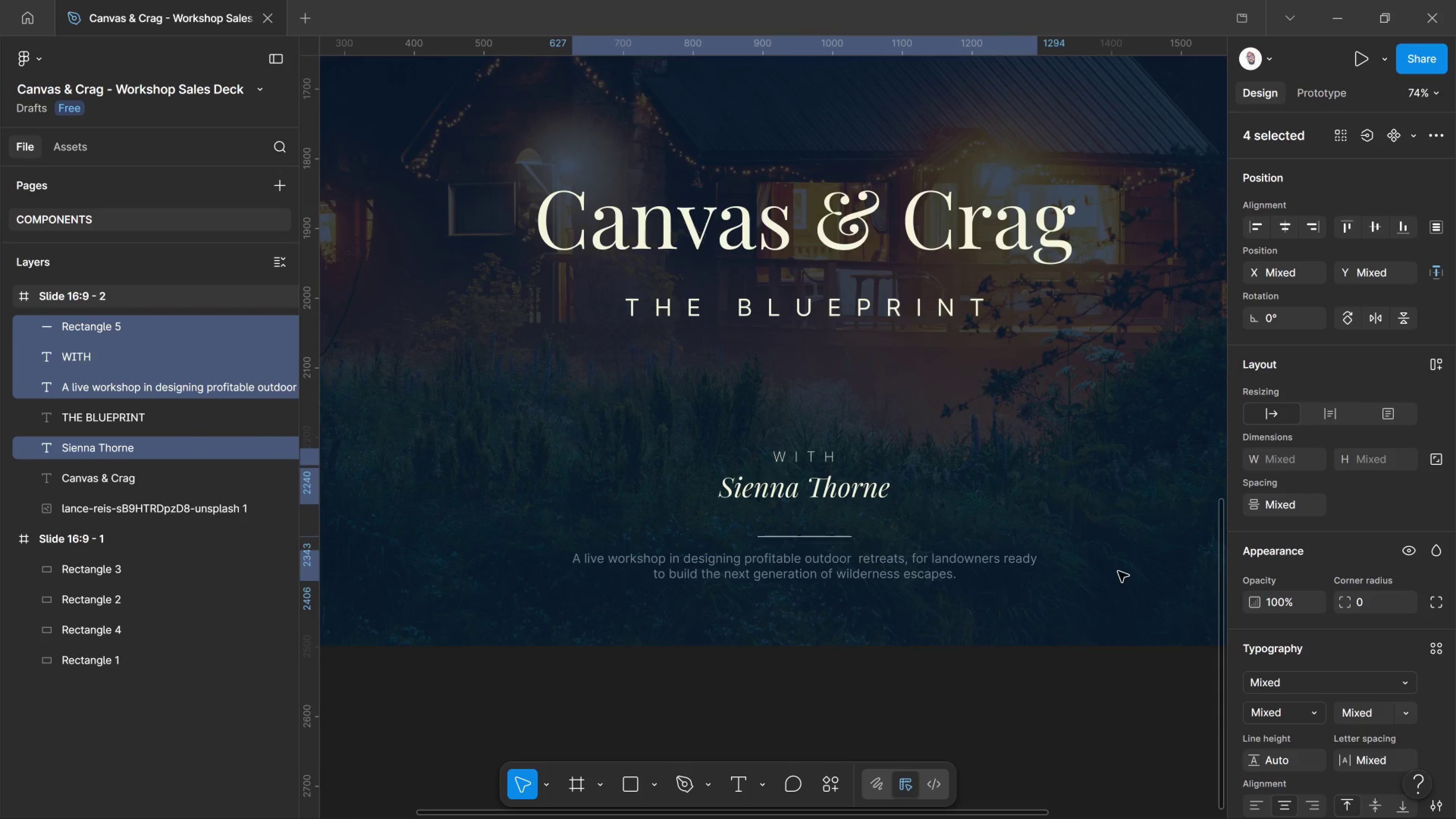 
key(Shift+ArrowUp)
 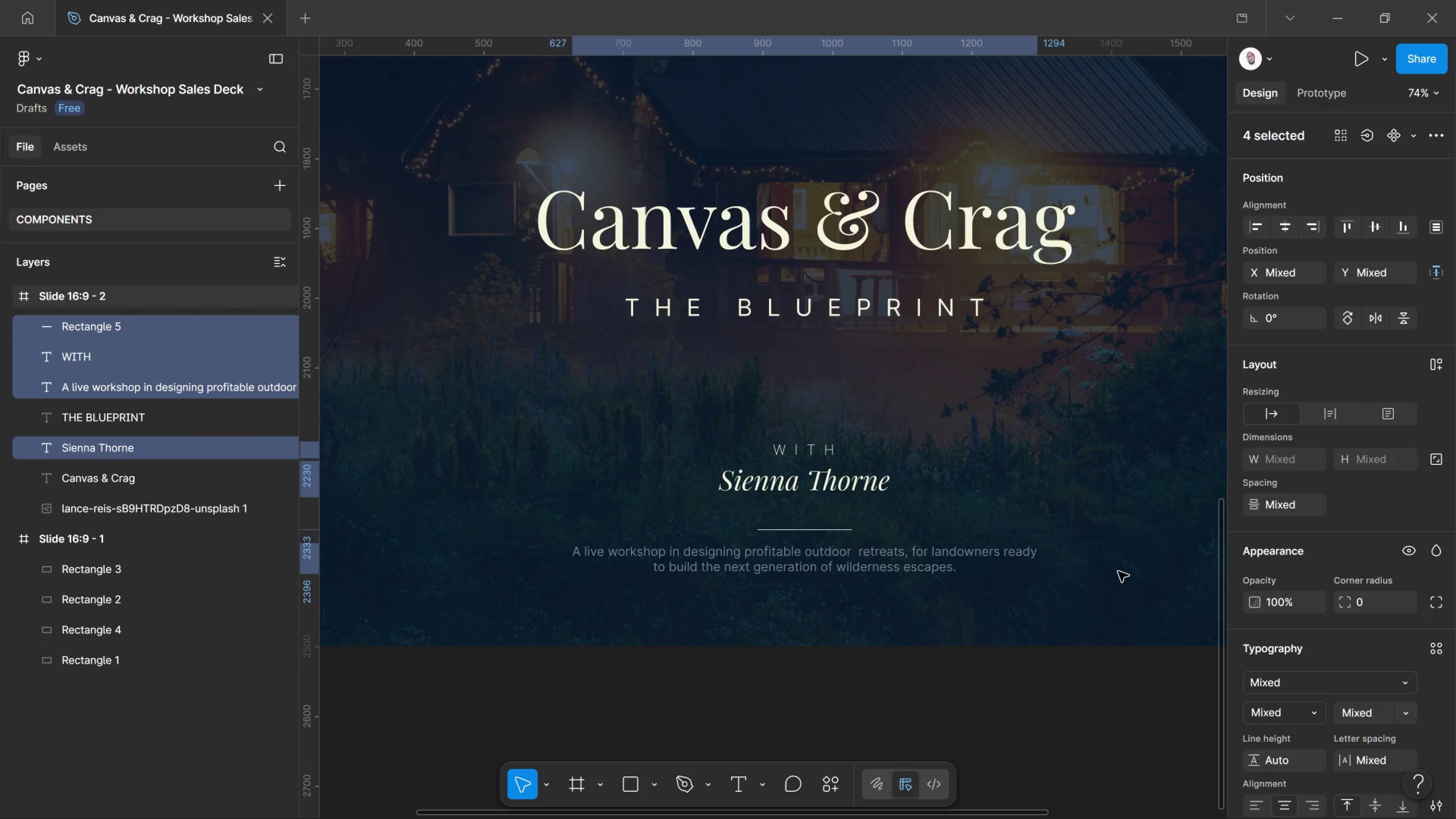 
key(Shift+ArrowUp)
 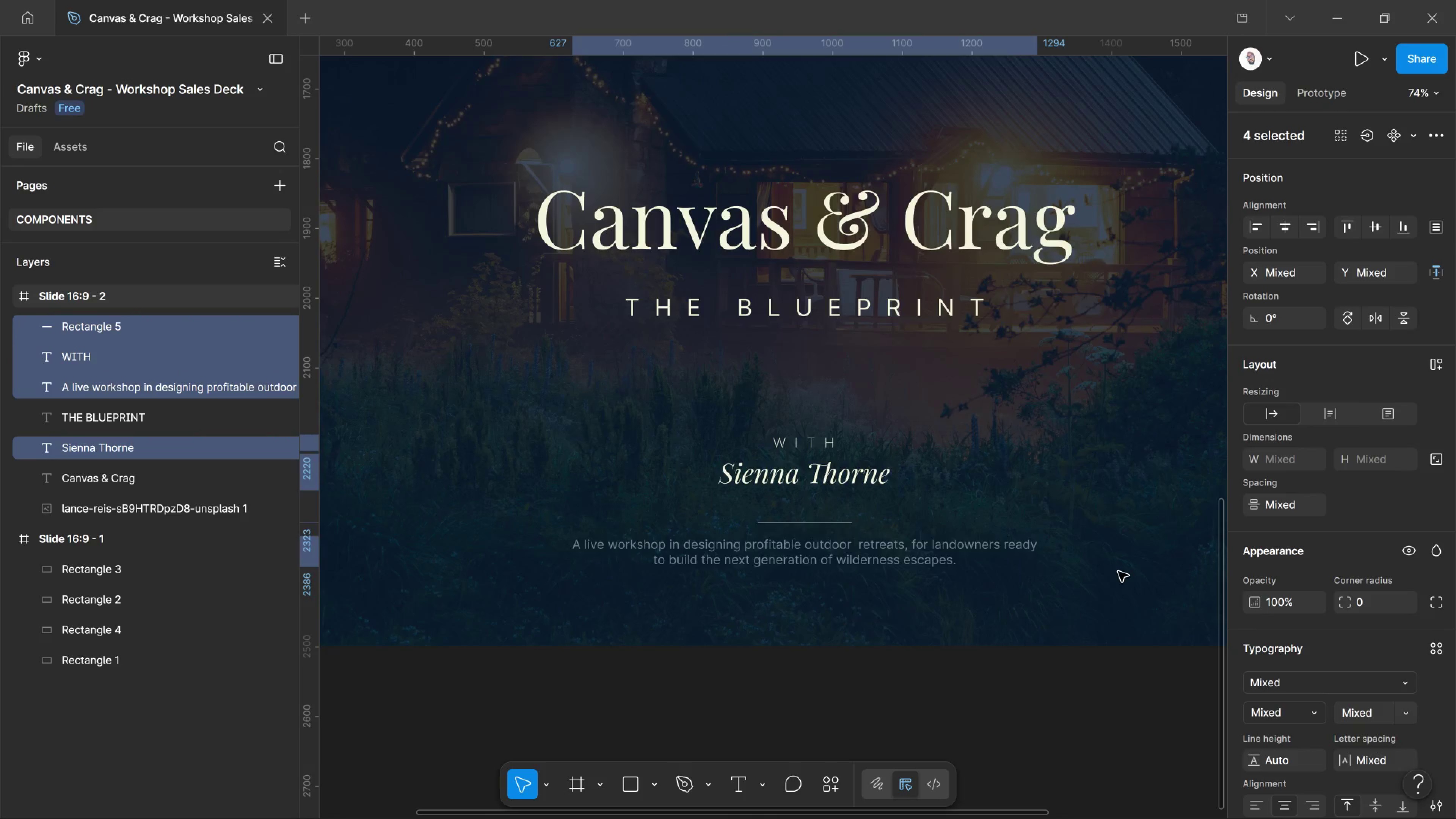 
key(Shift+ArrowUp)
 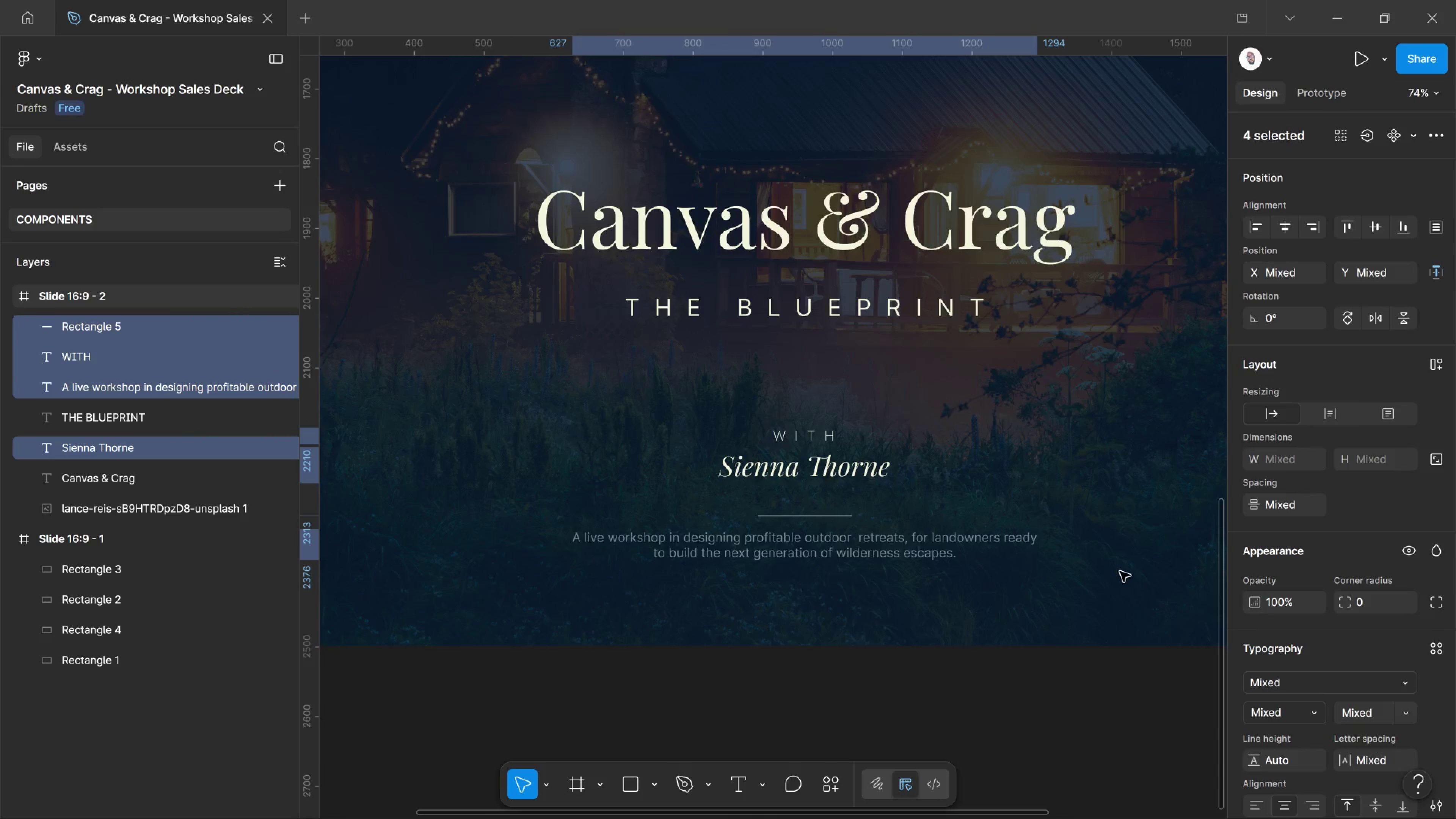 
hold_key(key=ControlLeft, duration=0.96)
scroll: coordinate [974, 572], scroll_direction: down, amount: 6.0
 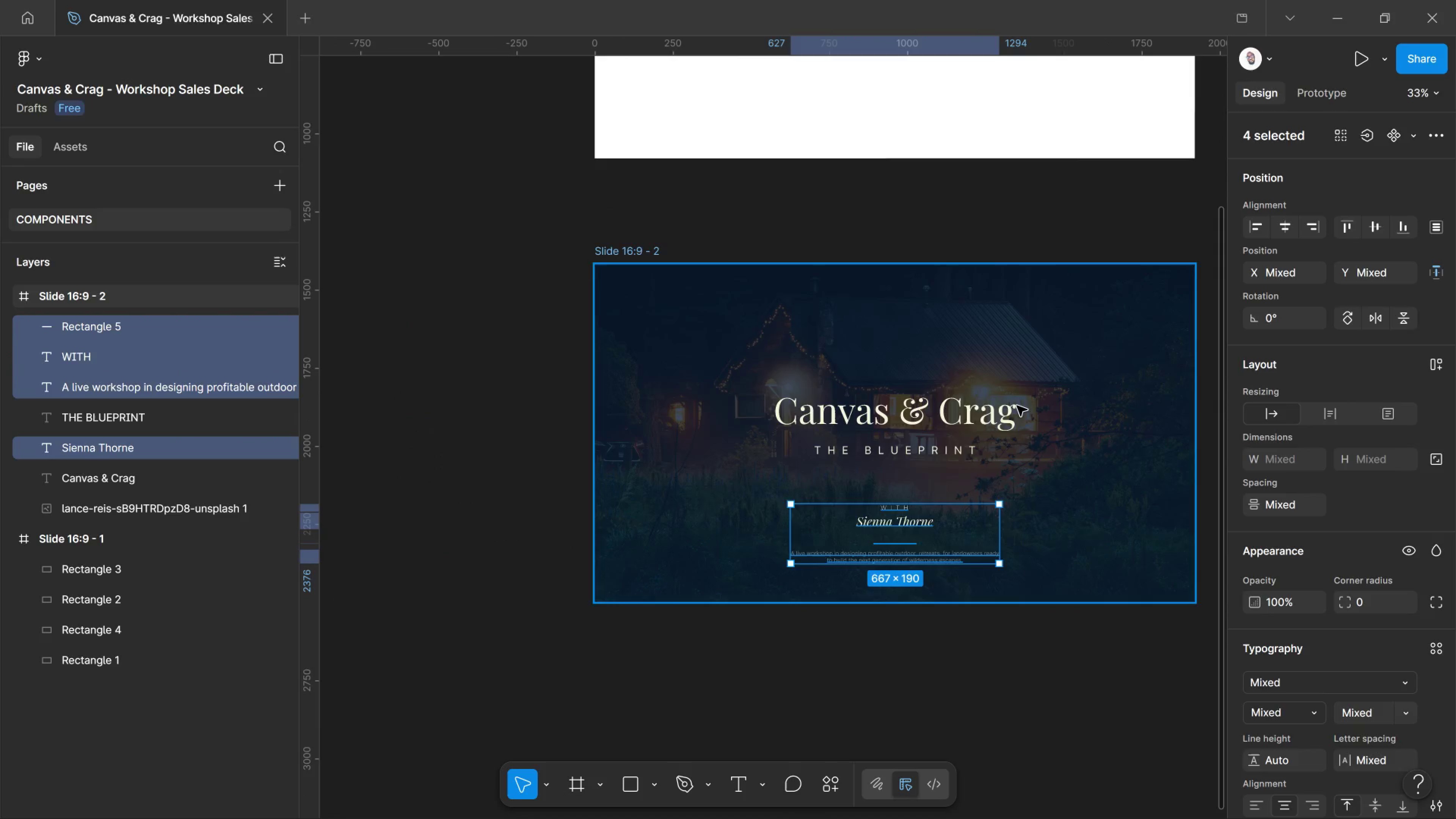 
hold_key(key=Space, duration=1.51)
 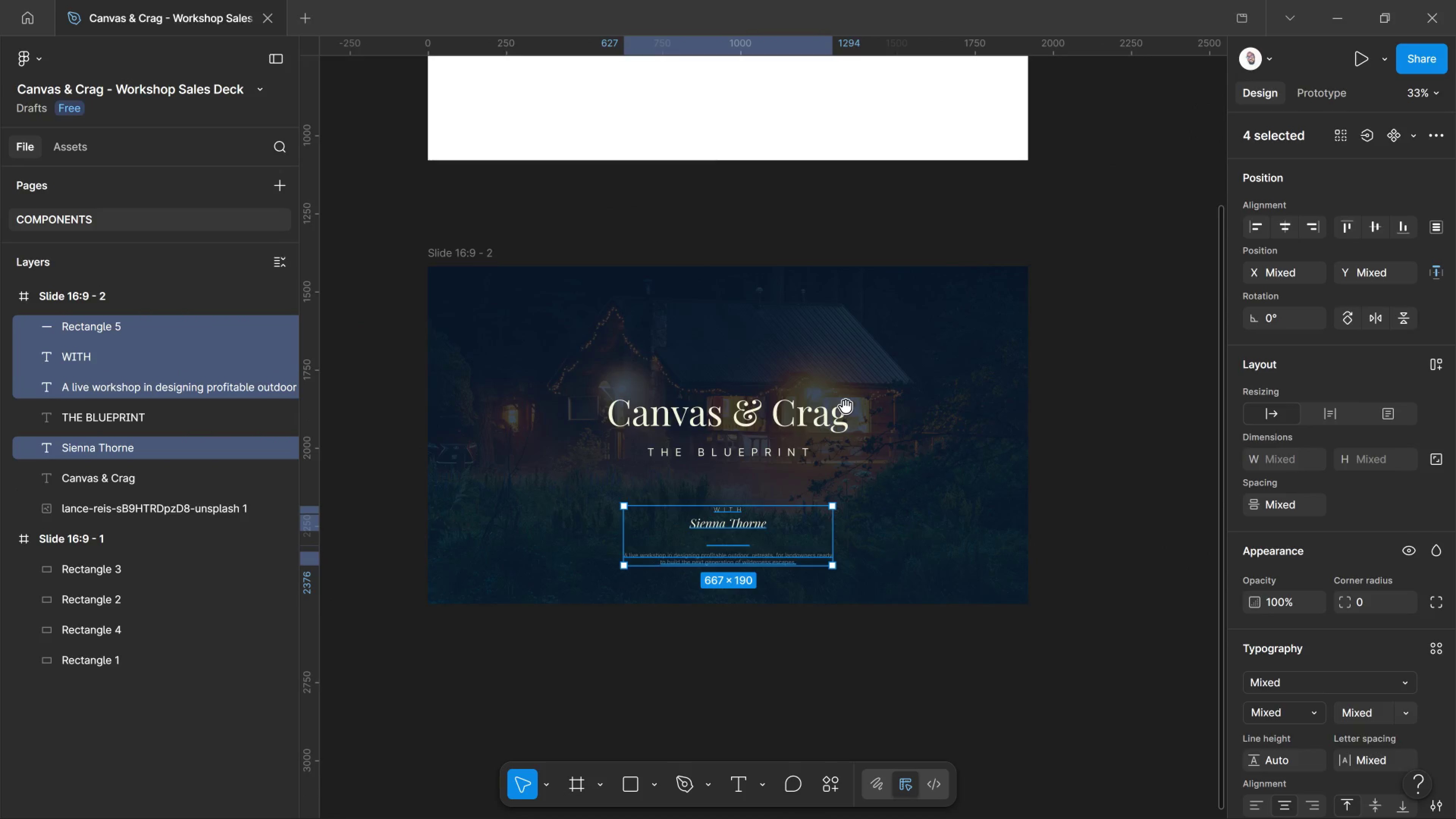 
left_click_drag(start_coordinate=[1012, 405], to_coordinate=[846, 406])
 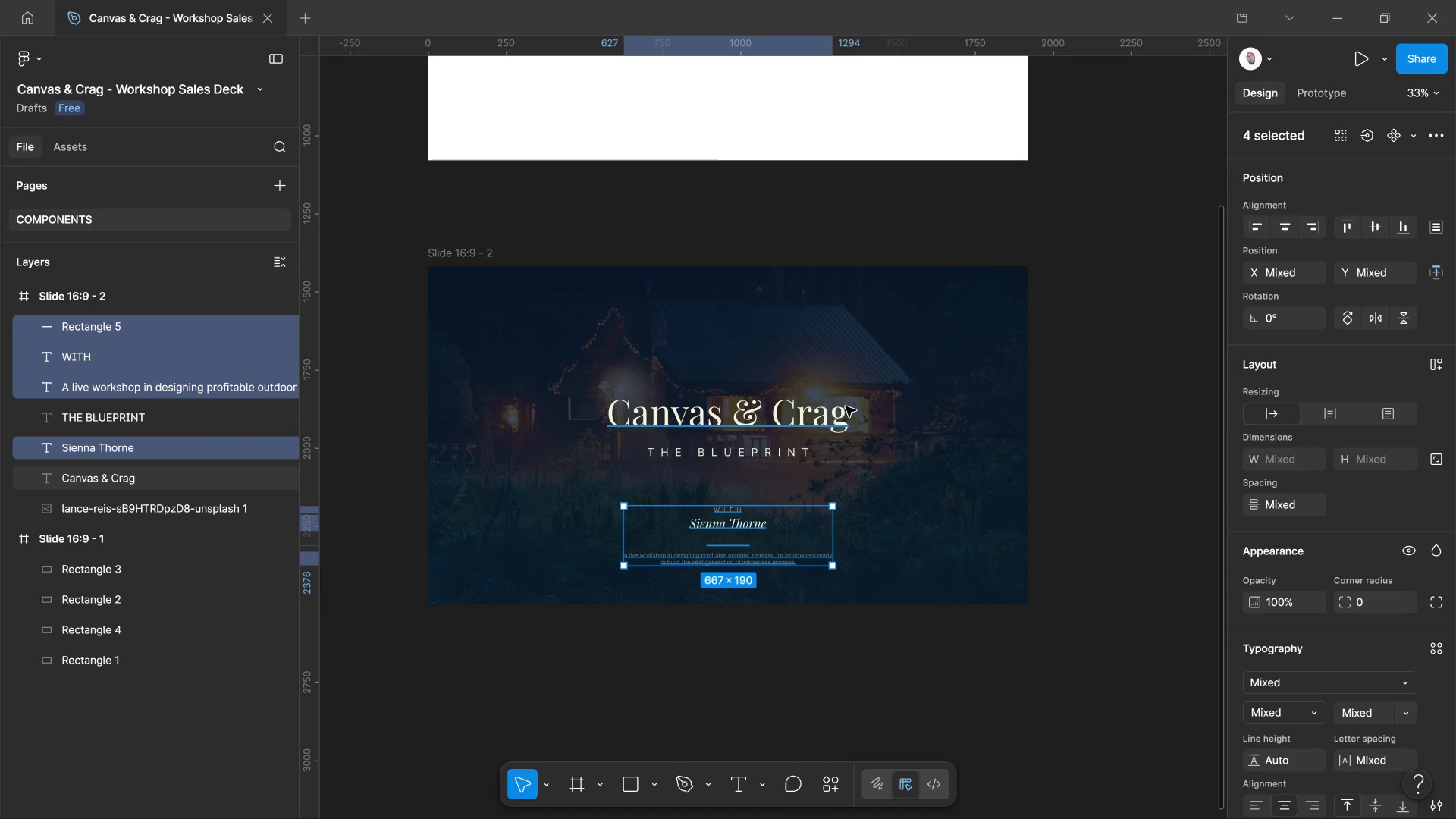 
hold_key(key=Space, duration=0.67)
 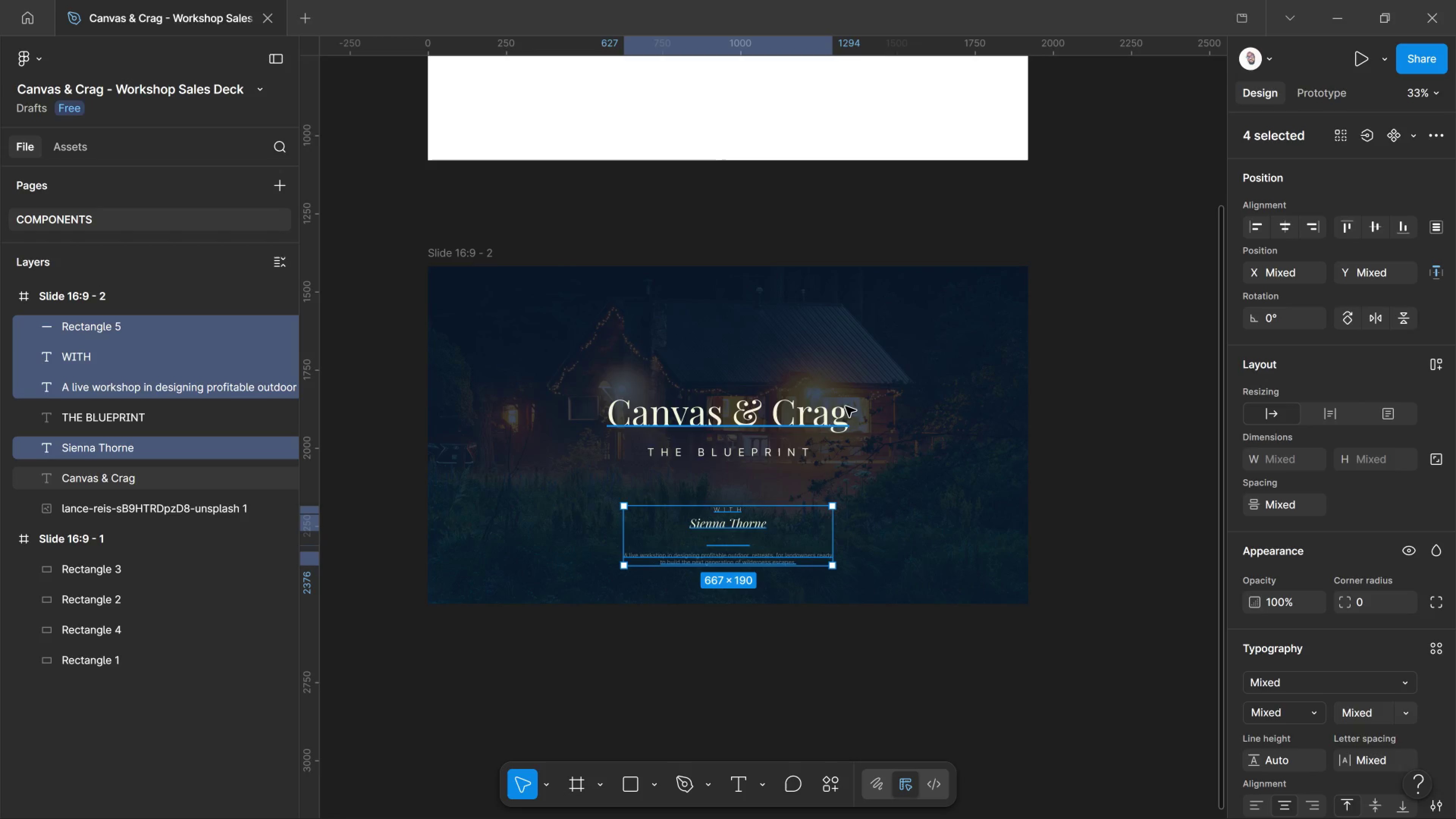 
wait(9.39)
 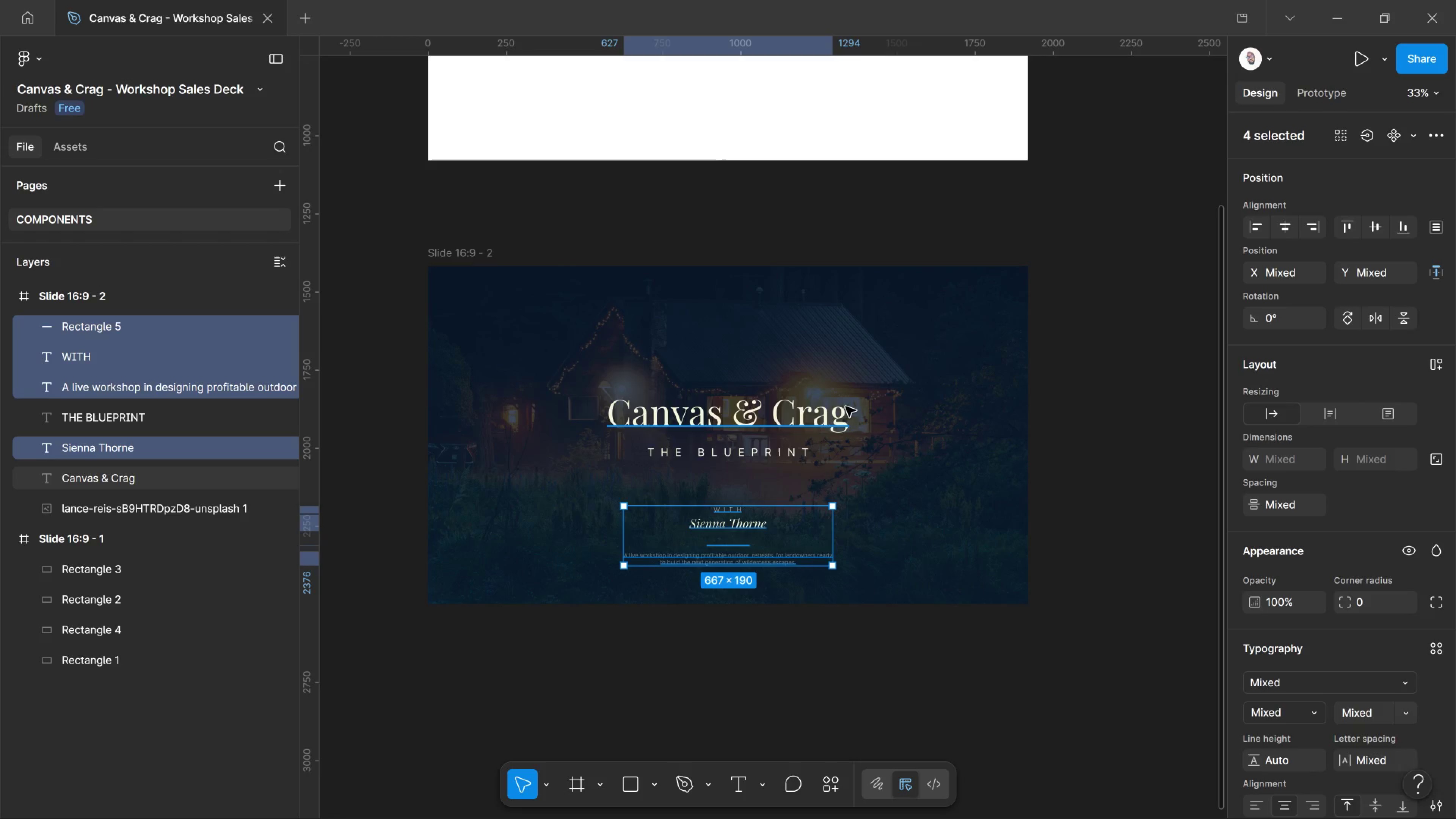 
left_click([640, 786])
 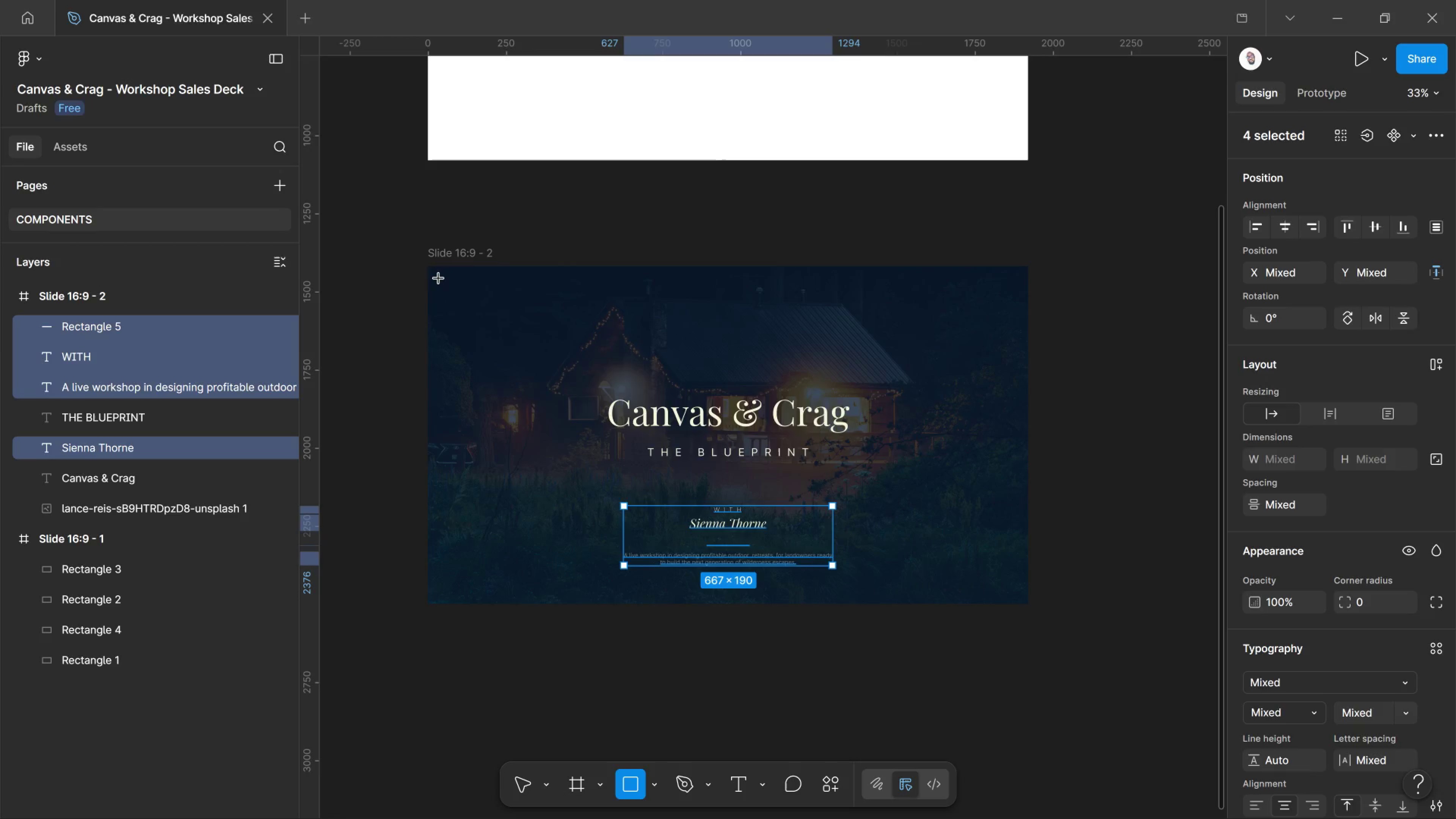 
left_click_drag(start_coordinate=[441, 279], to_coordinate=[1014, 588])
 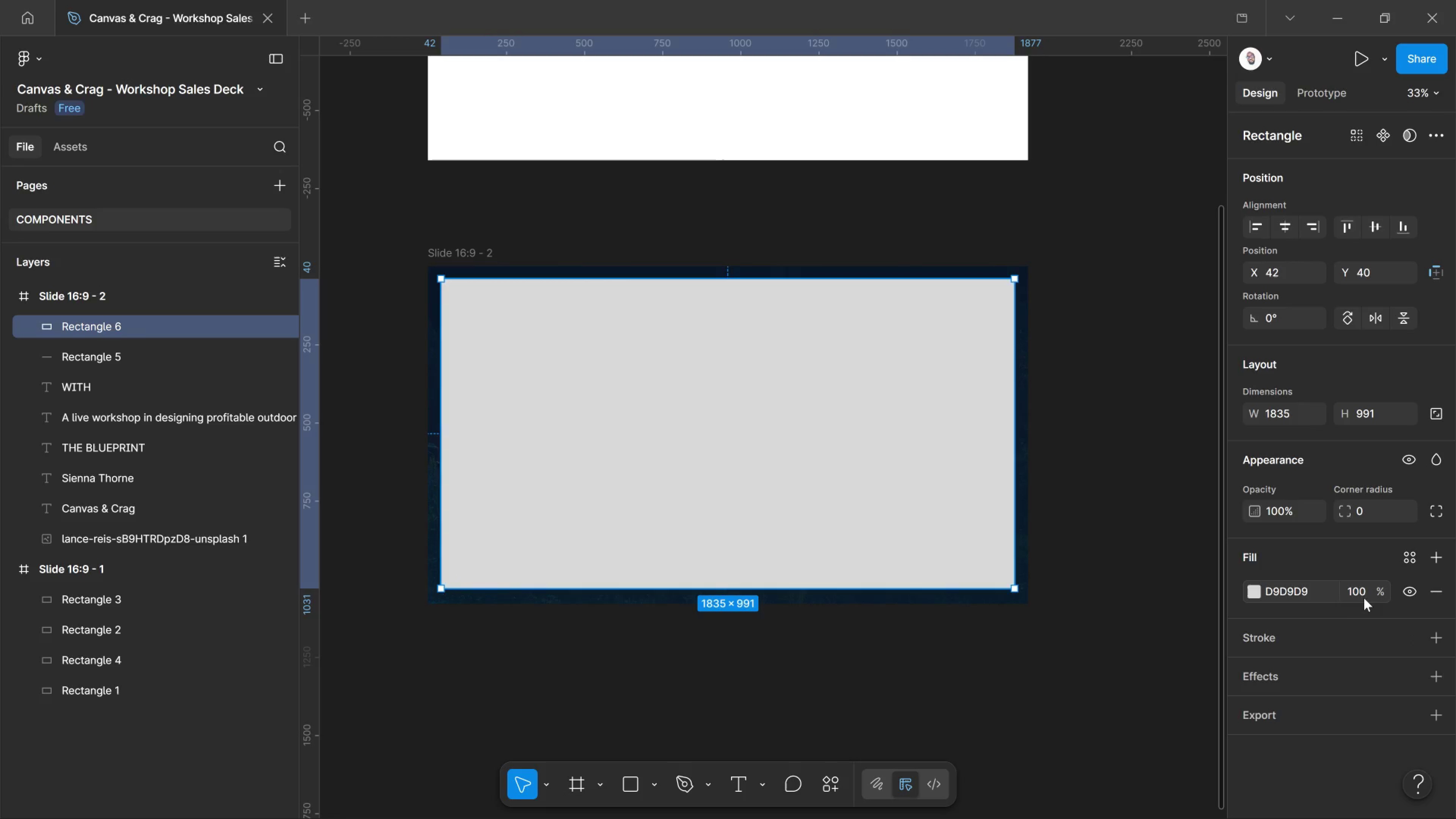 
wait(6.02)
 